 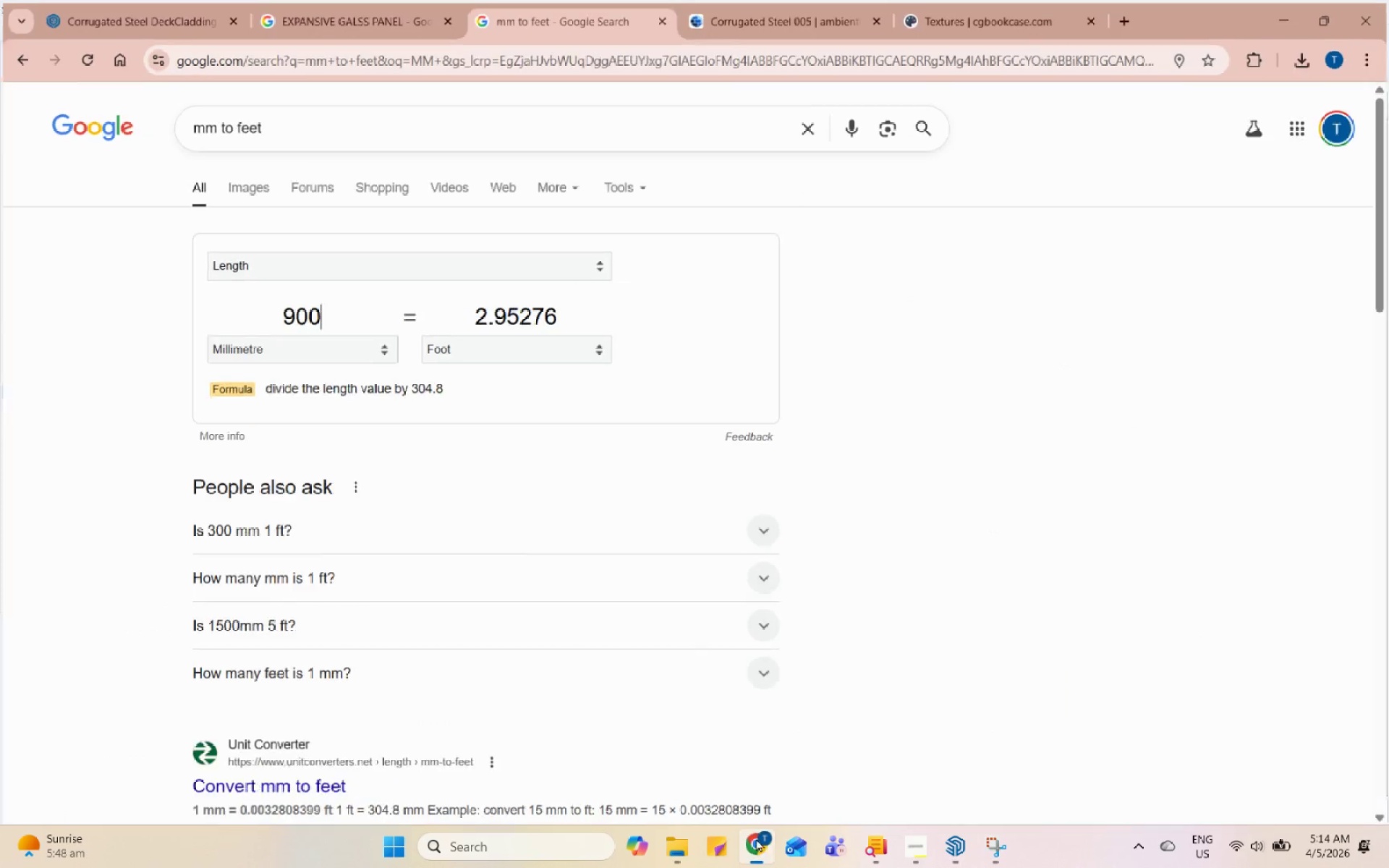 
left_click_drag(start_coordinate=[357, 312], to_coordinate=[166, 331])
 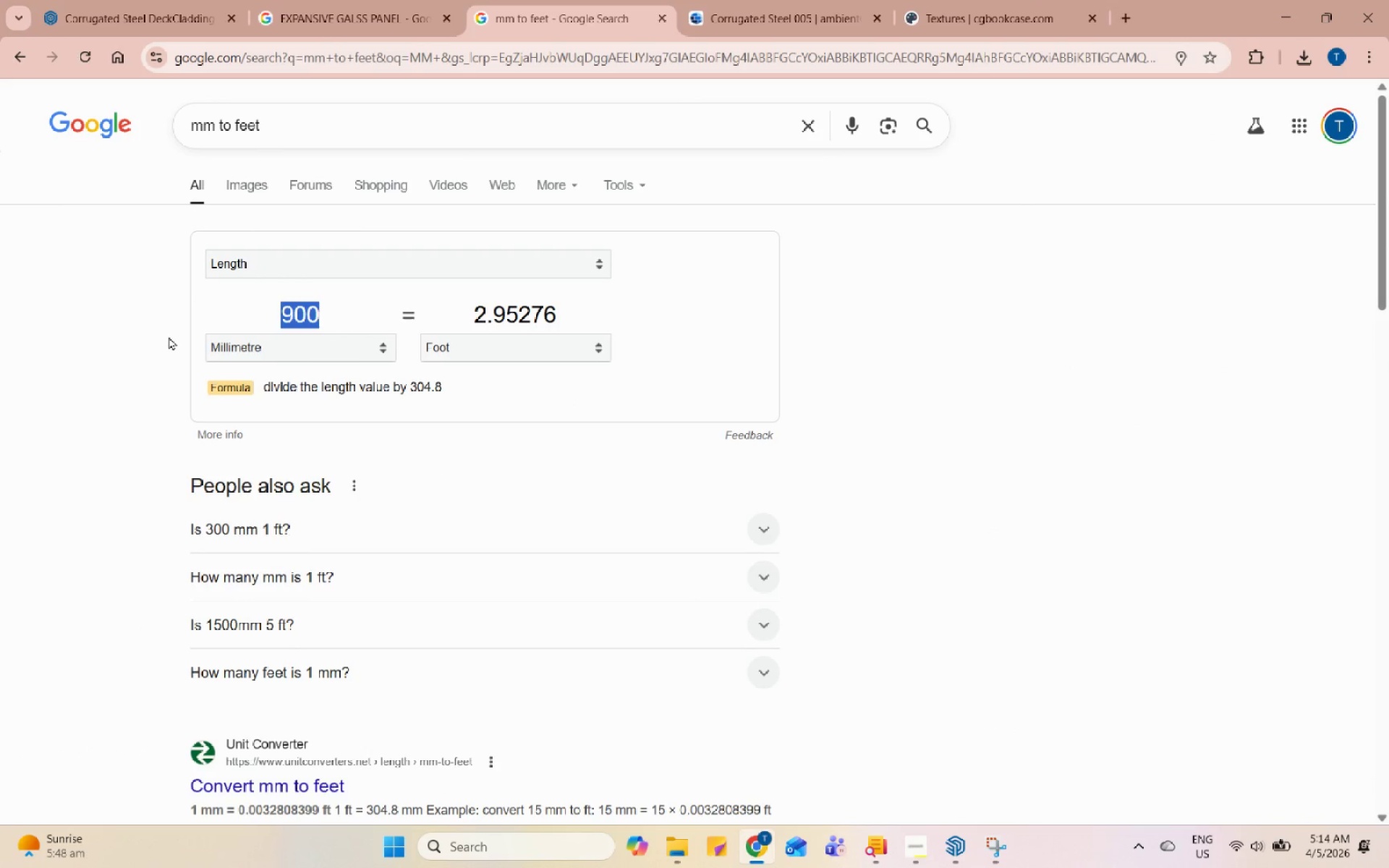 
key(Numpad1)
 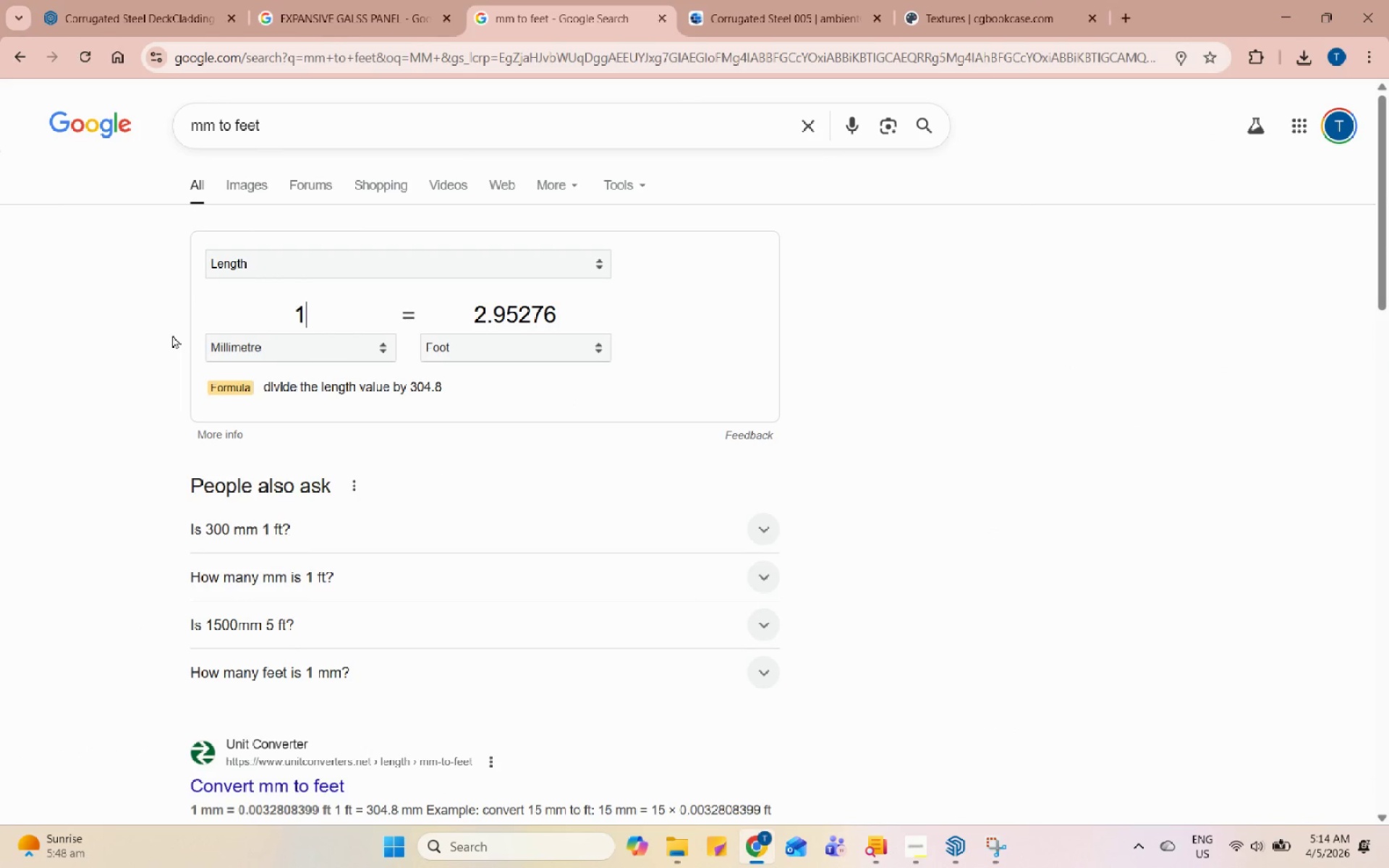 
key(Numpad2)
 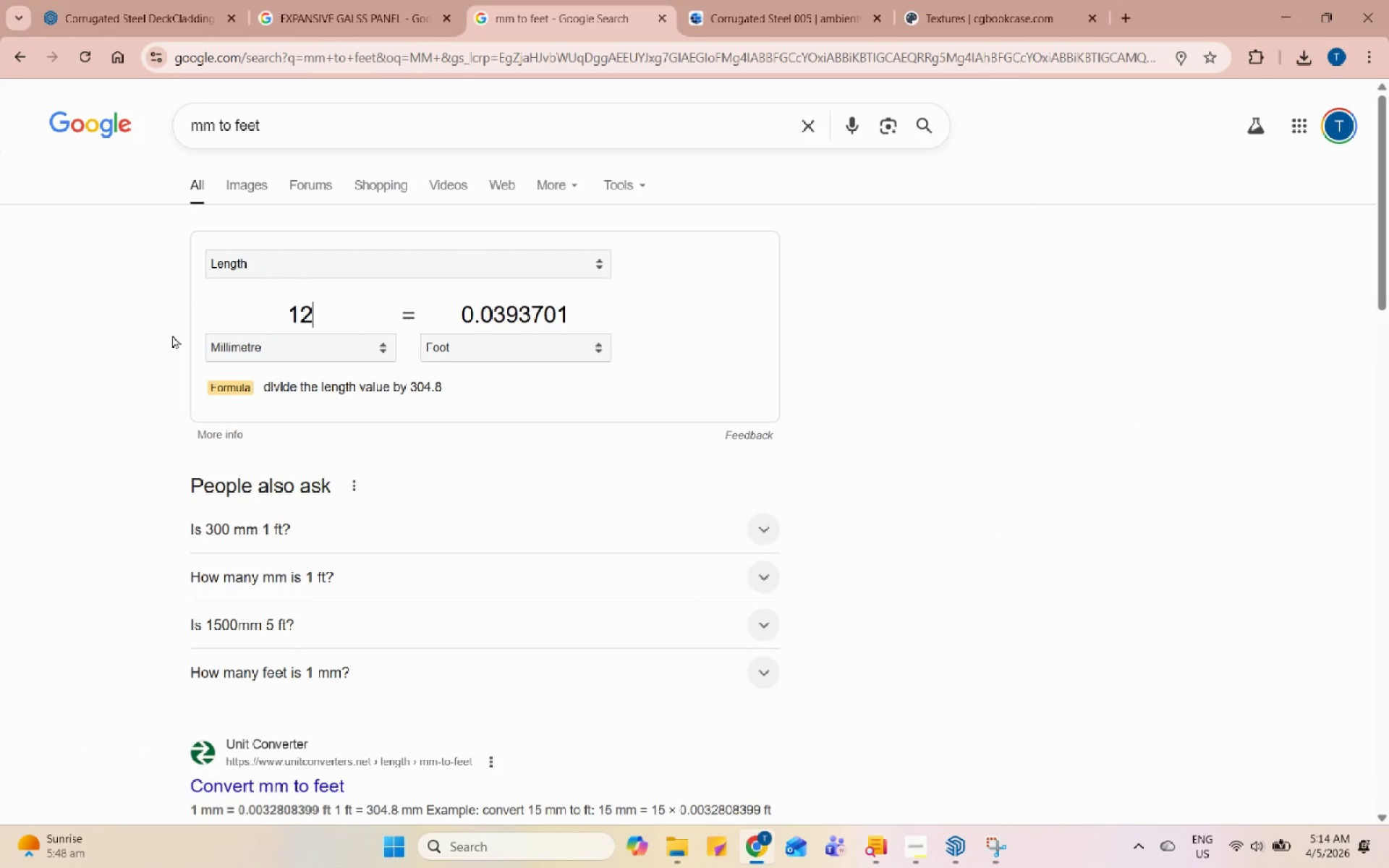 
key(Numpad0)
 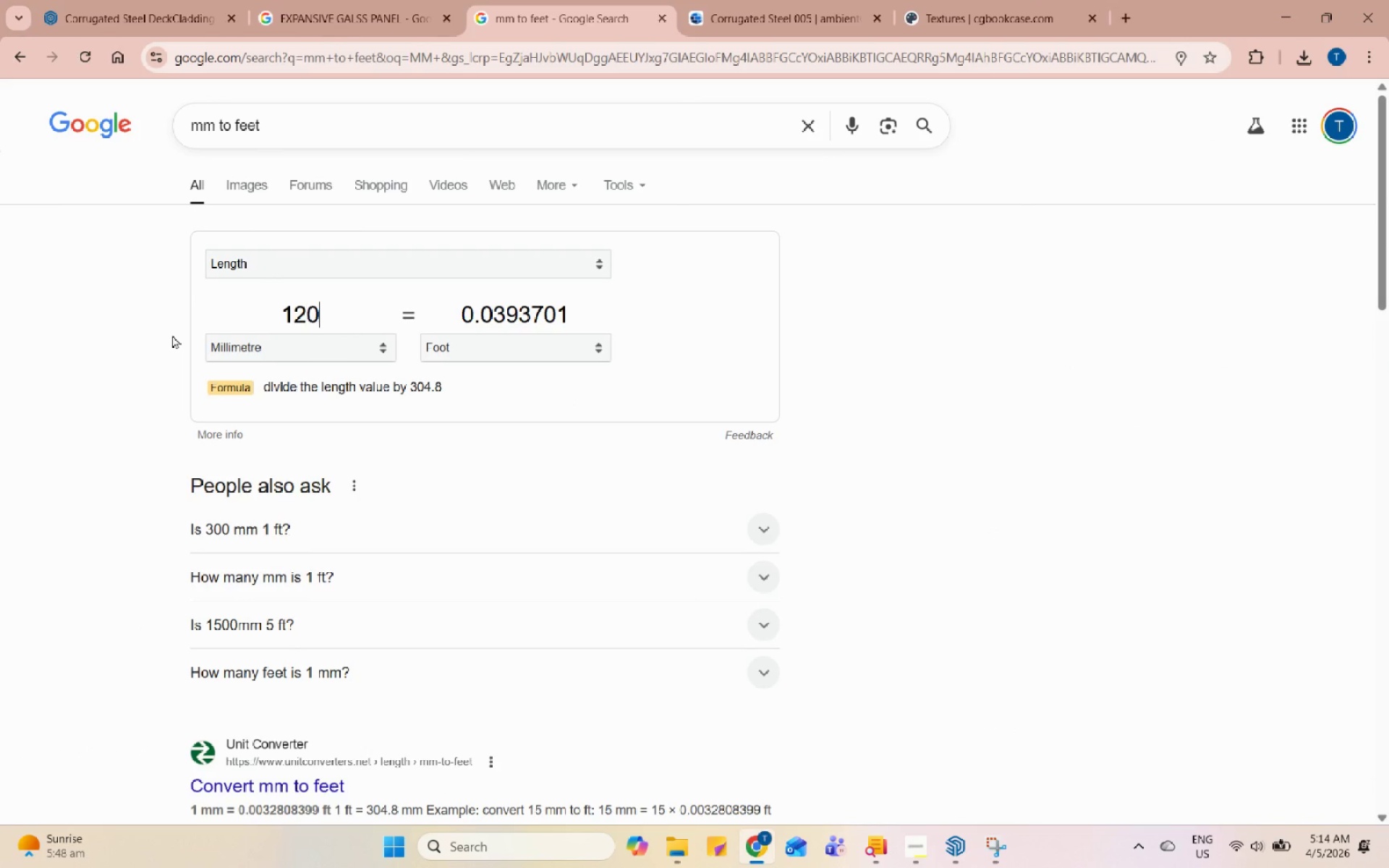 
key(Numpad0)
 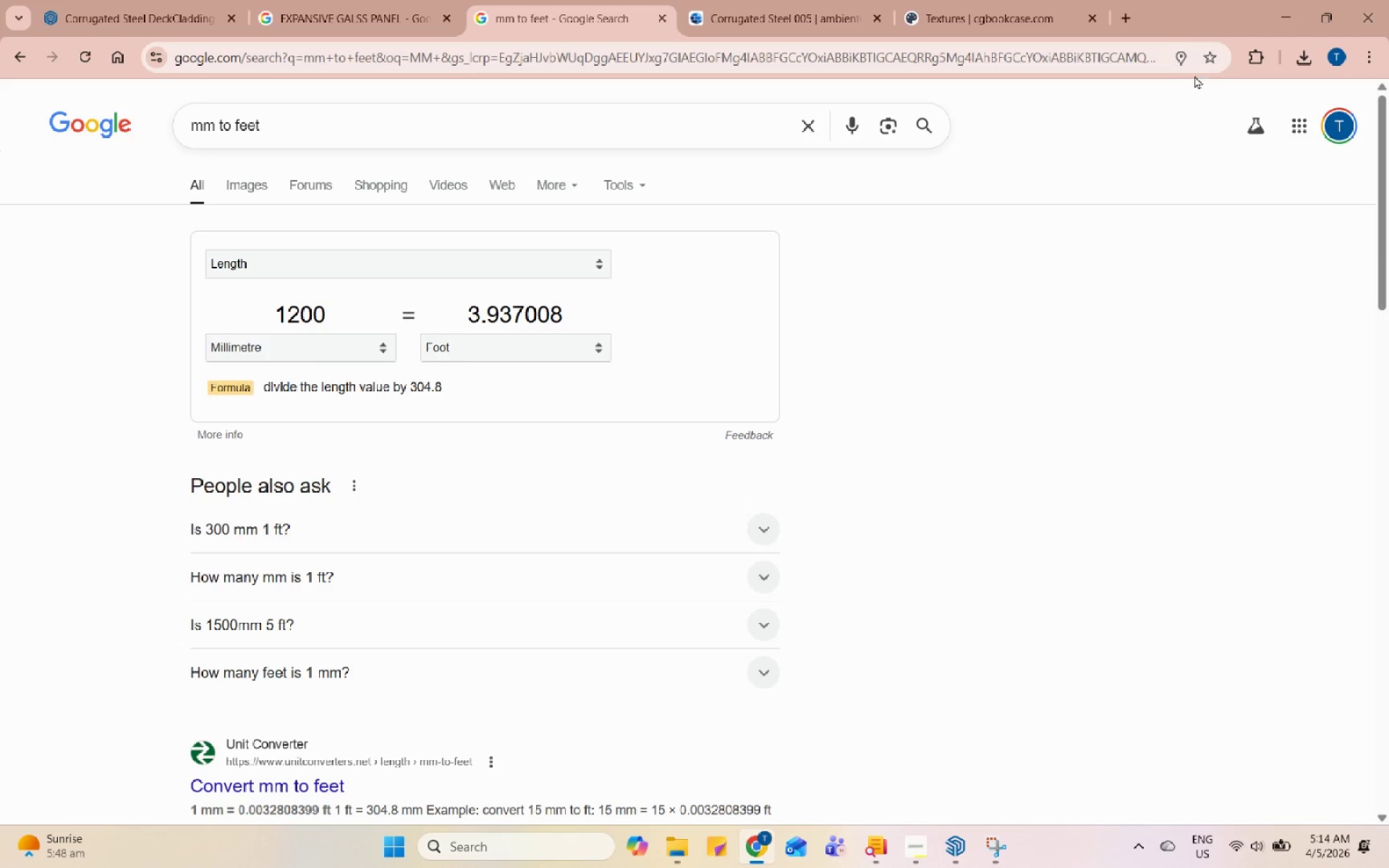 
left_click([1288, 0])
 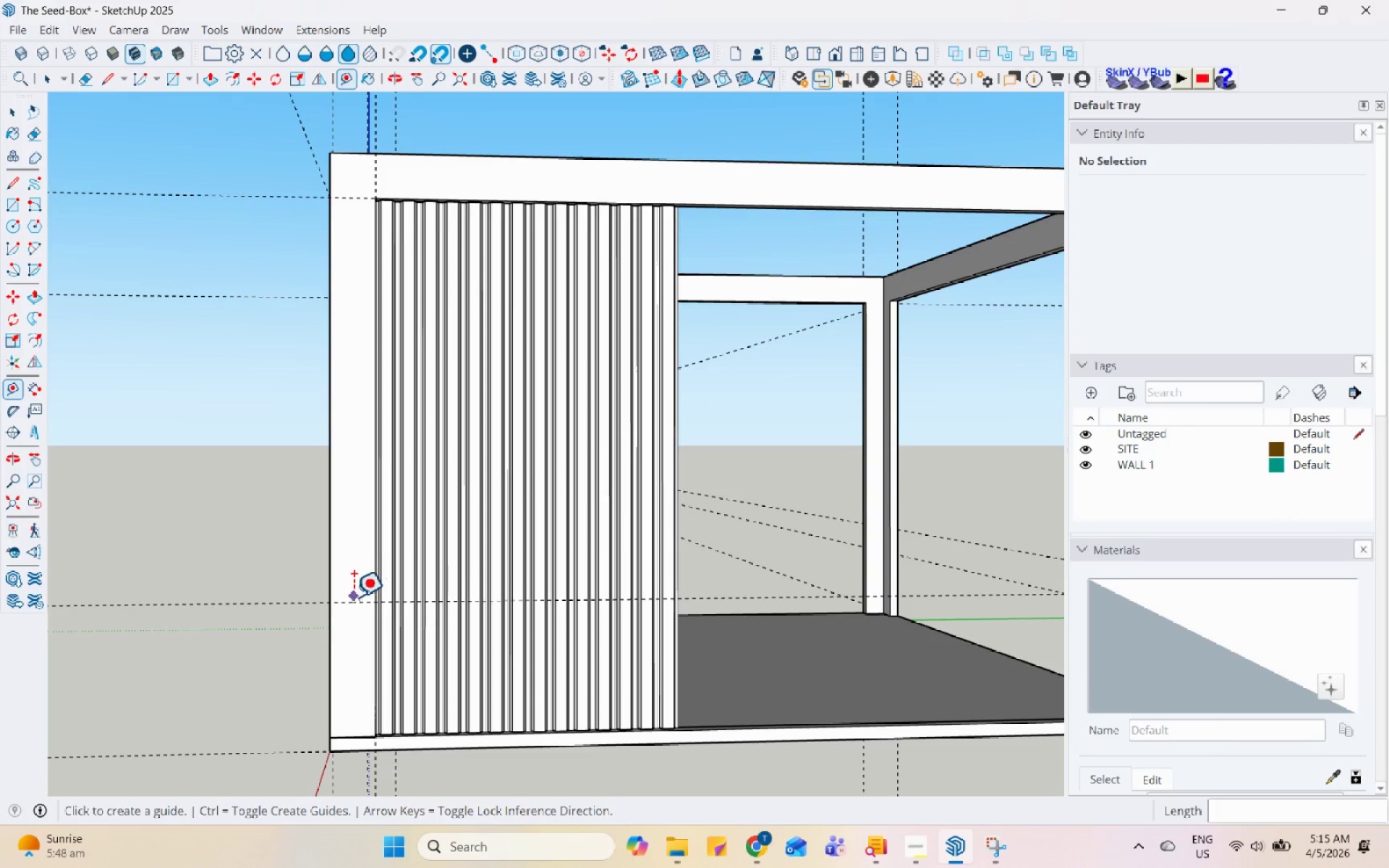 
left_click([353, 599])
 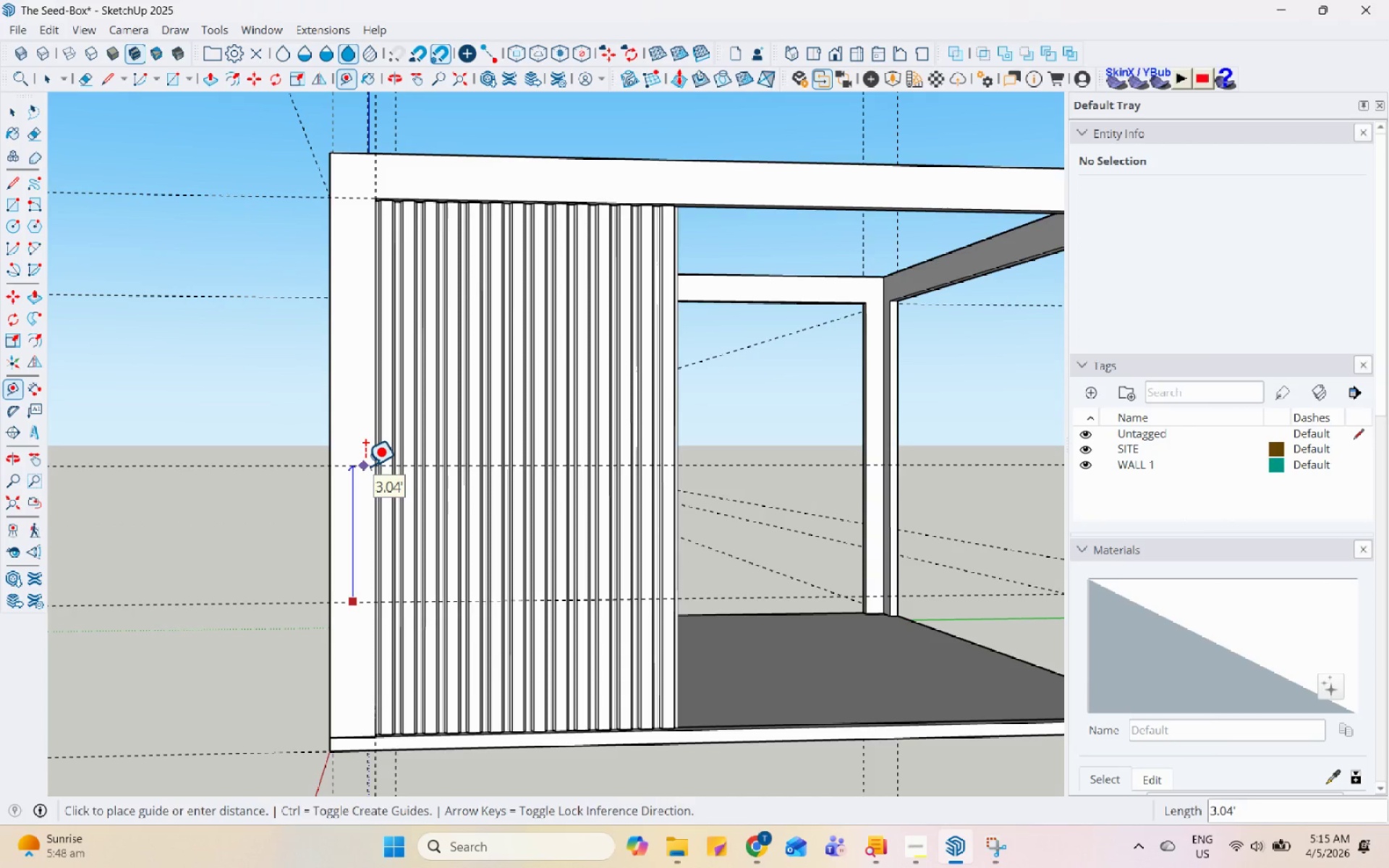 
key(Numpad4)
 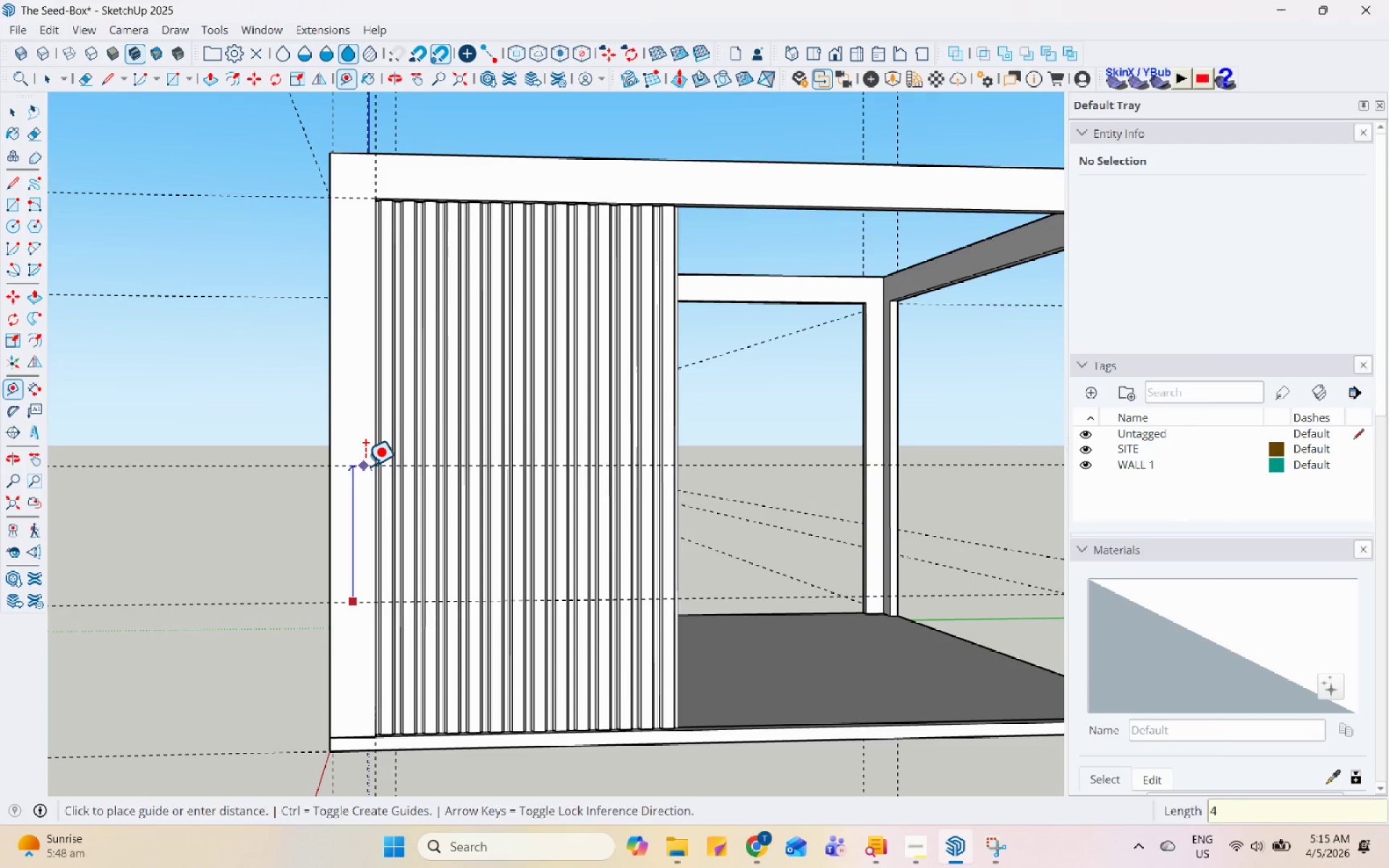 
key(Enter)
 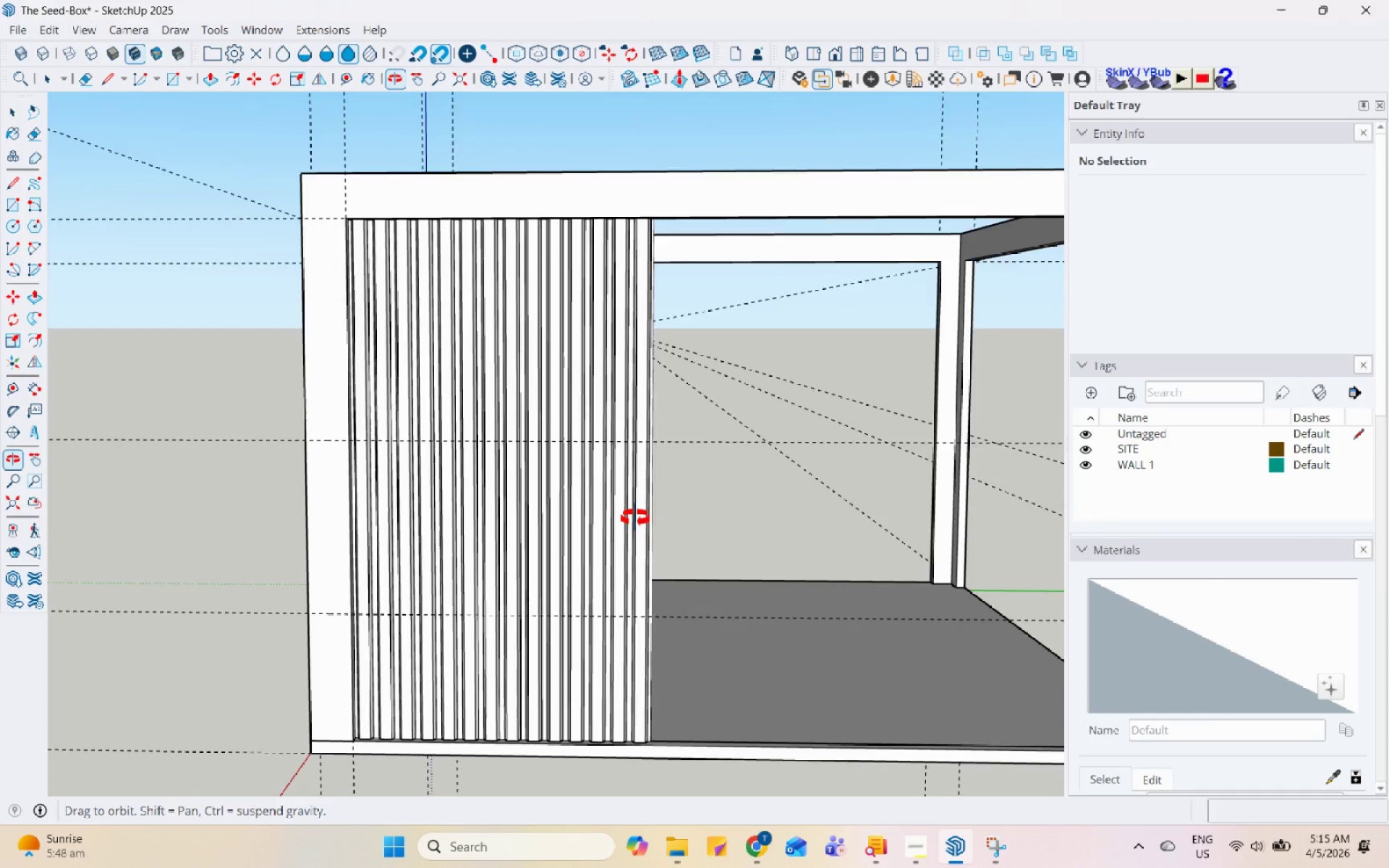 
scroll: coordinate [336, 501], scroll_direction: up, amount: 2.0
 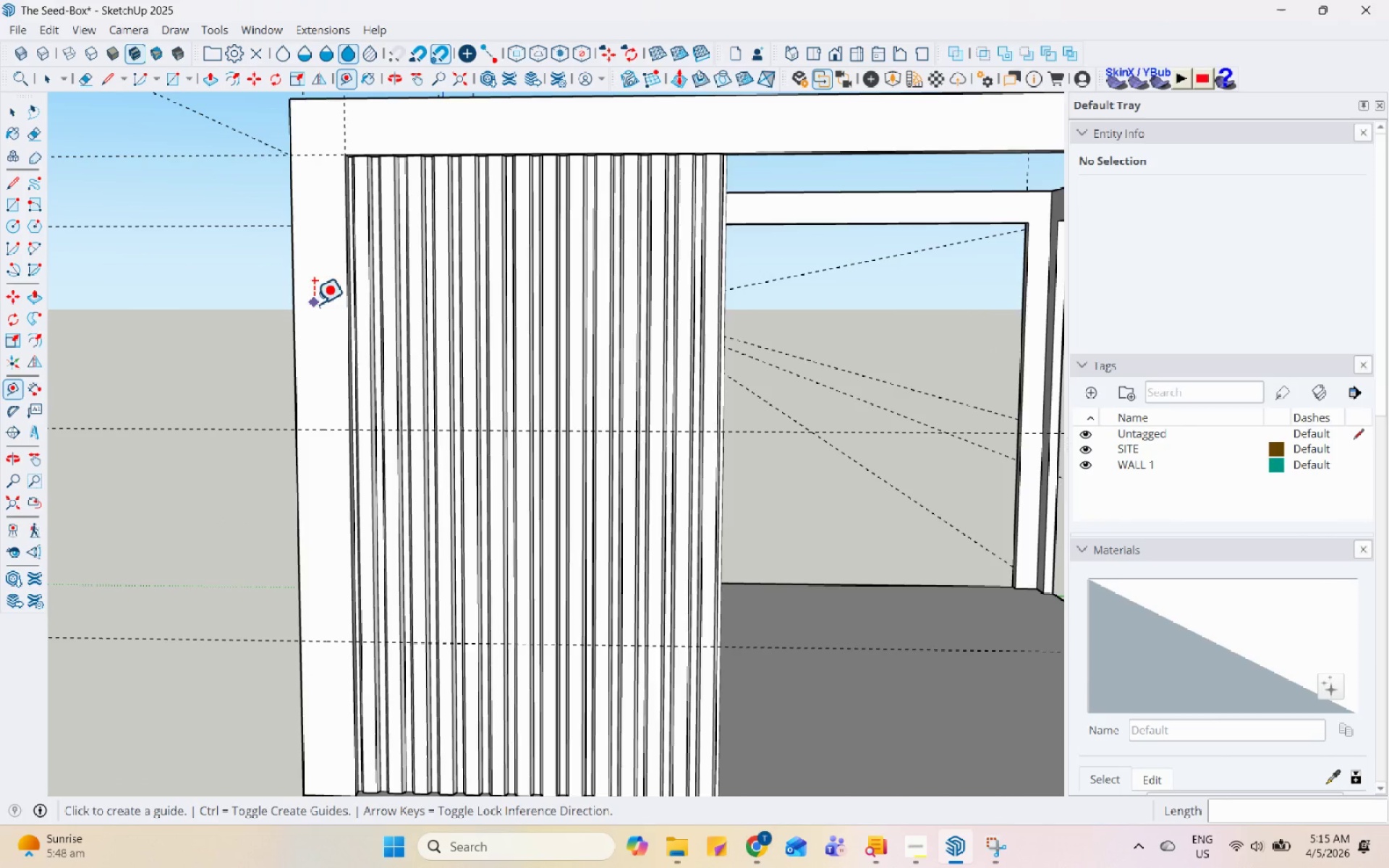 
left_click([291, 195])
 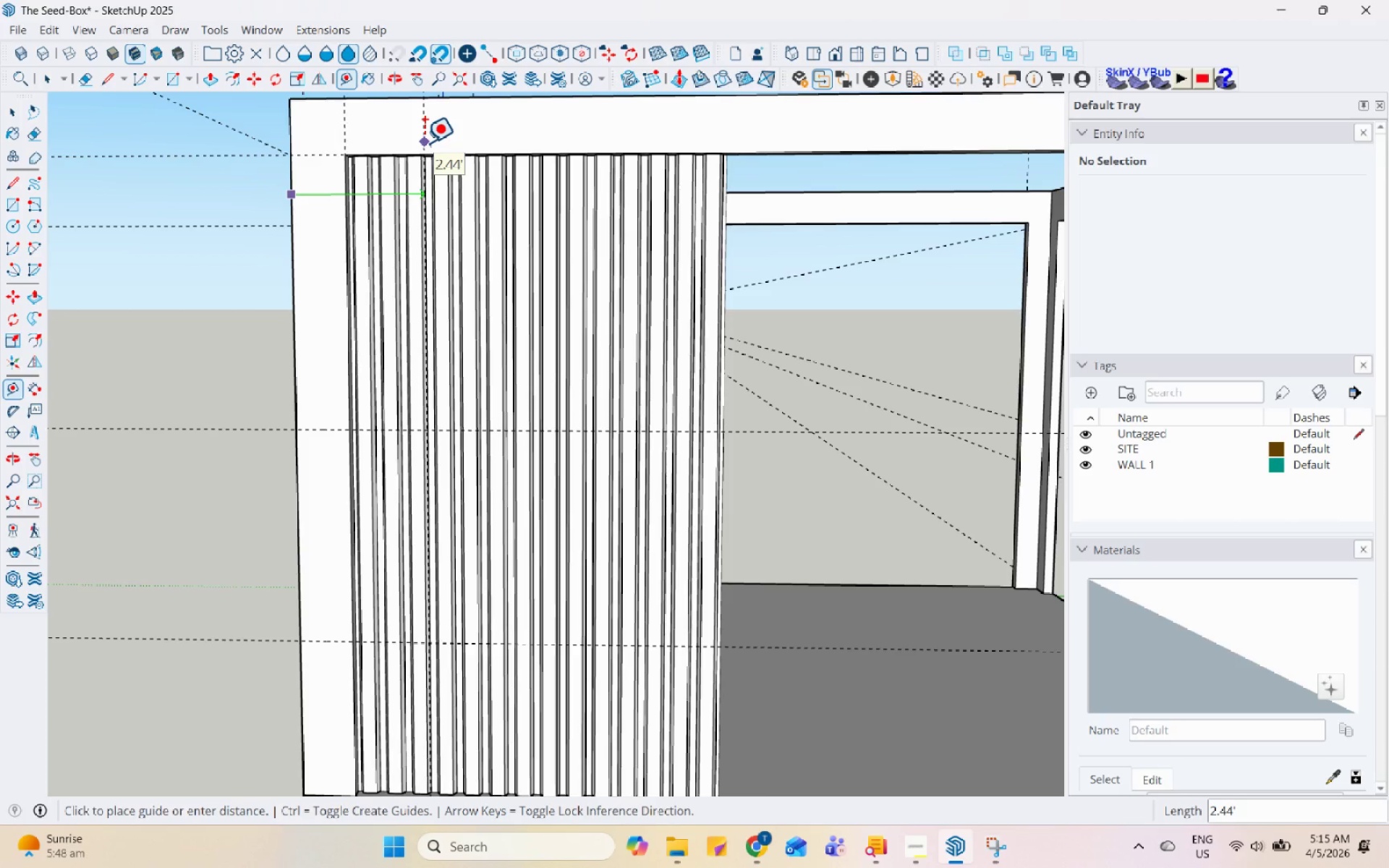 
wait(6.78)
 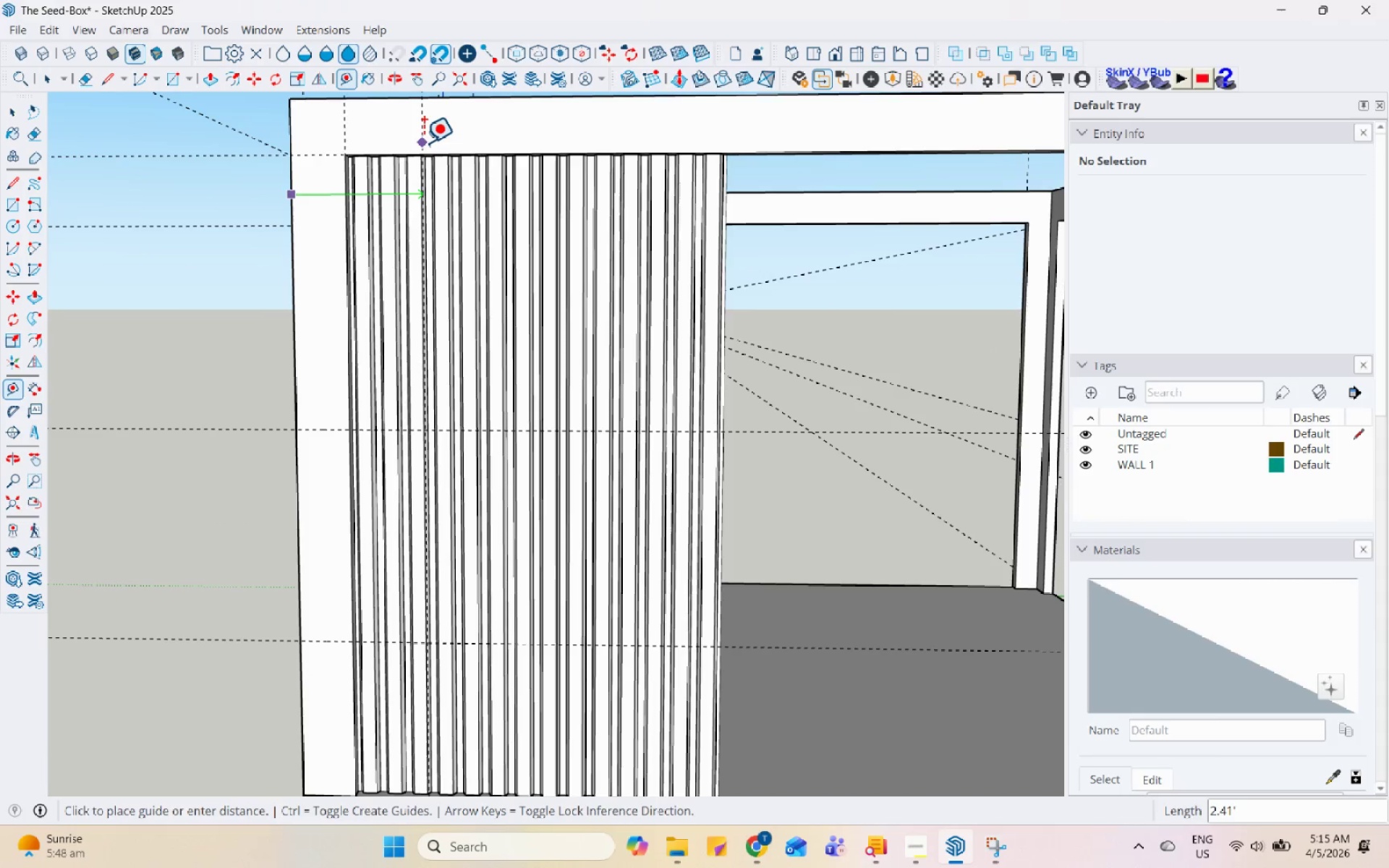 
key(Numpad2)
 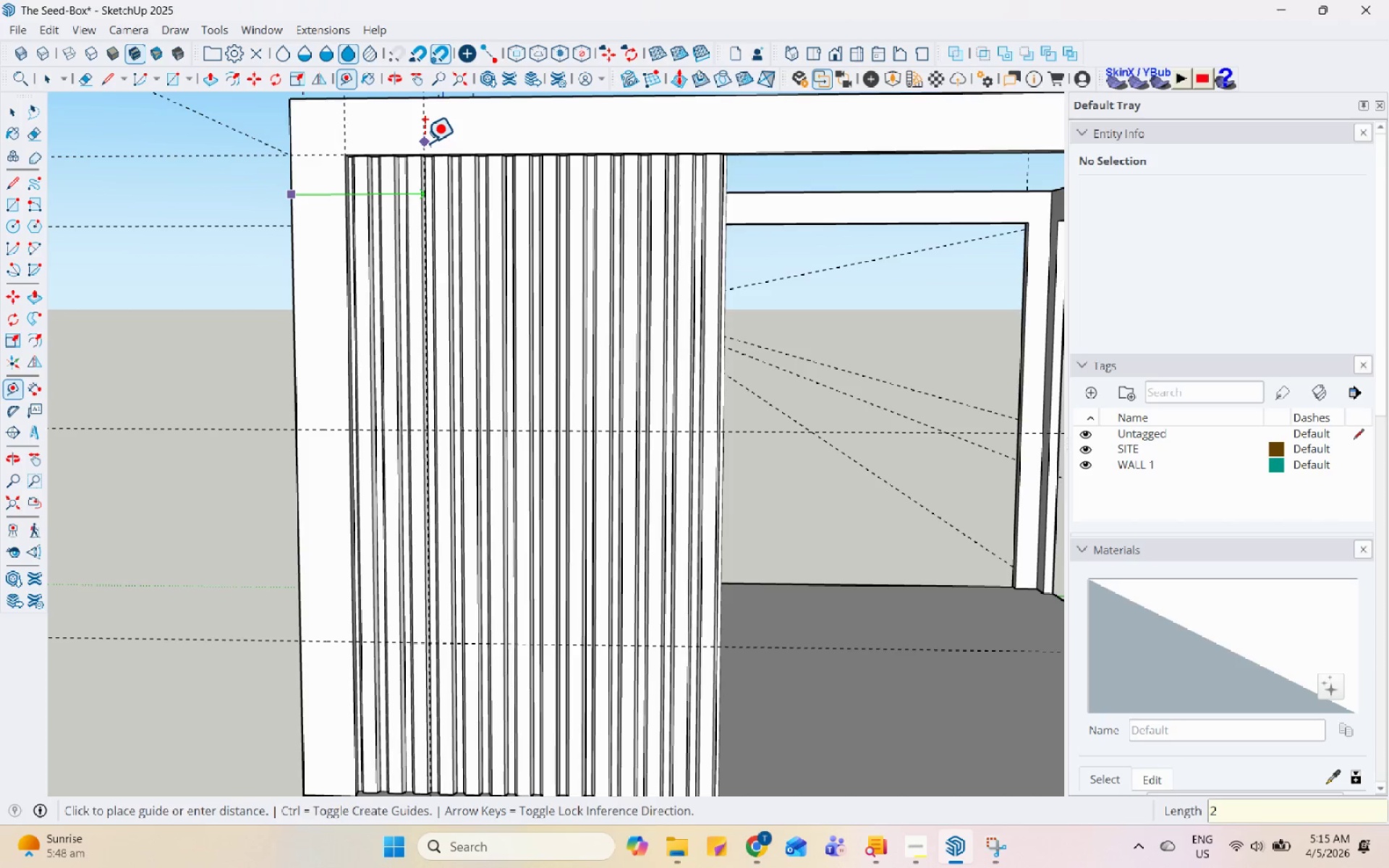 
key(NumpadDecimal)
 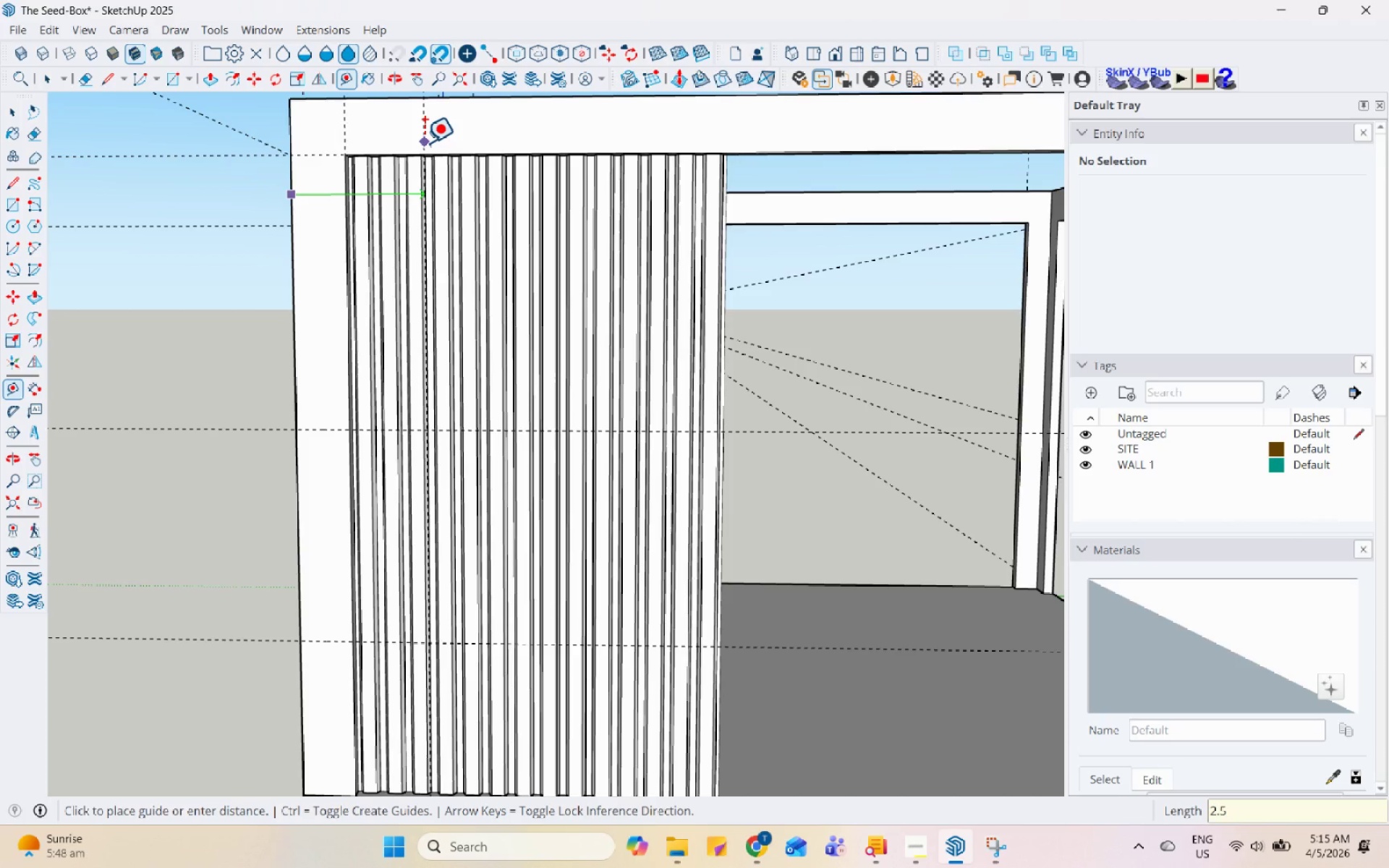 
key(Numpad5)
 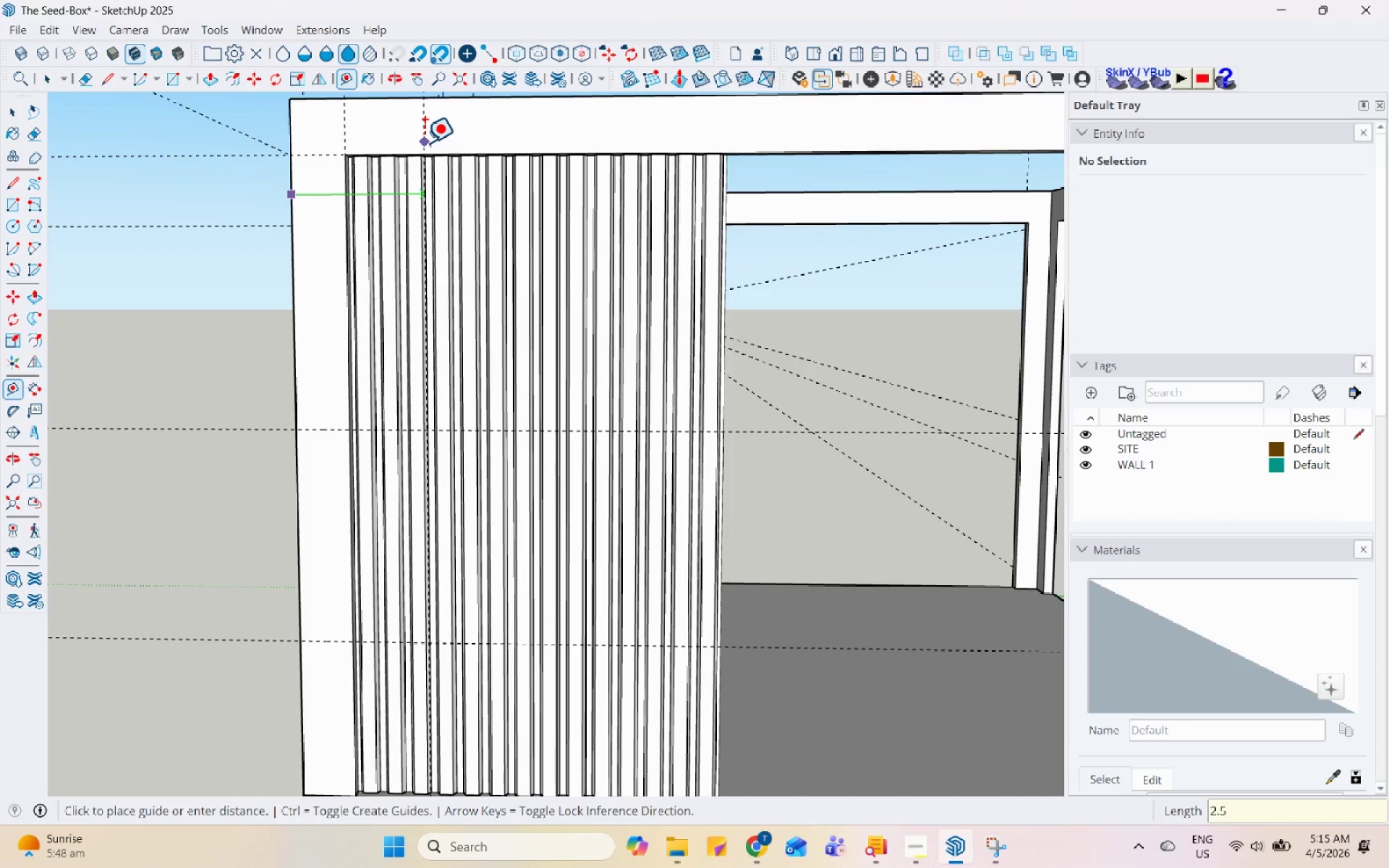 
key(Enter)
 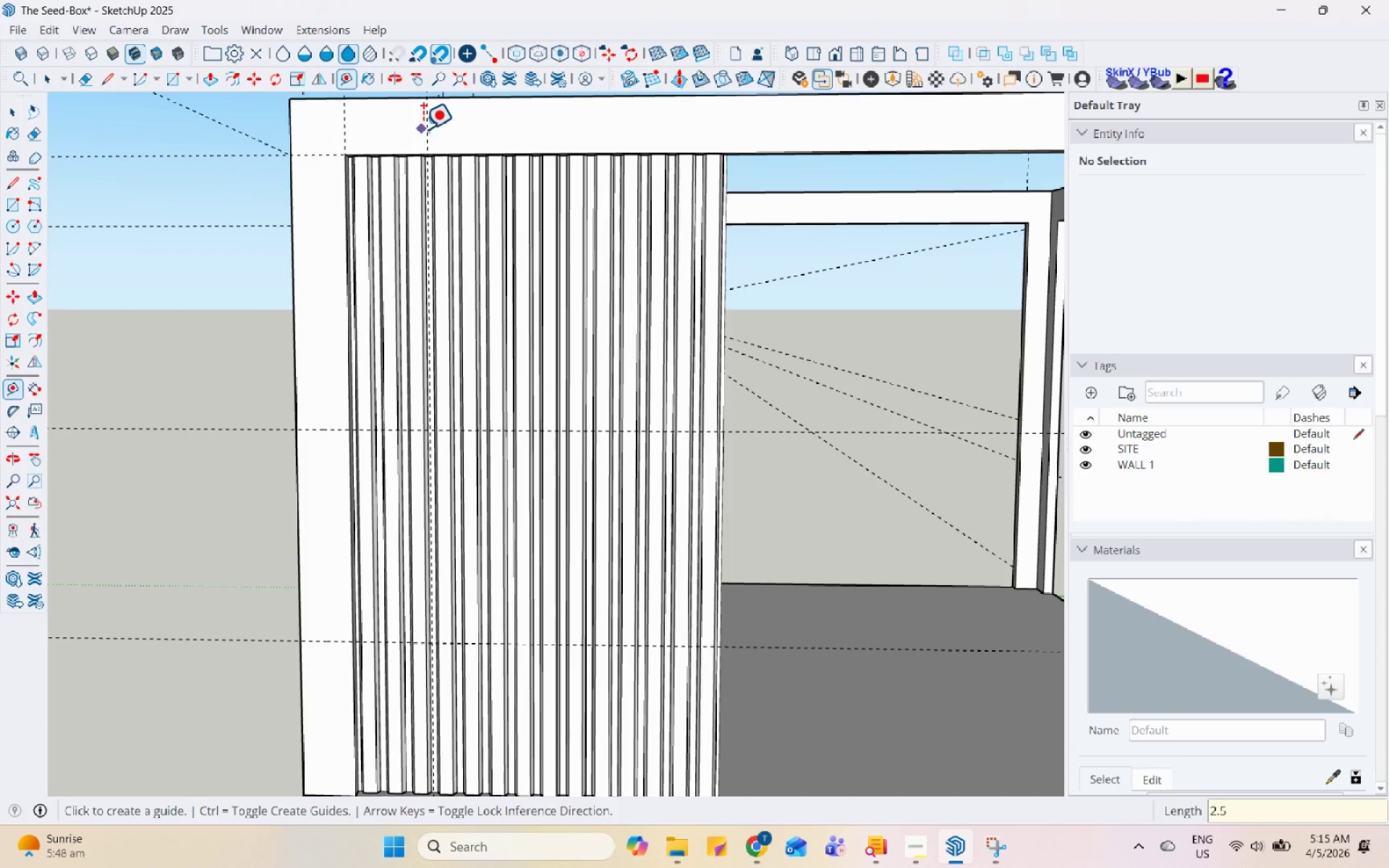 
left_click([430, 122])
 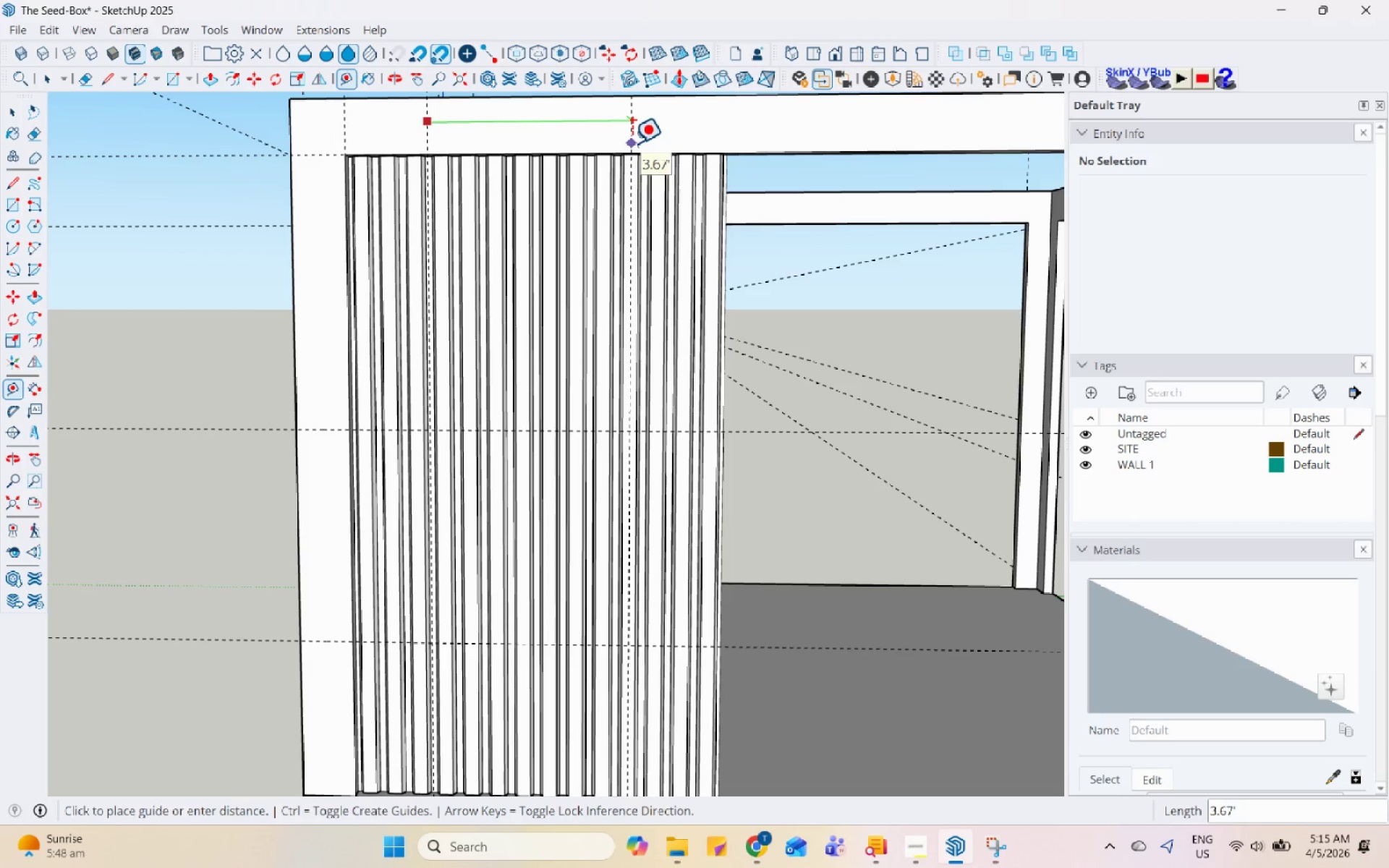 
key(Numpad4)
 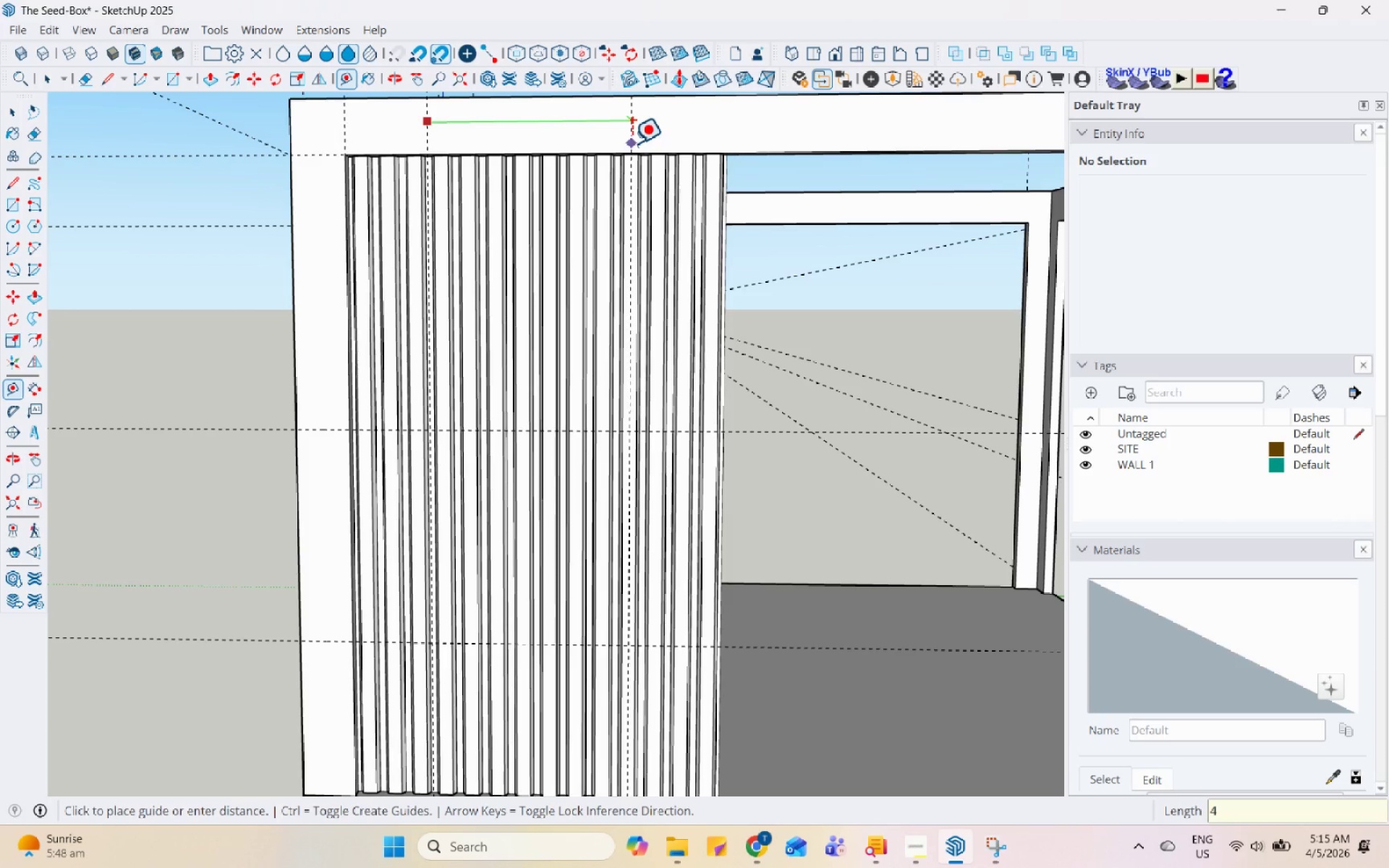 
key(Enter)
 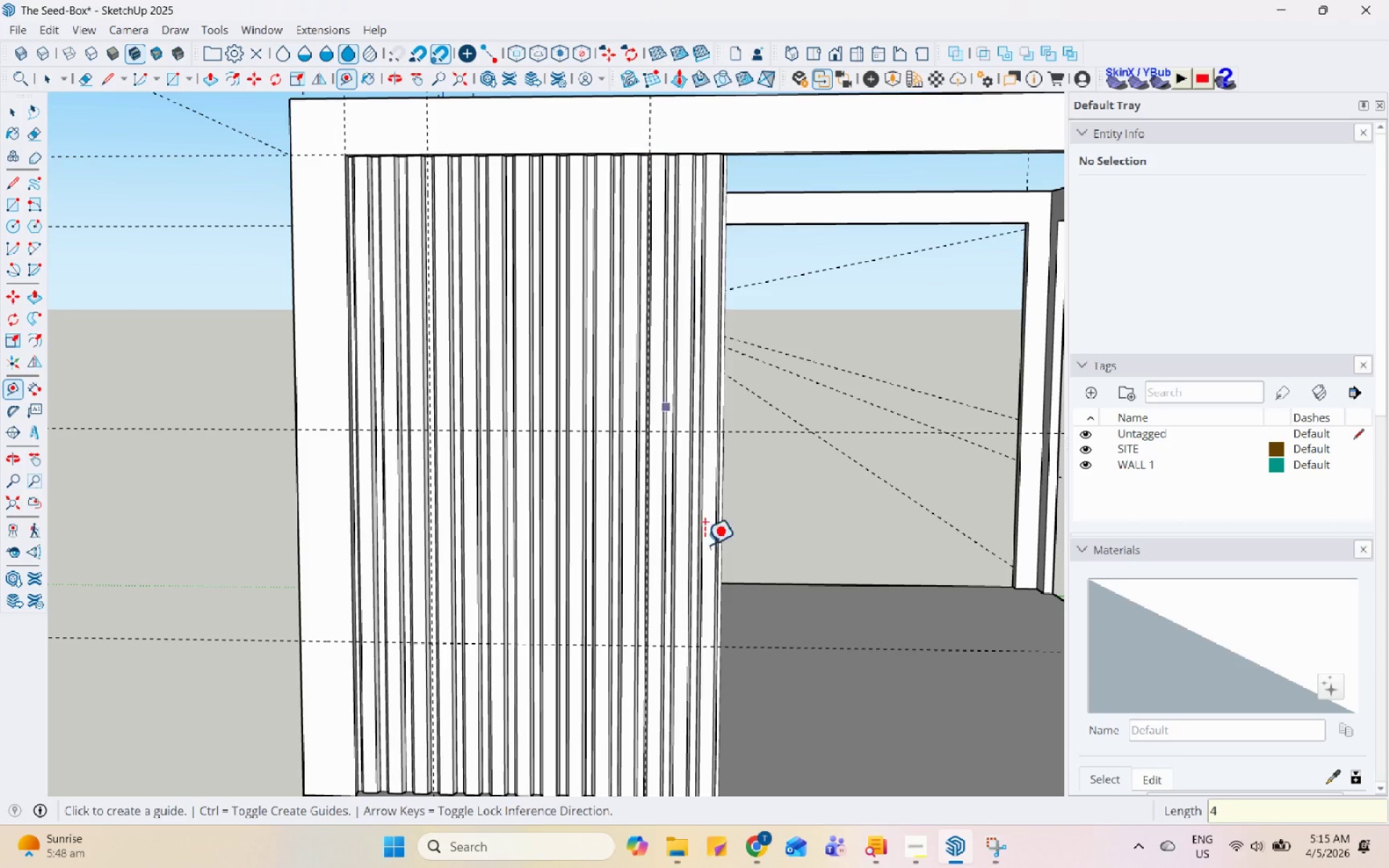 
scroll: coordinate [553, 422], scroll_direction: down, amount: 5.0
 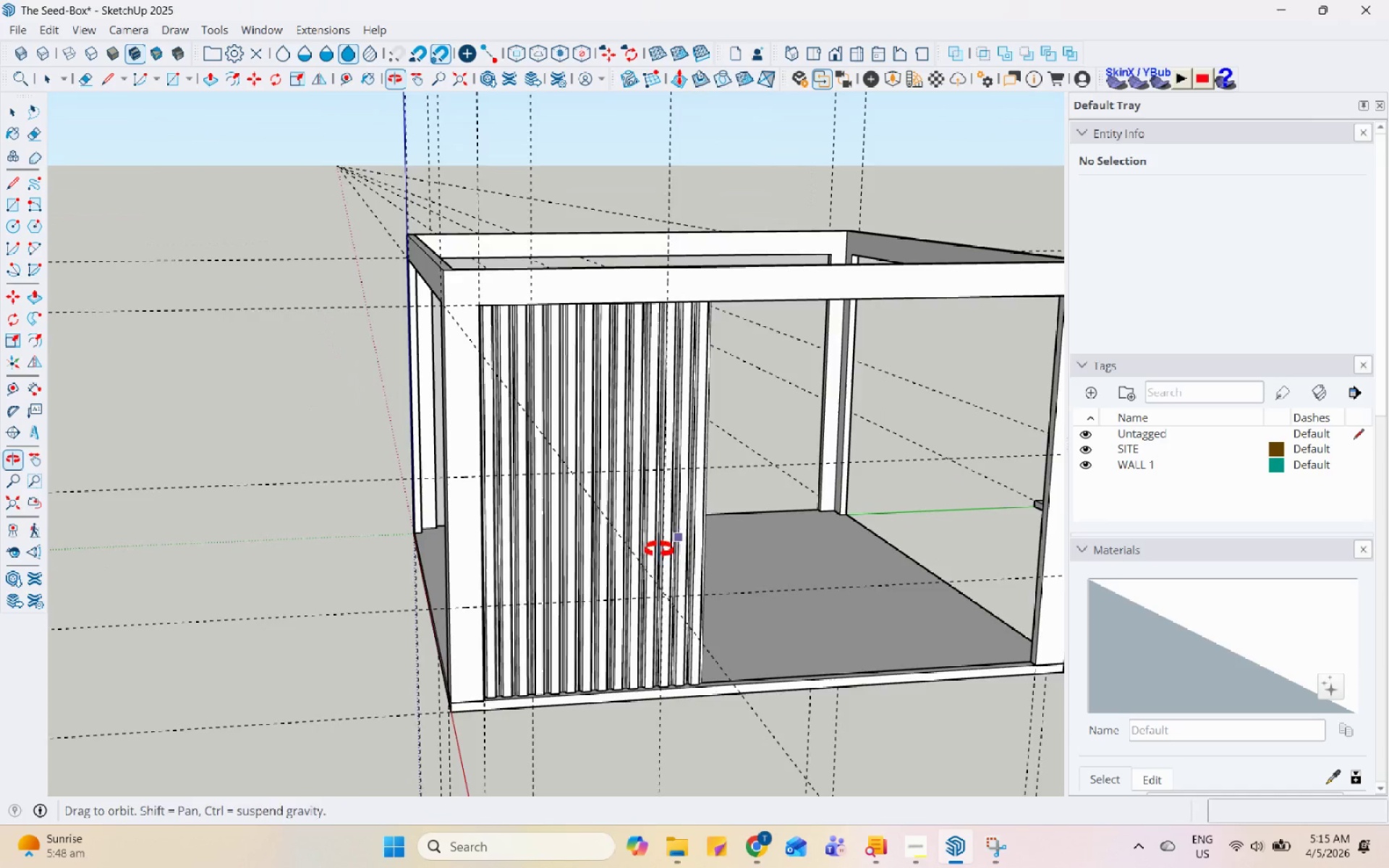 
scroll: coordinate [651, 553], scroll_direction: up, amount: 3.0
 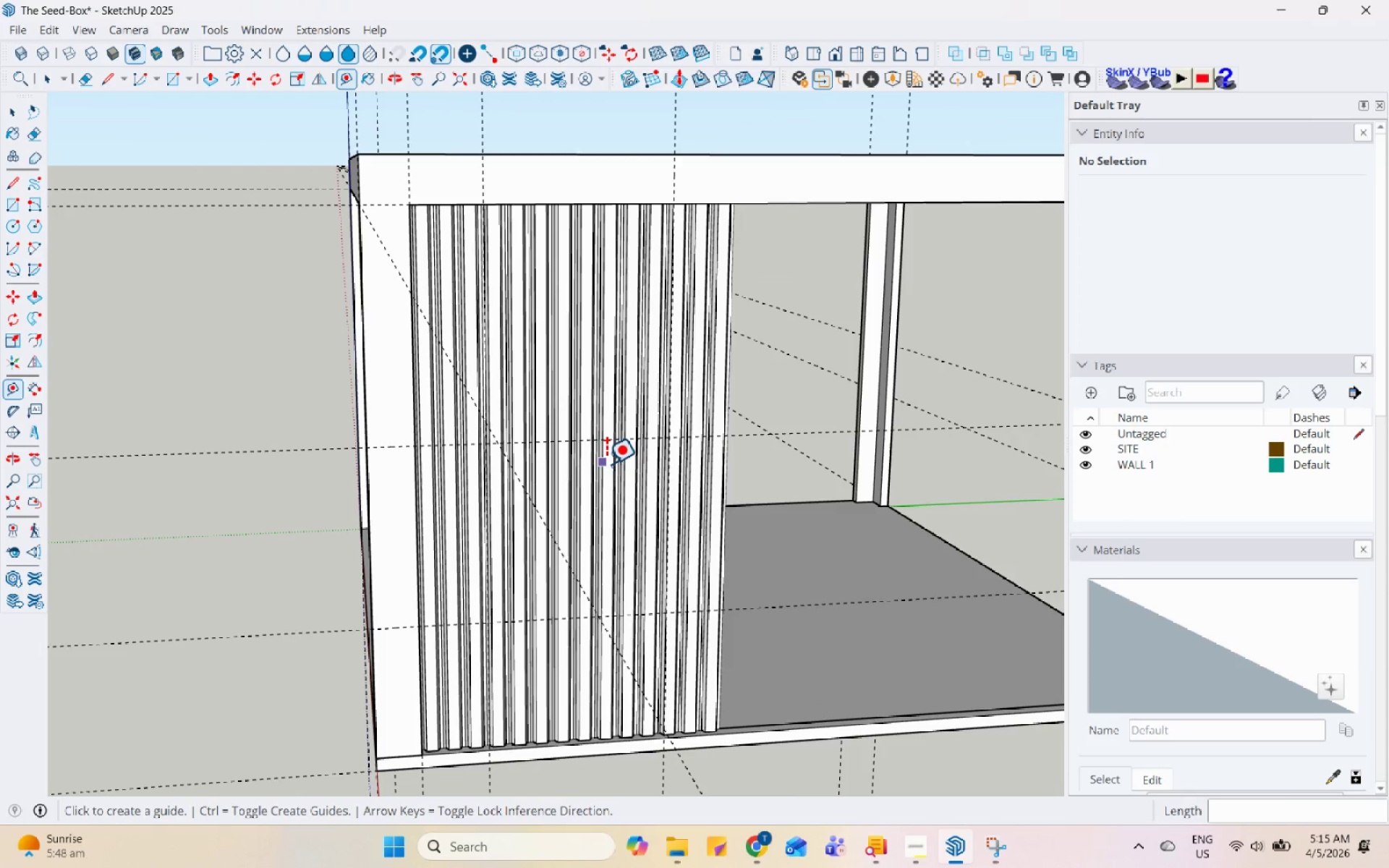 
key(Space)
 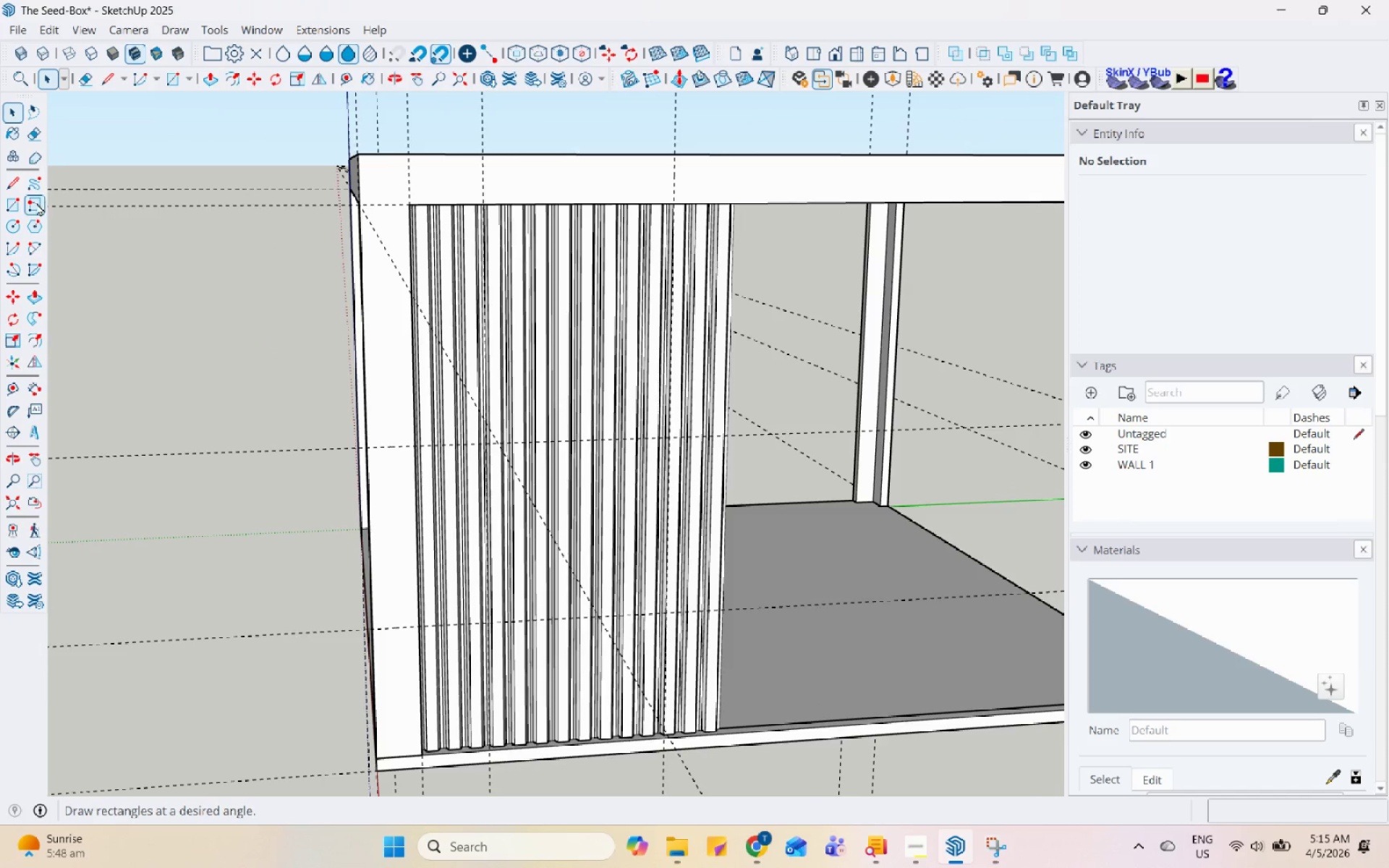 
left_click([18, 203])
 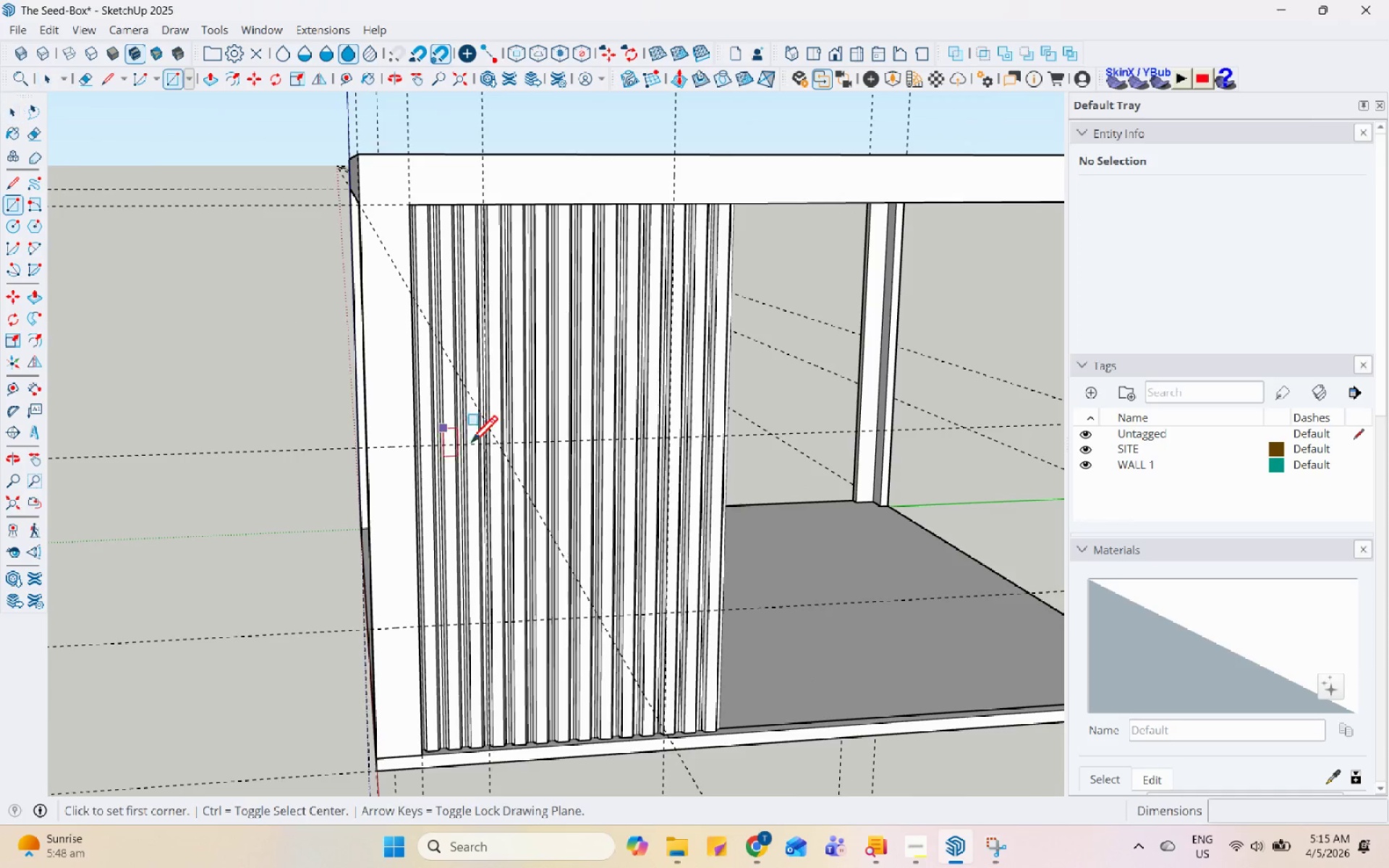 
scroll: coordinate [525, 475], scroll_direction: up, amount: 7.0
 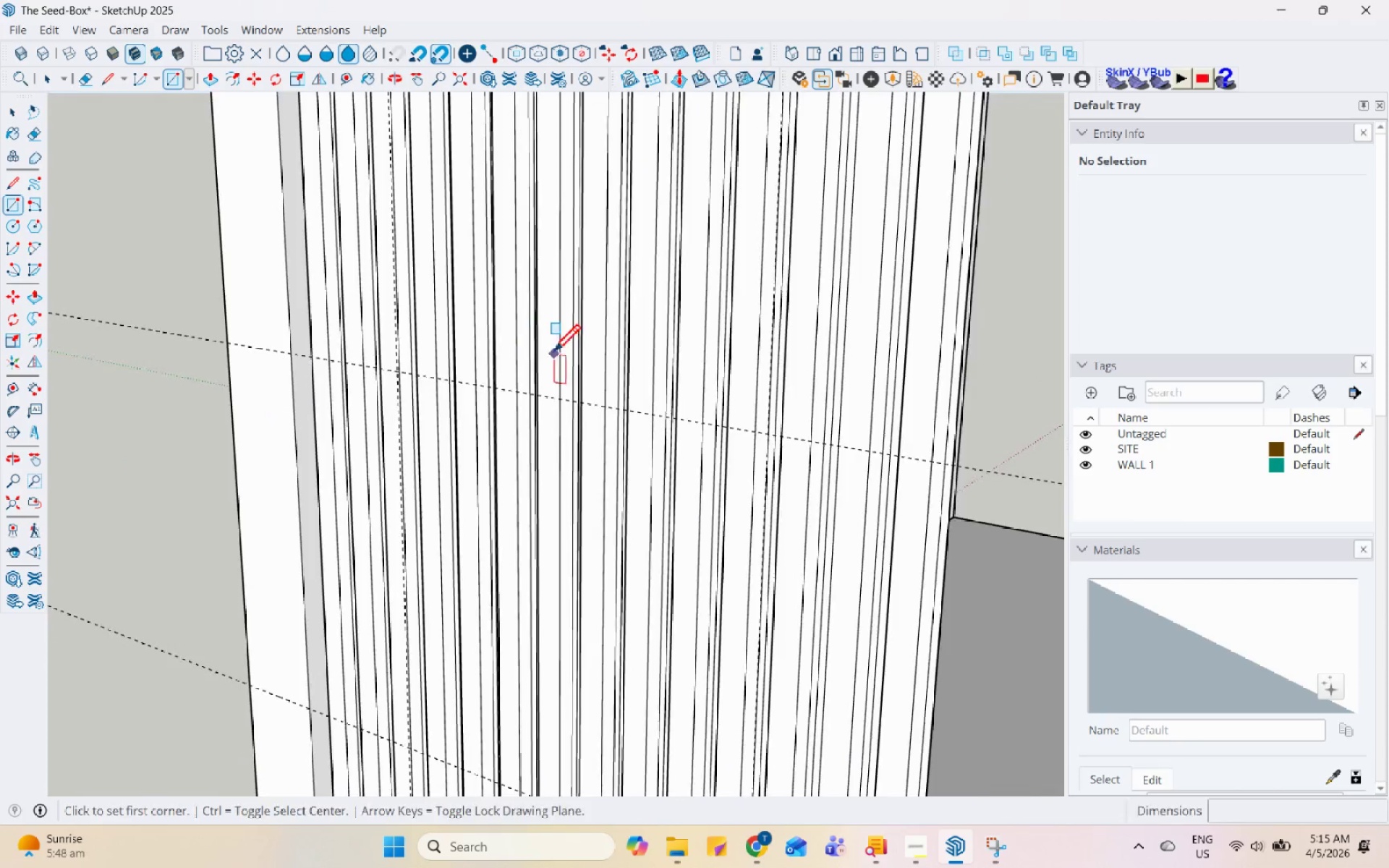 
wait(15.49)
 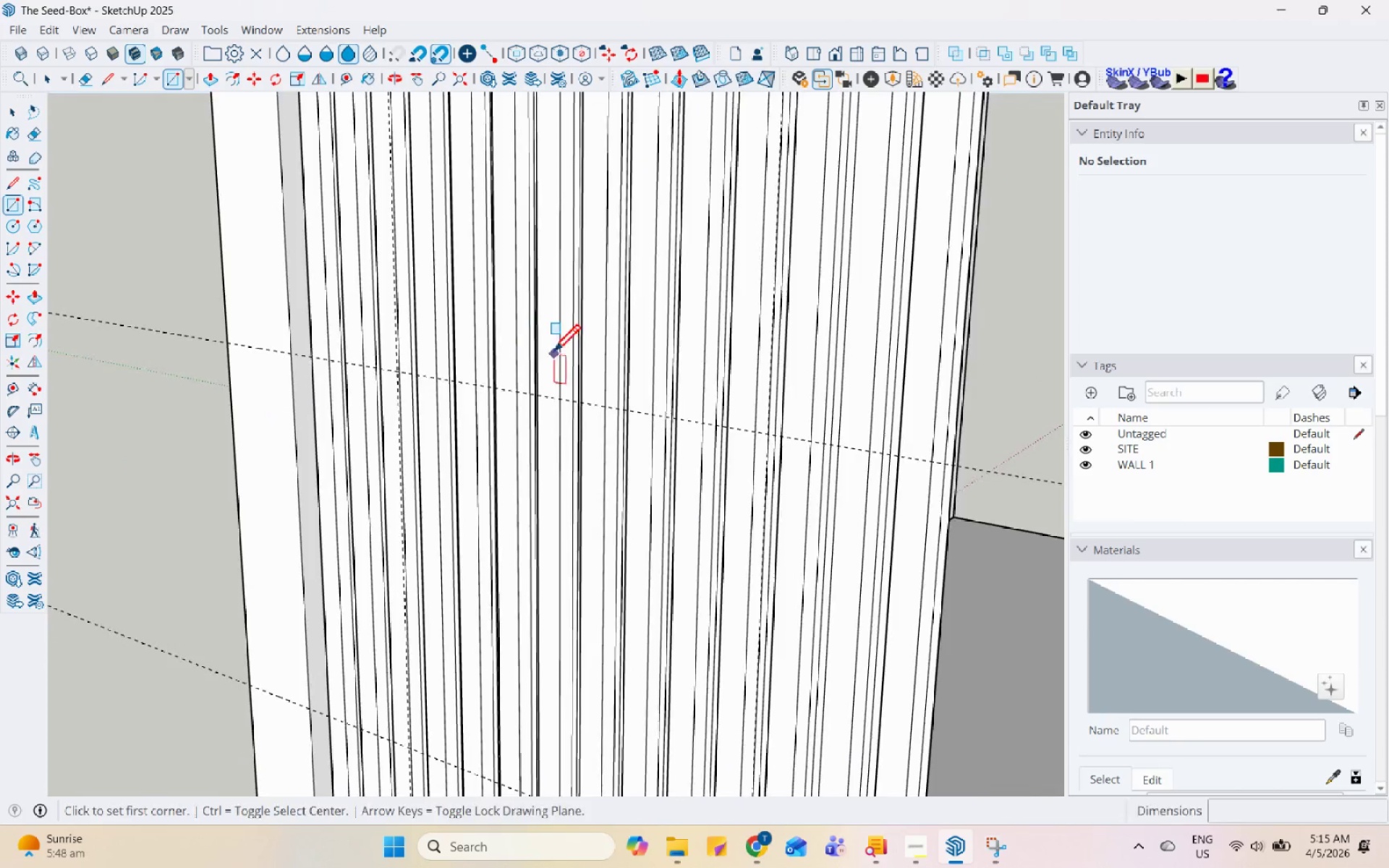 
left_click([533, 612])
 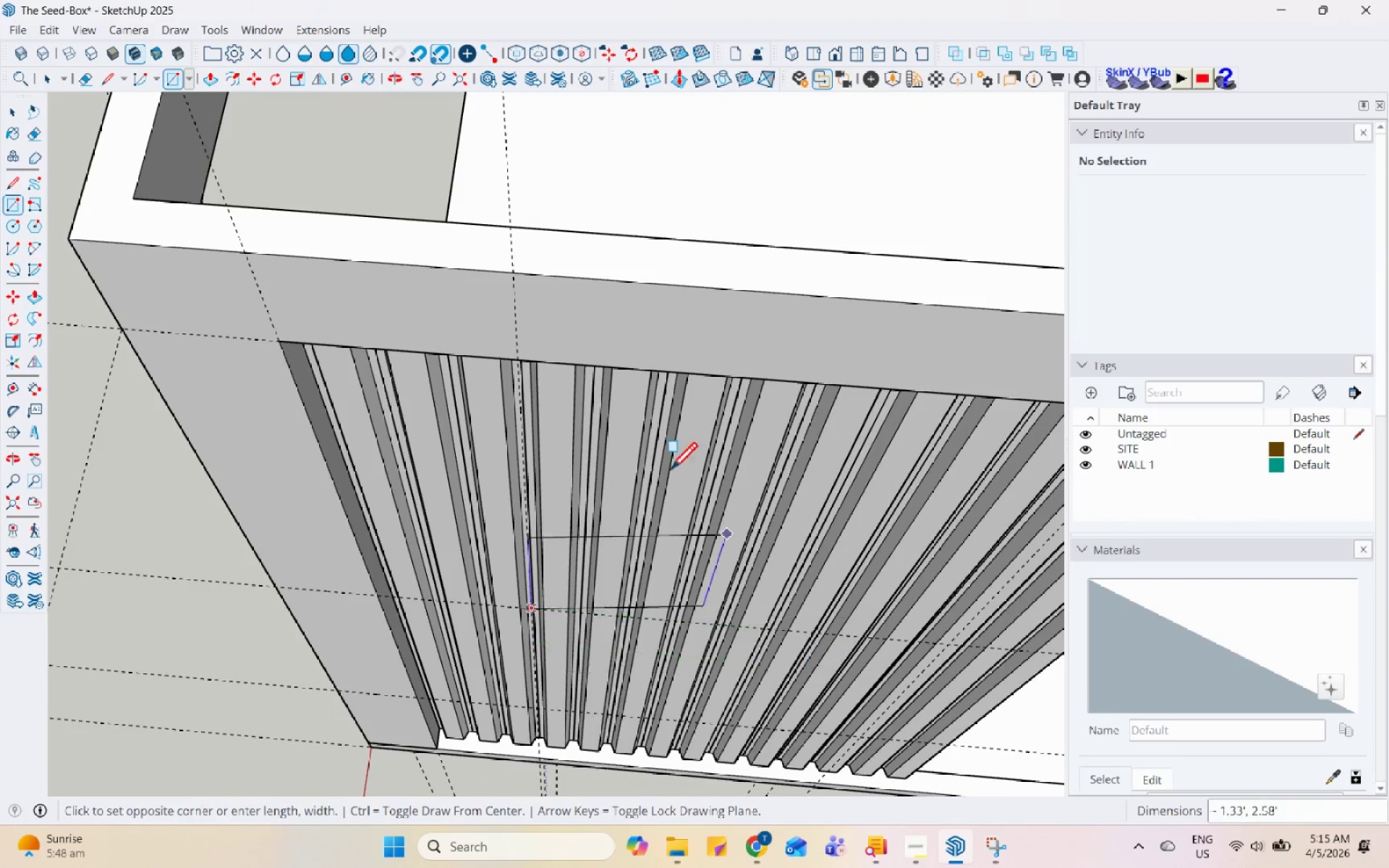 
scroll: coordinate [893, 721], scroll_direction: up, amount: 6.0
 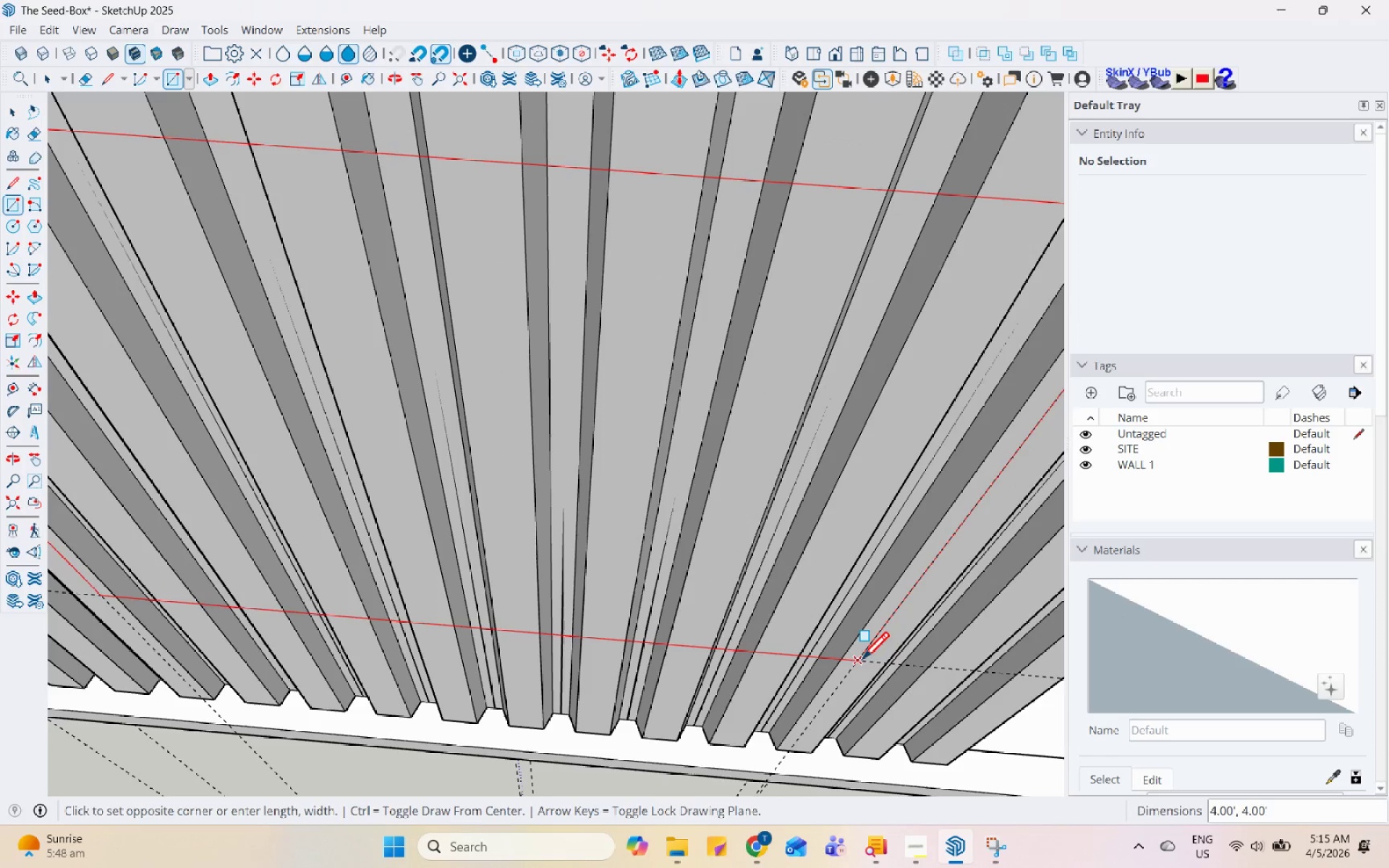 
left_click([860, 661])
 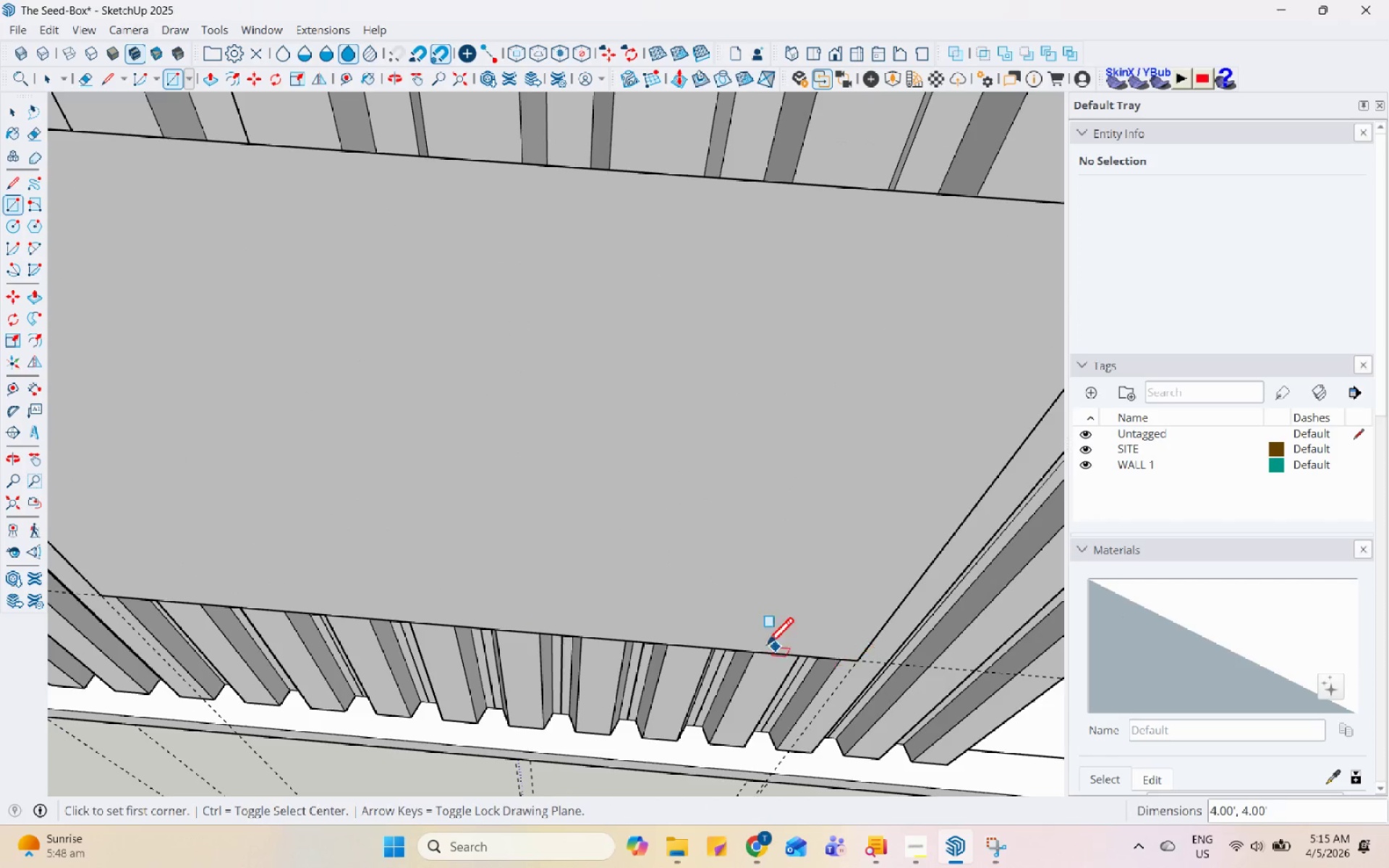 
scroll: coordinate [740, 656], scroll_direction: down, amount: 9.0
 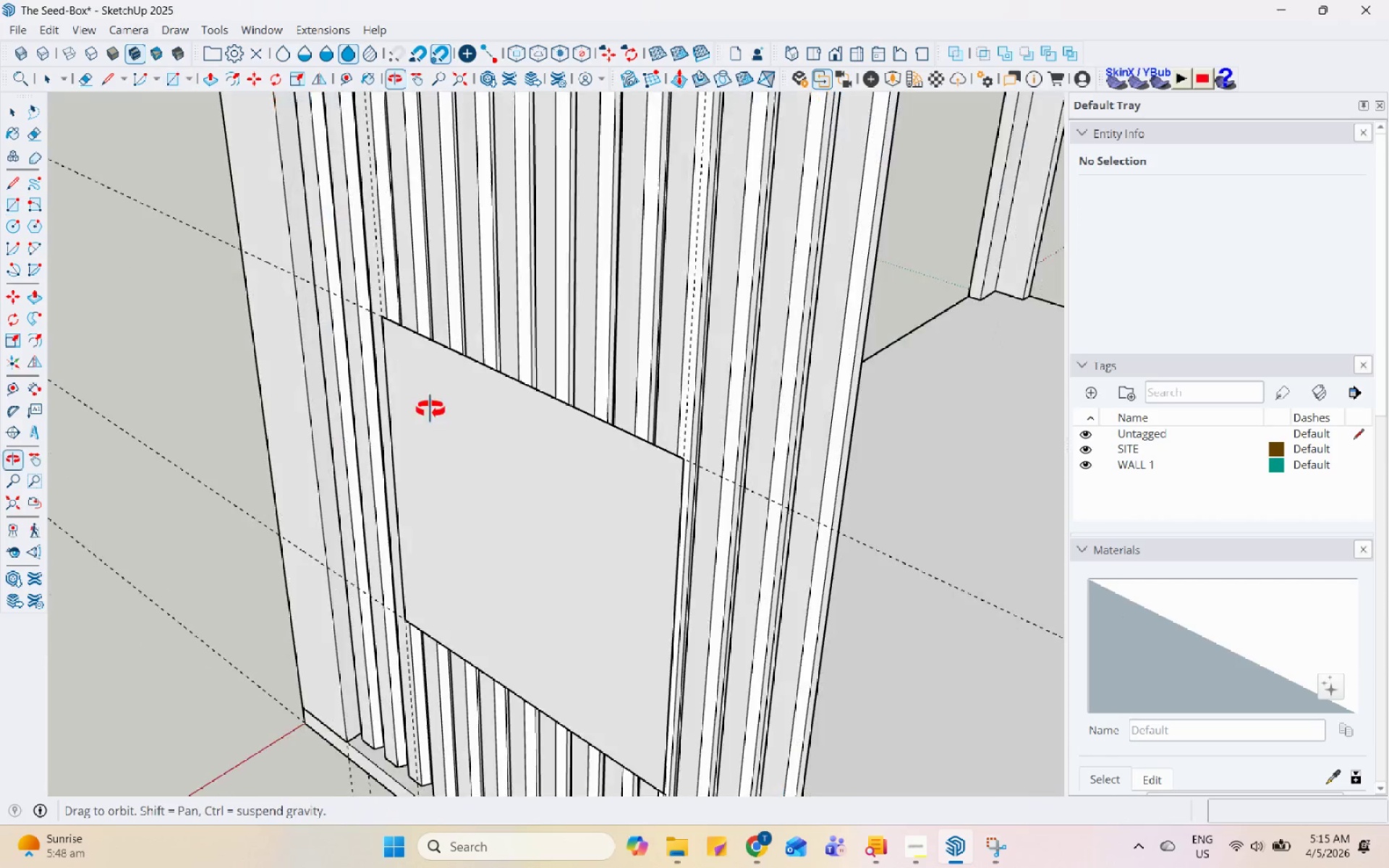 
key(Space)
 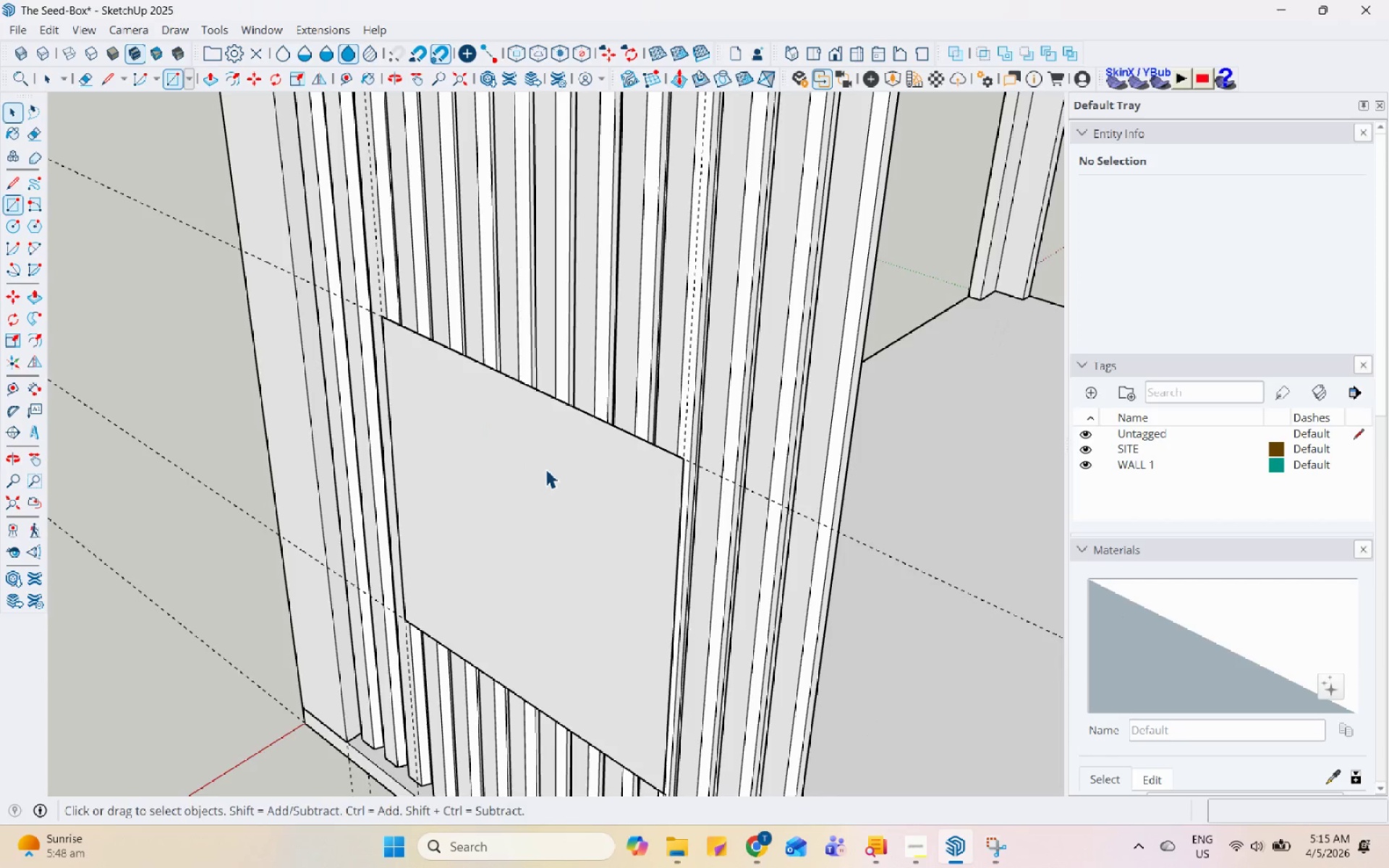 
left_click([545, 469])
 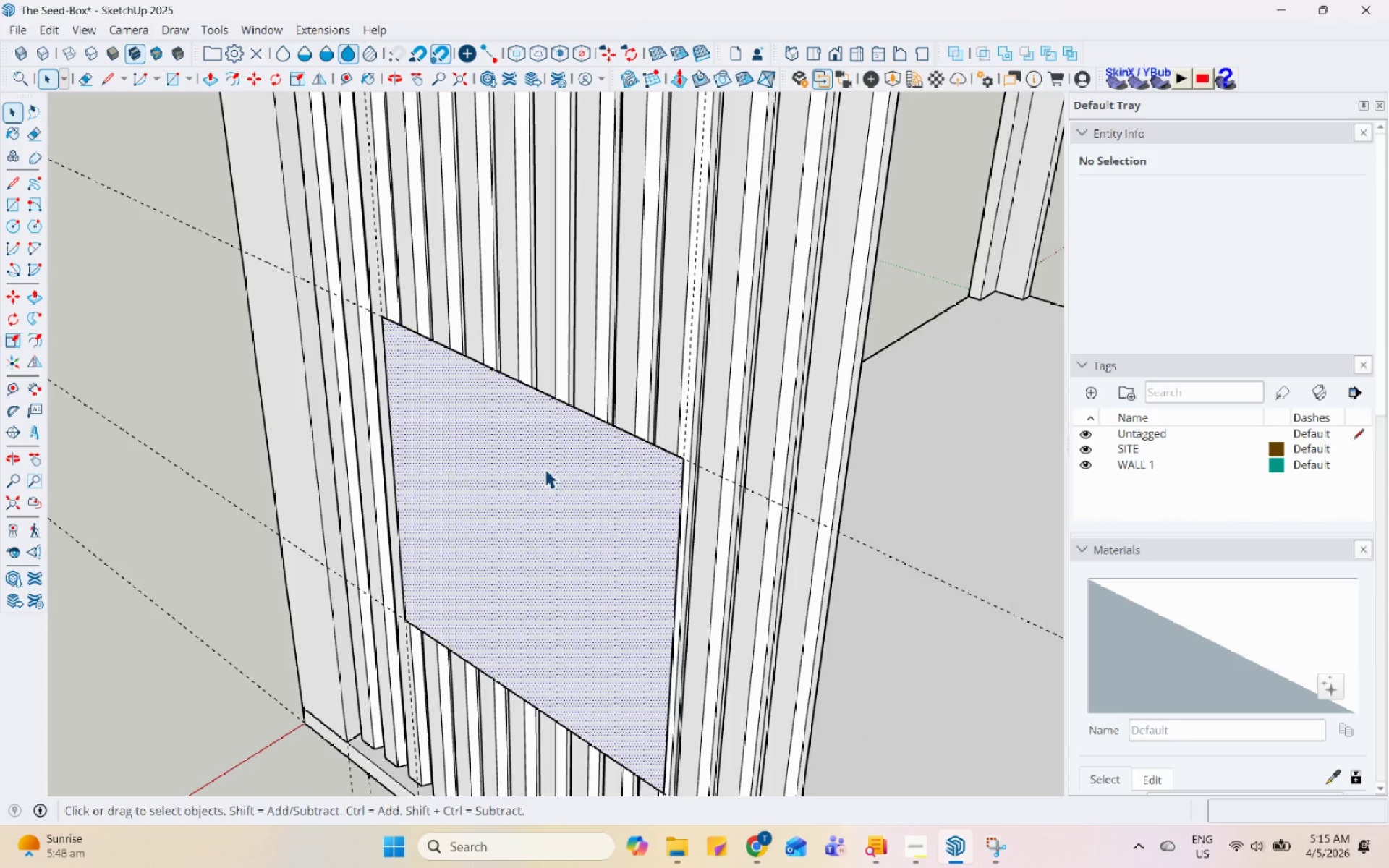 
key(P)
 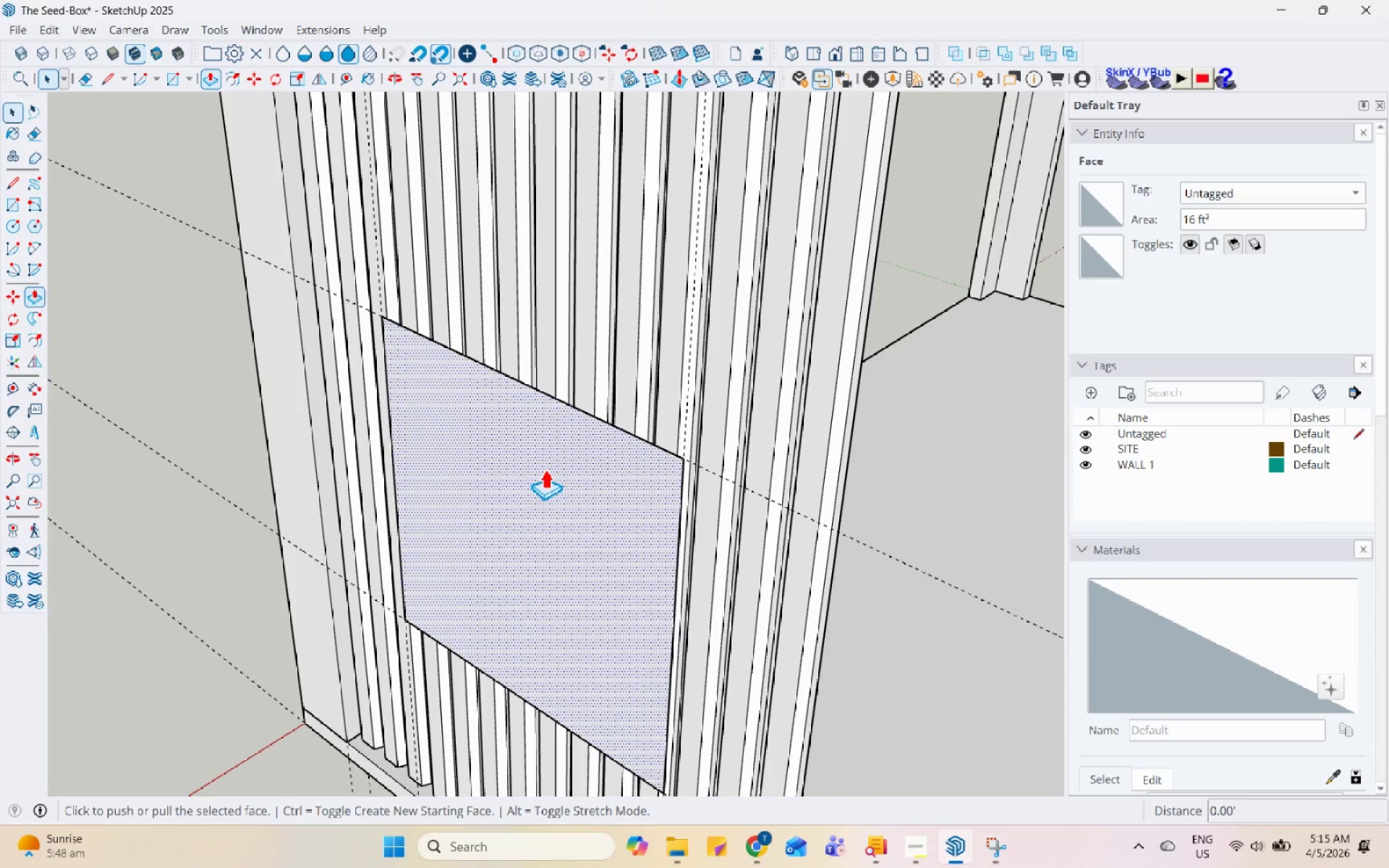 
left_click([545, 469])
 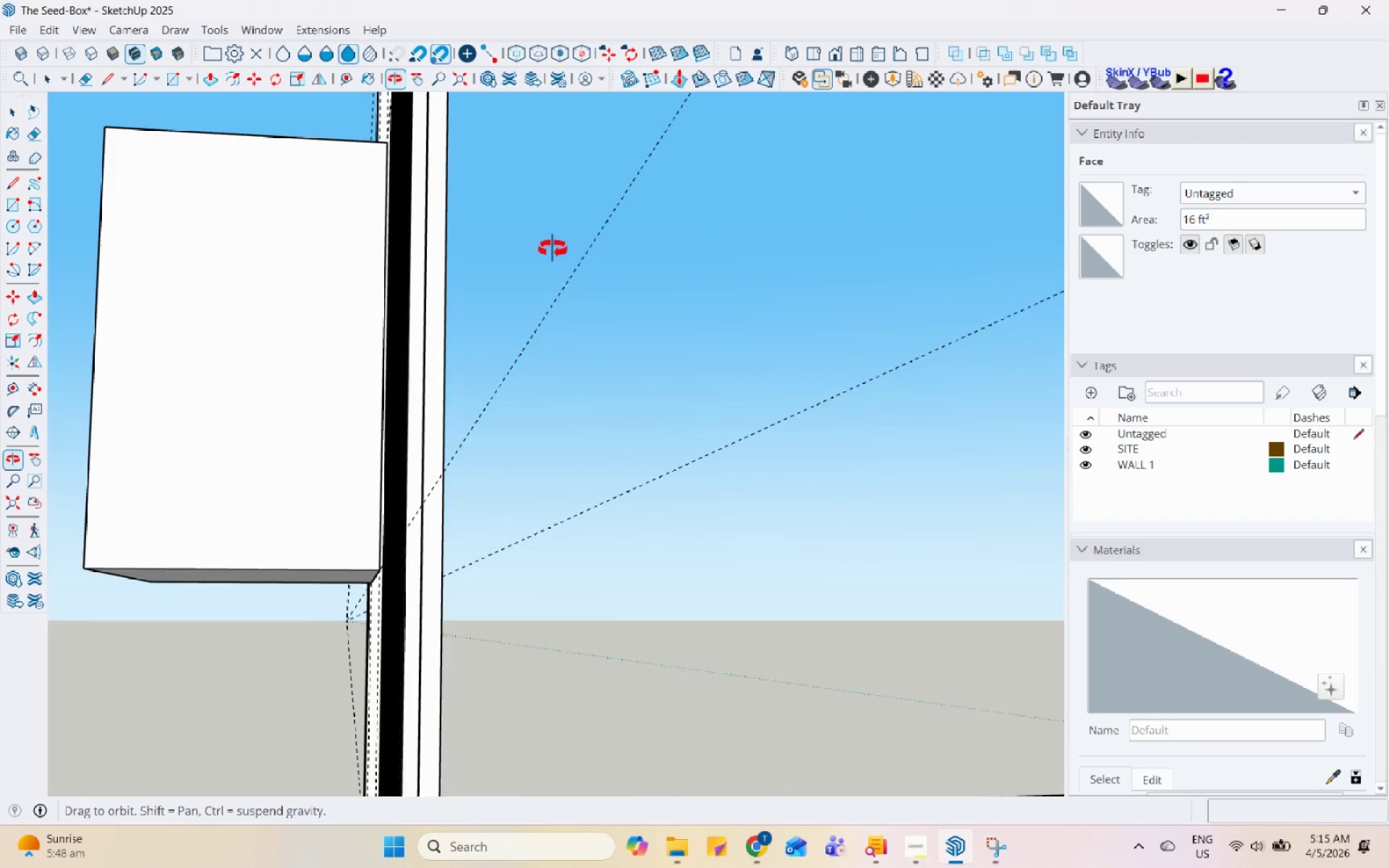 
key(Space)
 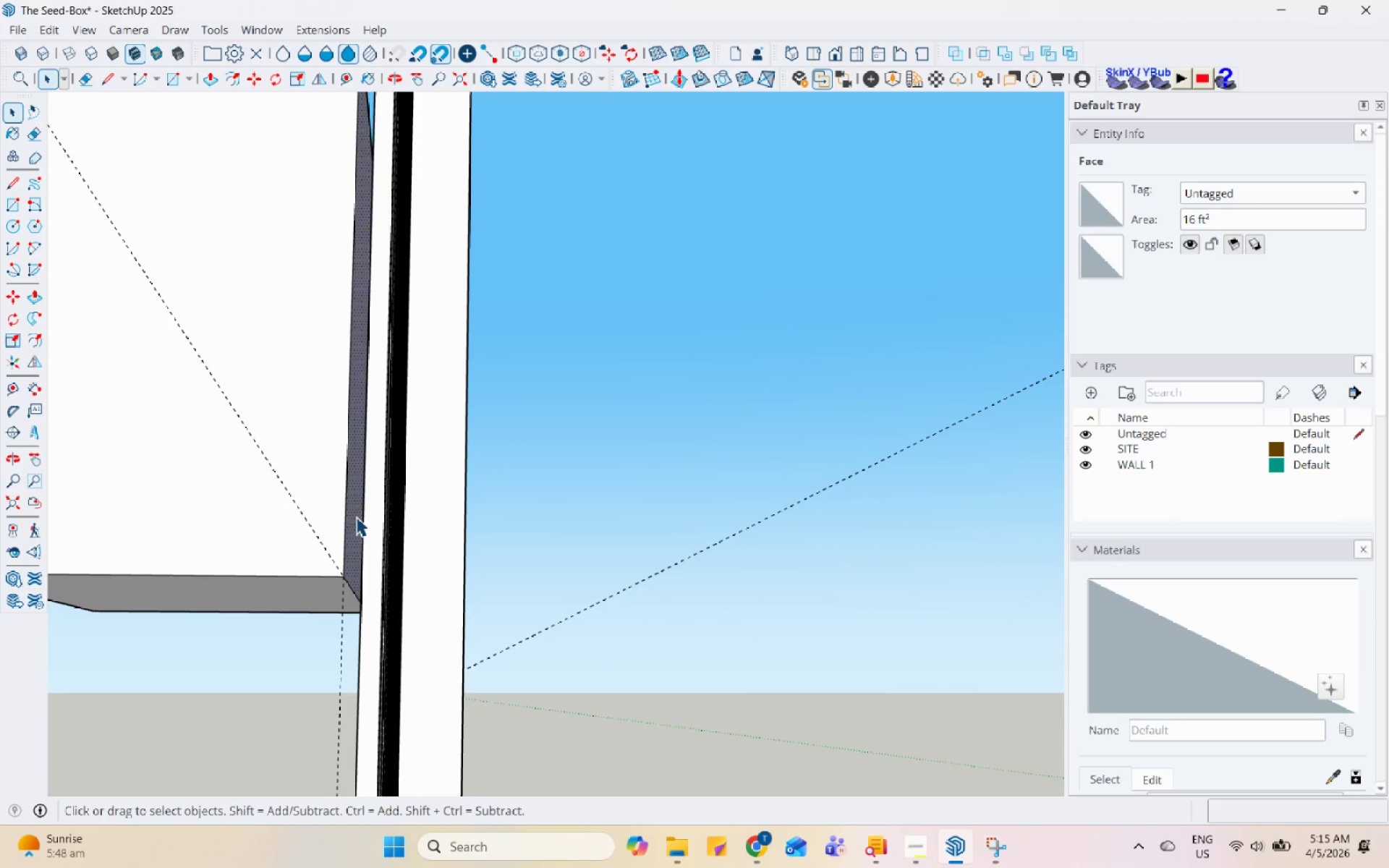 
scroll: coordinate [391, 472], scroll_direction: up, amount: 3.0
 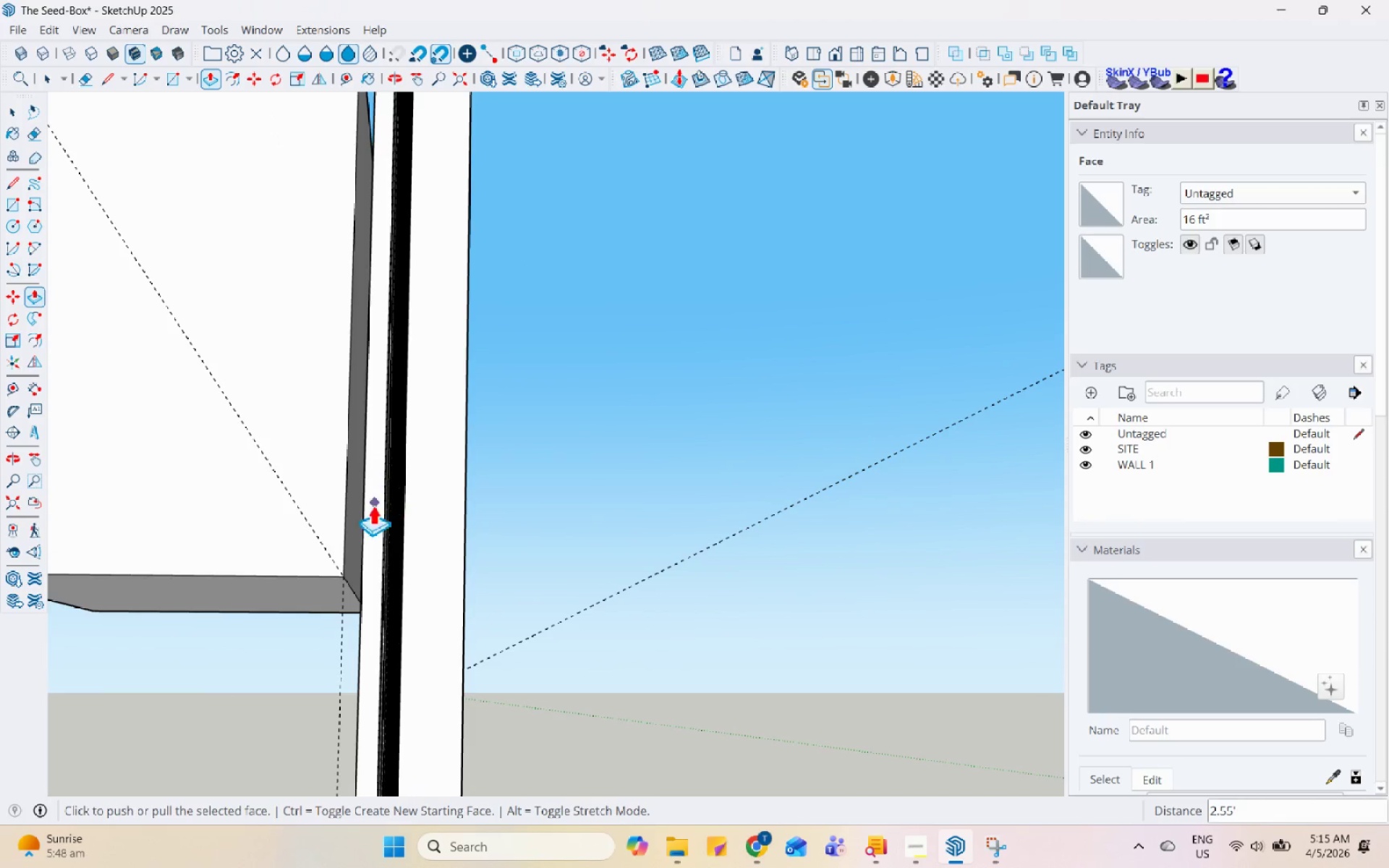 
key(P)
 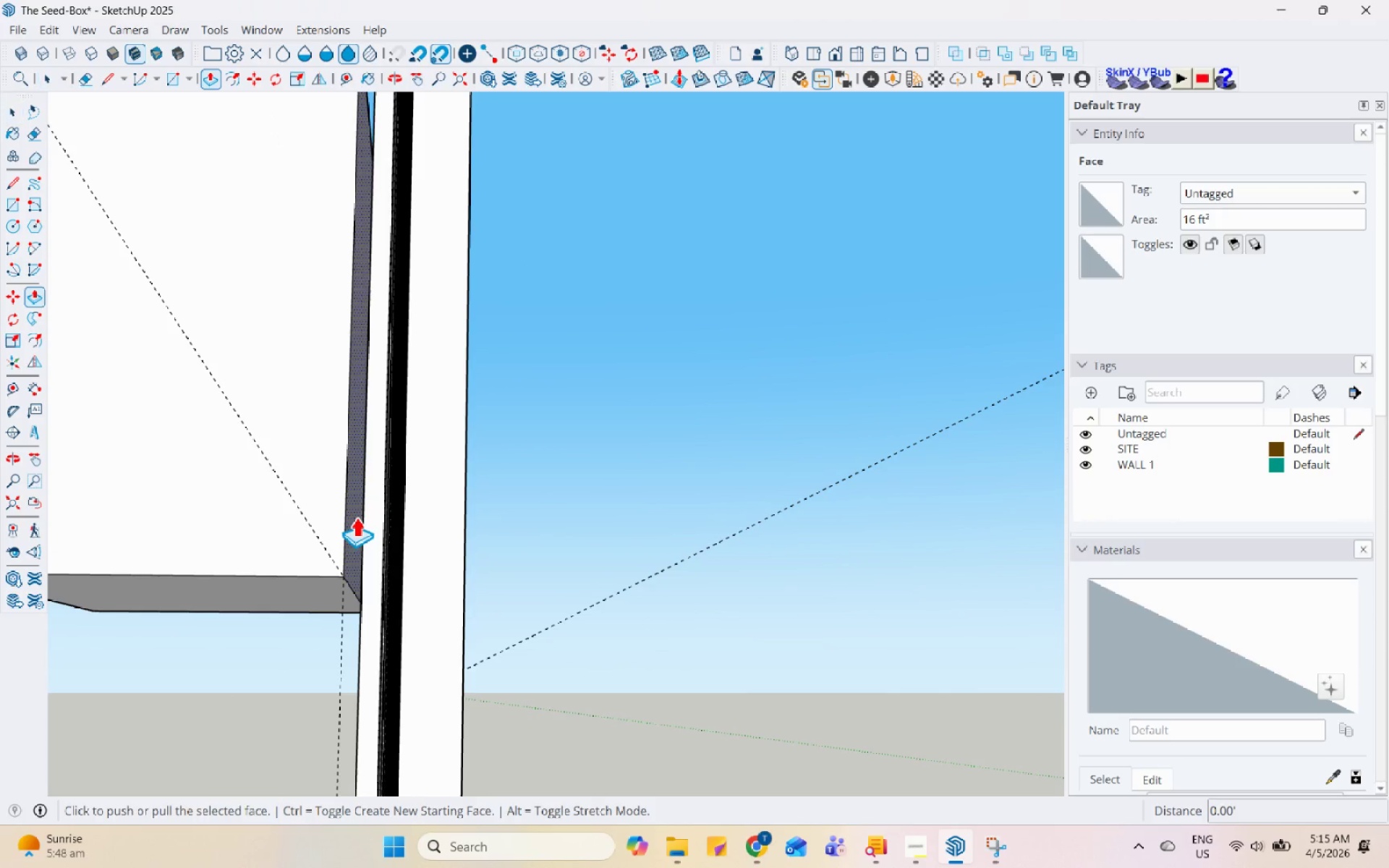 
left_click([356, 516])
 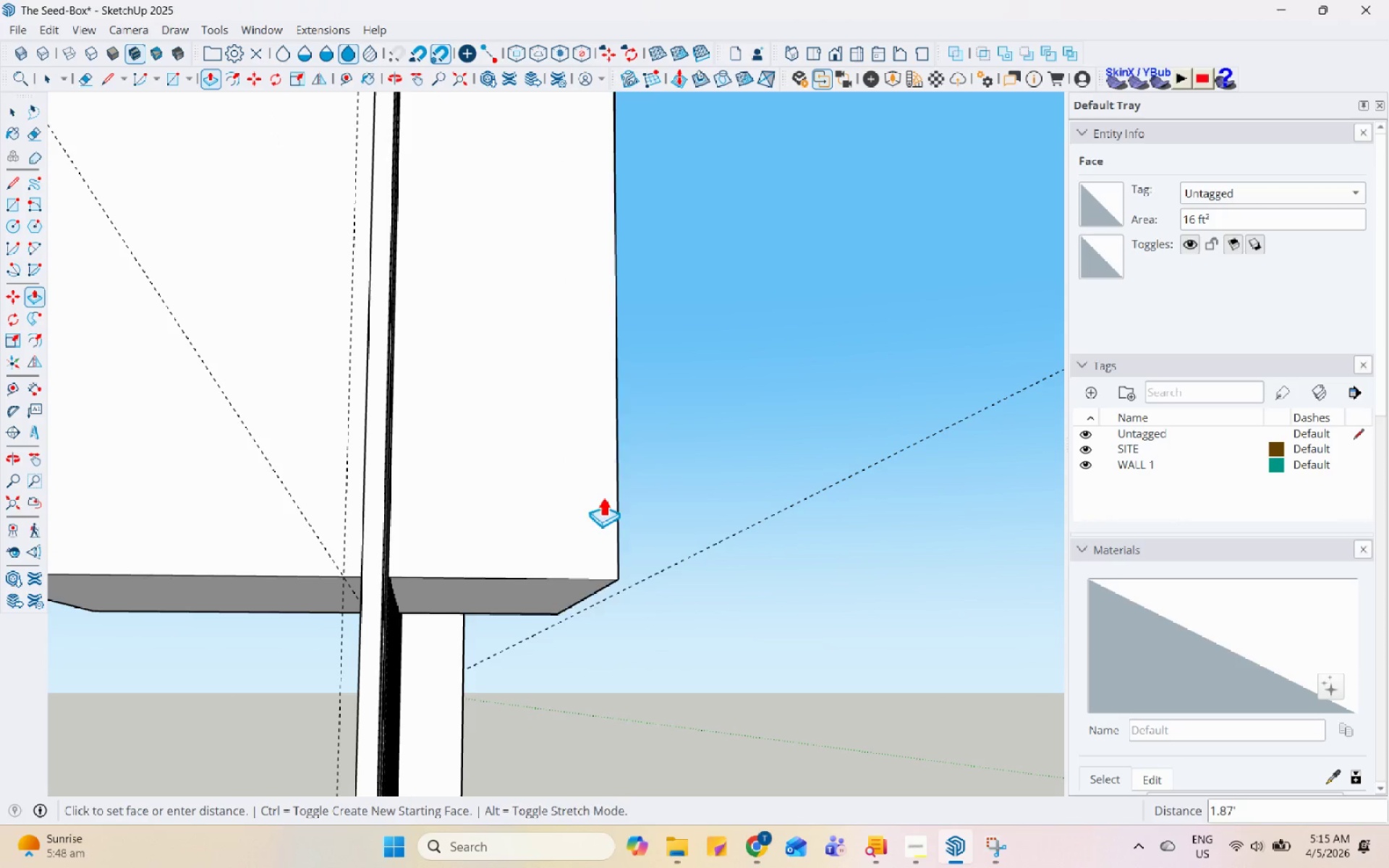 
left_click([698, 496])
 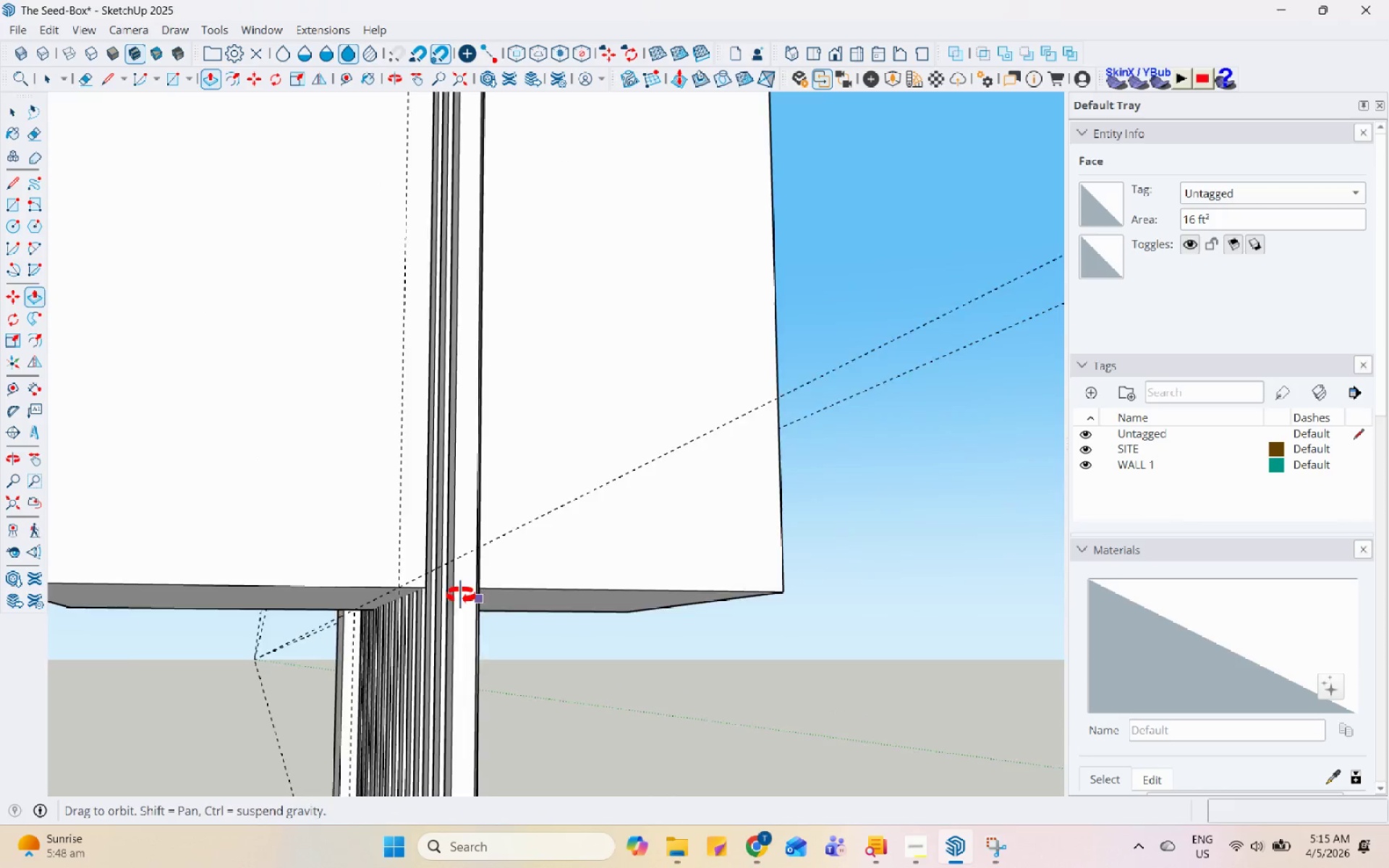 
key(Space)
 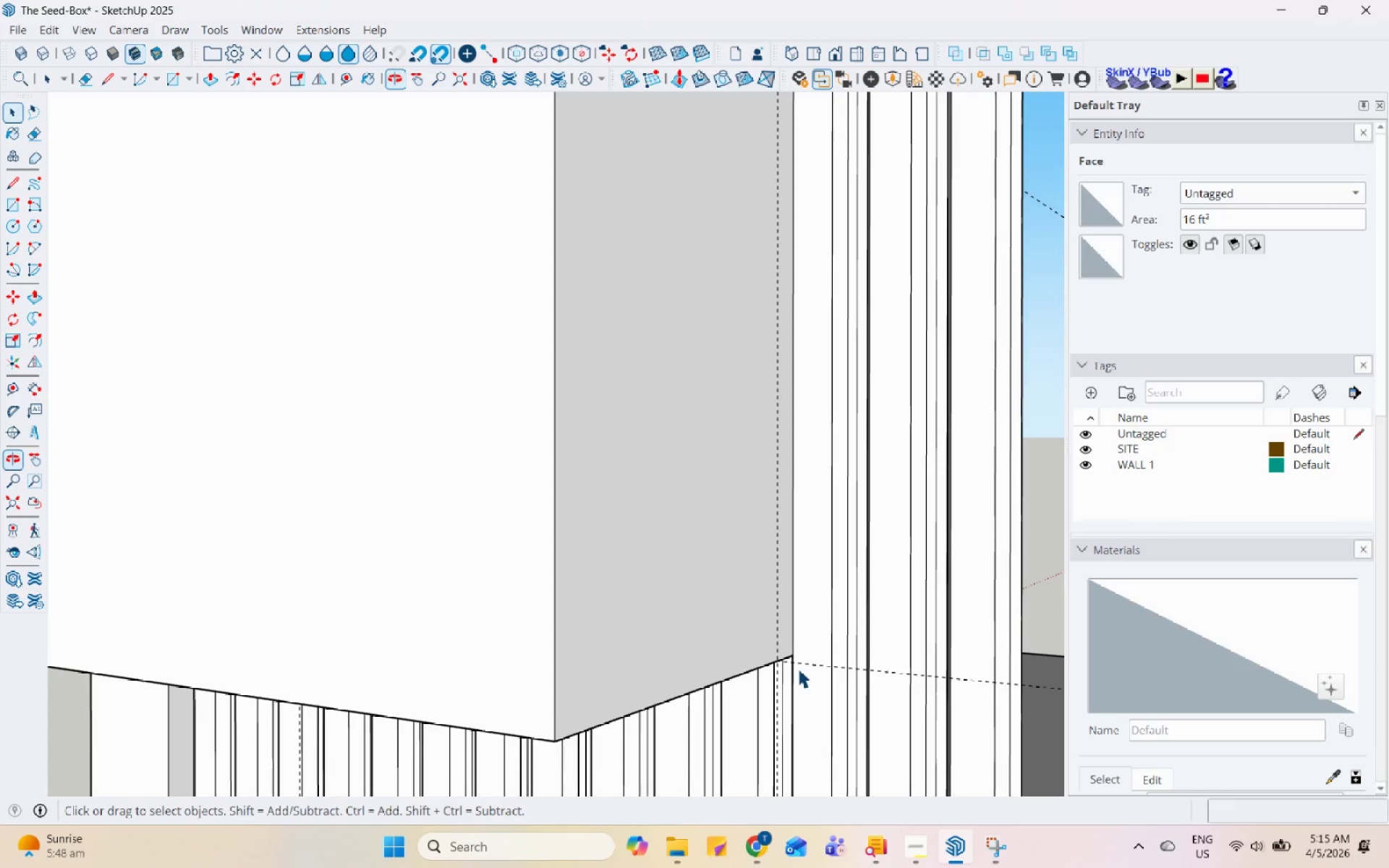 
double_click([728, 584])
 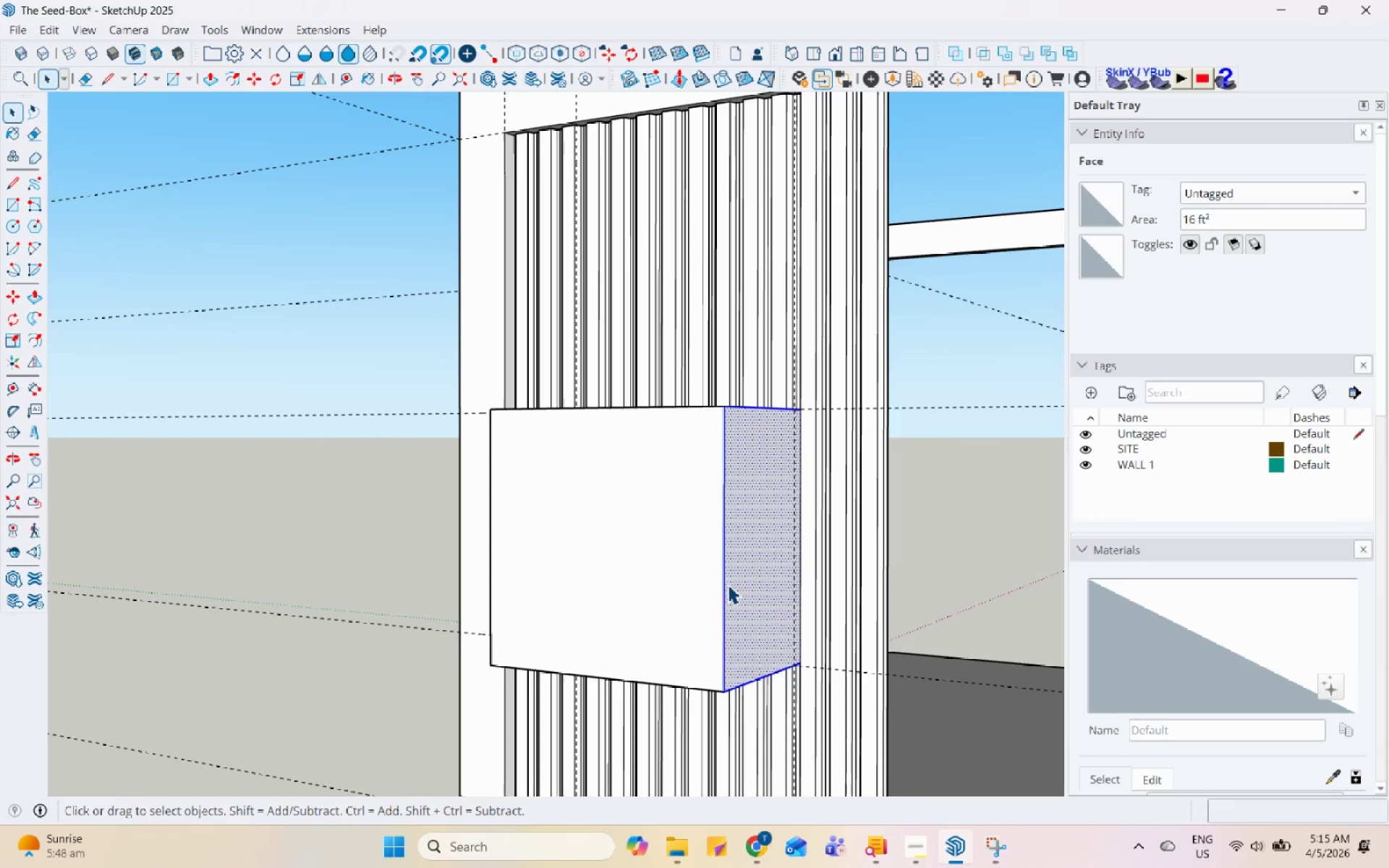 
scroll: coordinate [801, 659], scroll_direction: down, amount: 9.0
 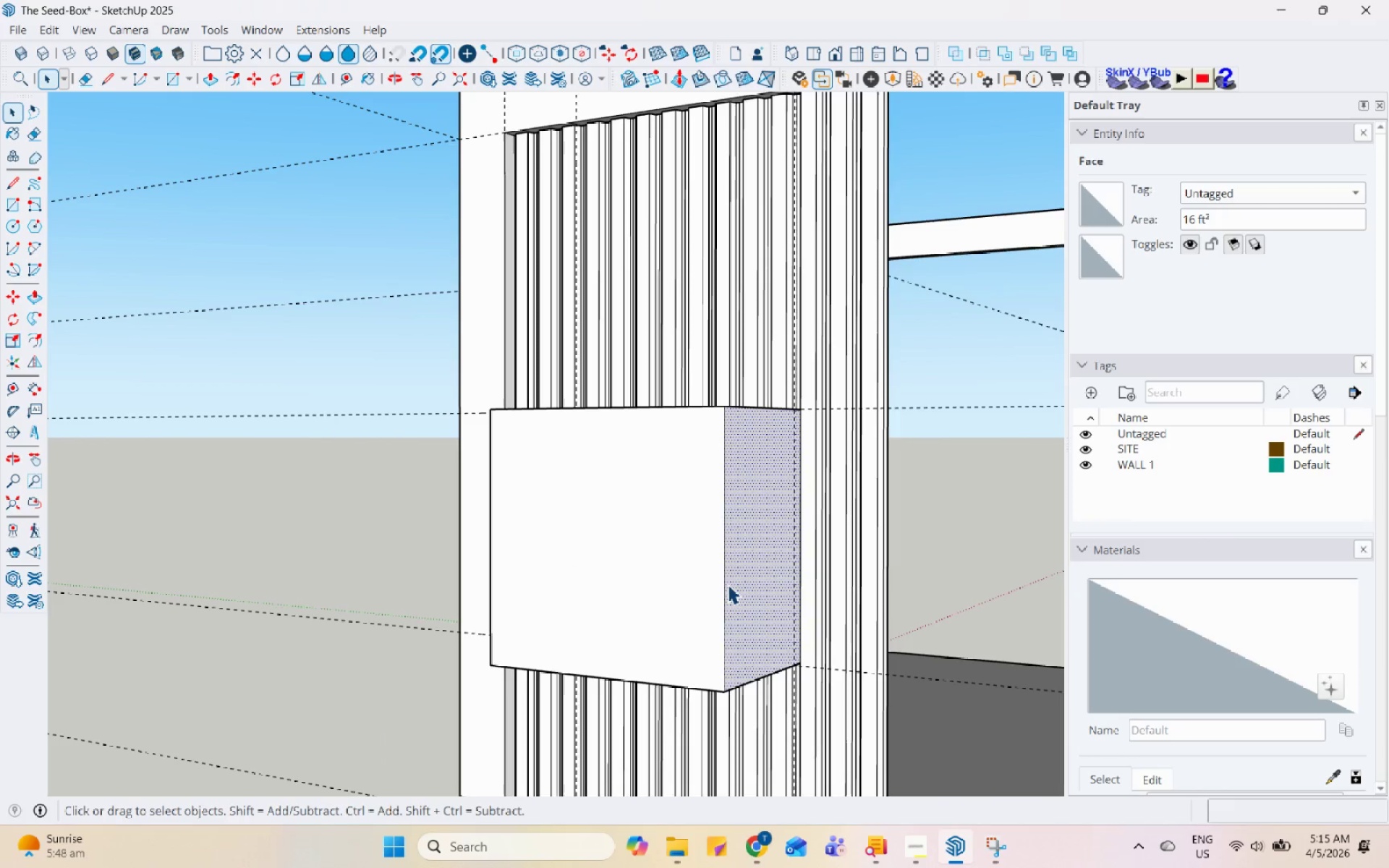 
triple_click([728, 584])
 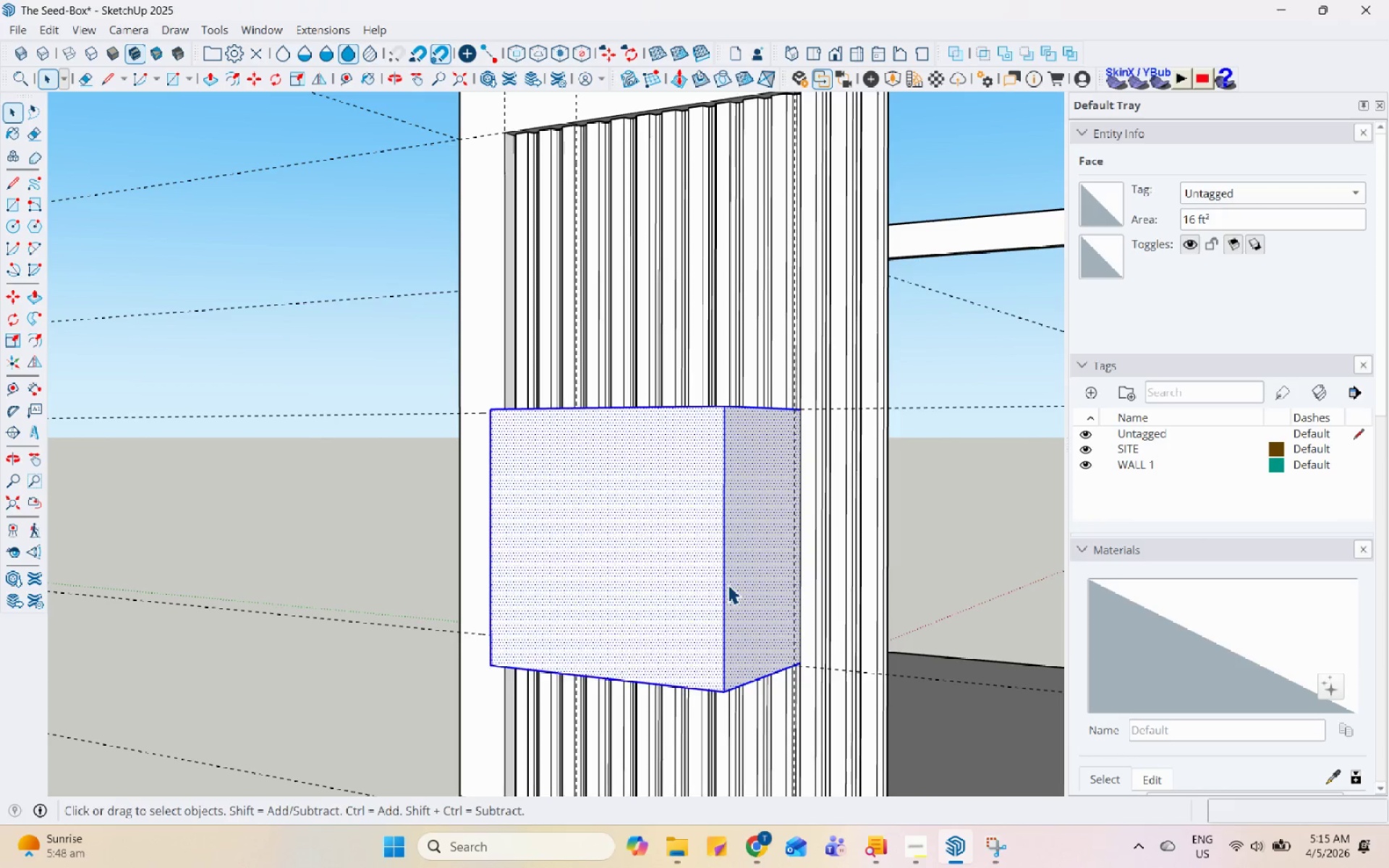 
right_click([728, 584])
 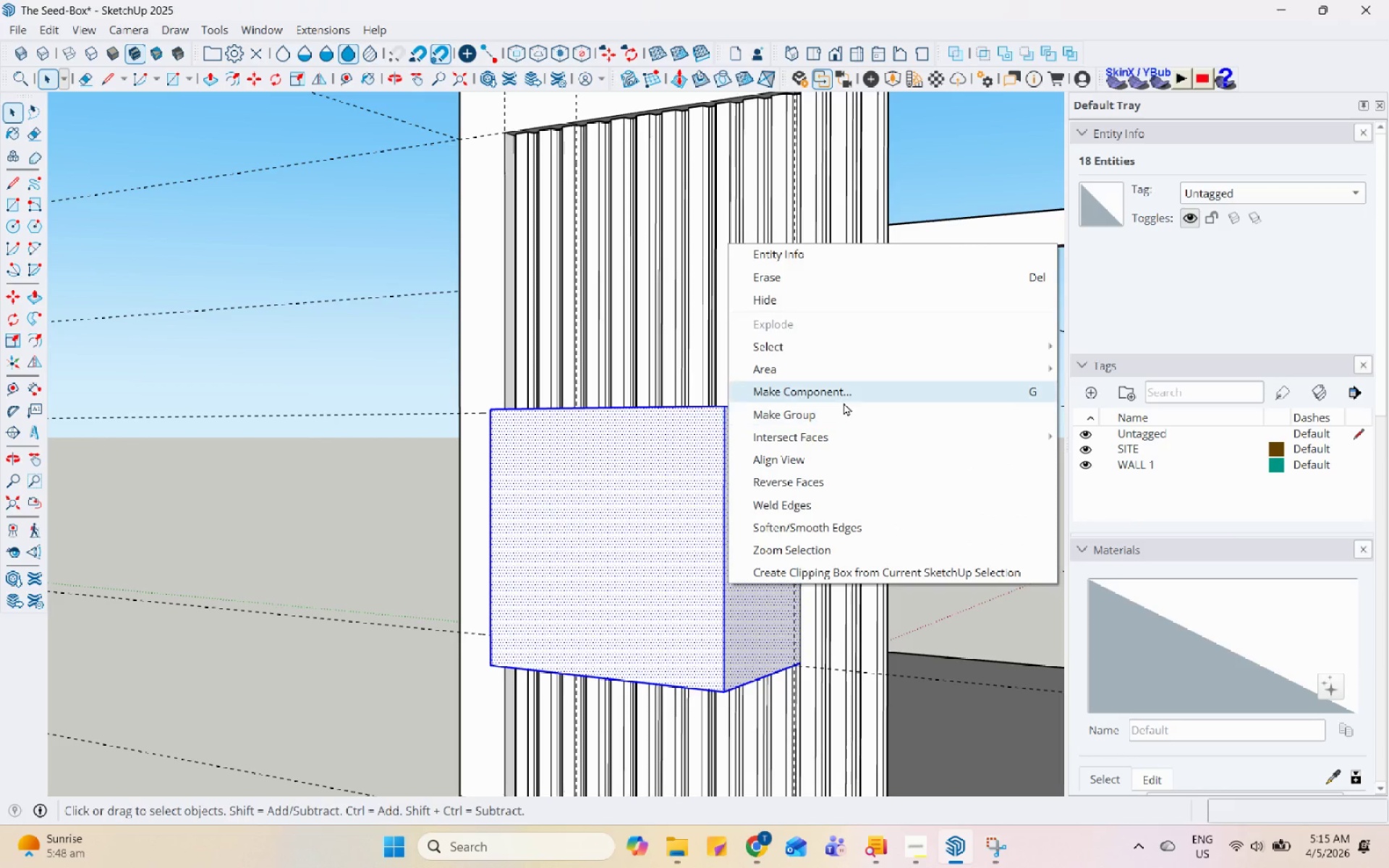 
left_click([857, 416])
 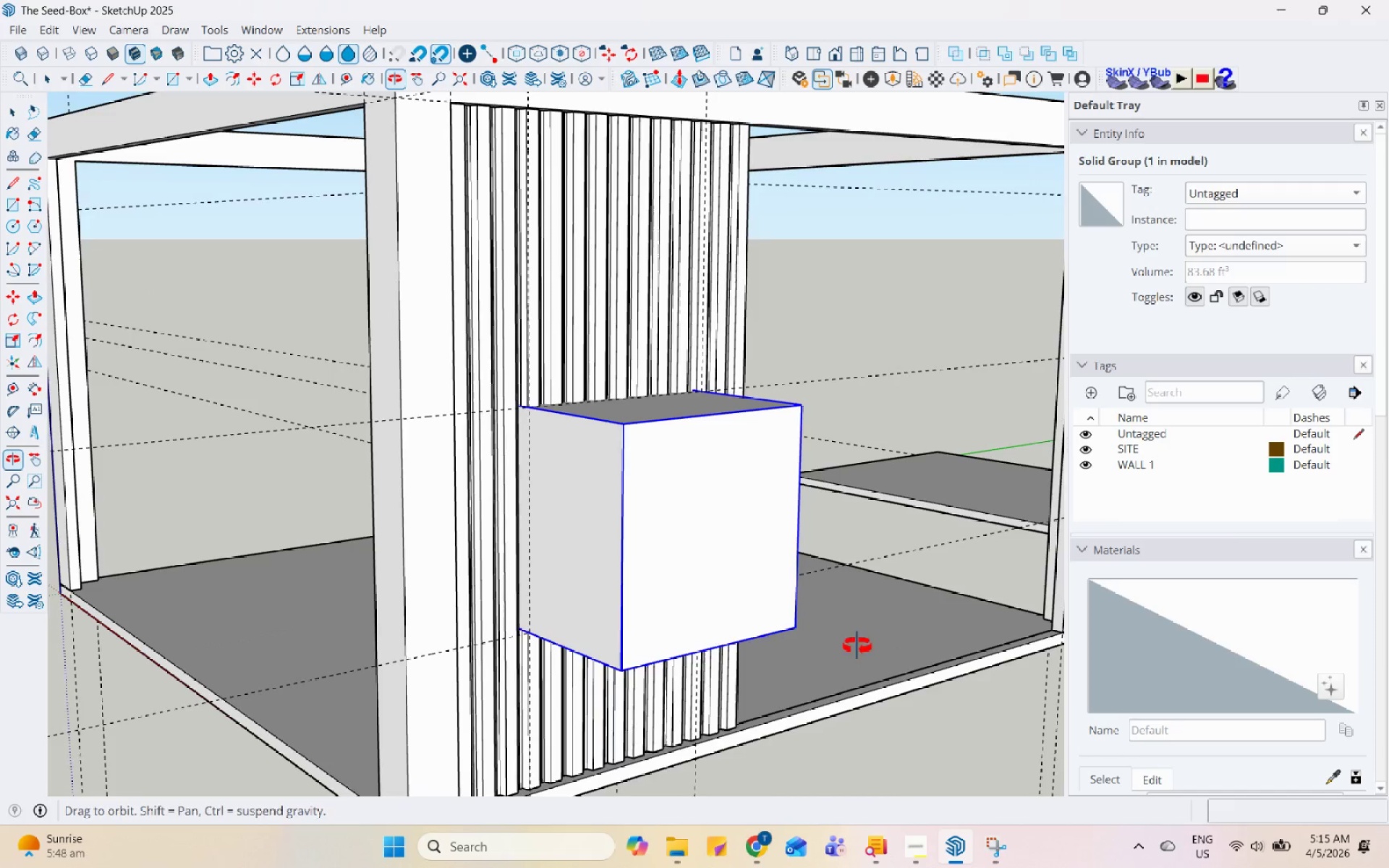 
right_click([637, 491])
 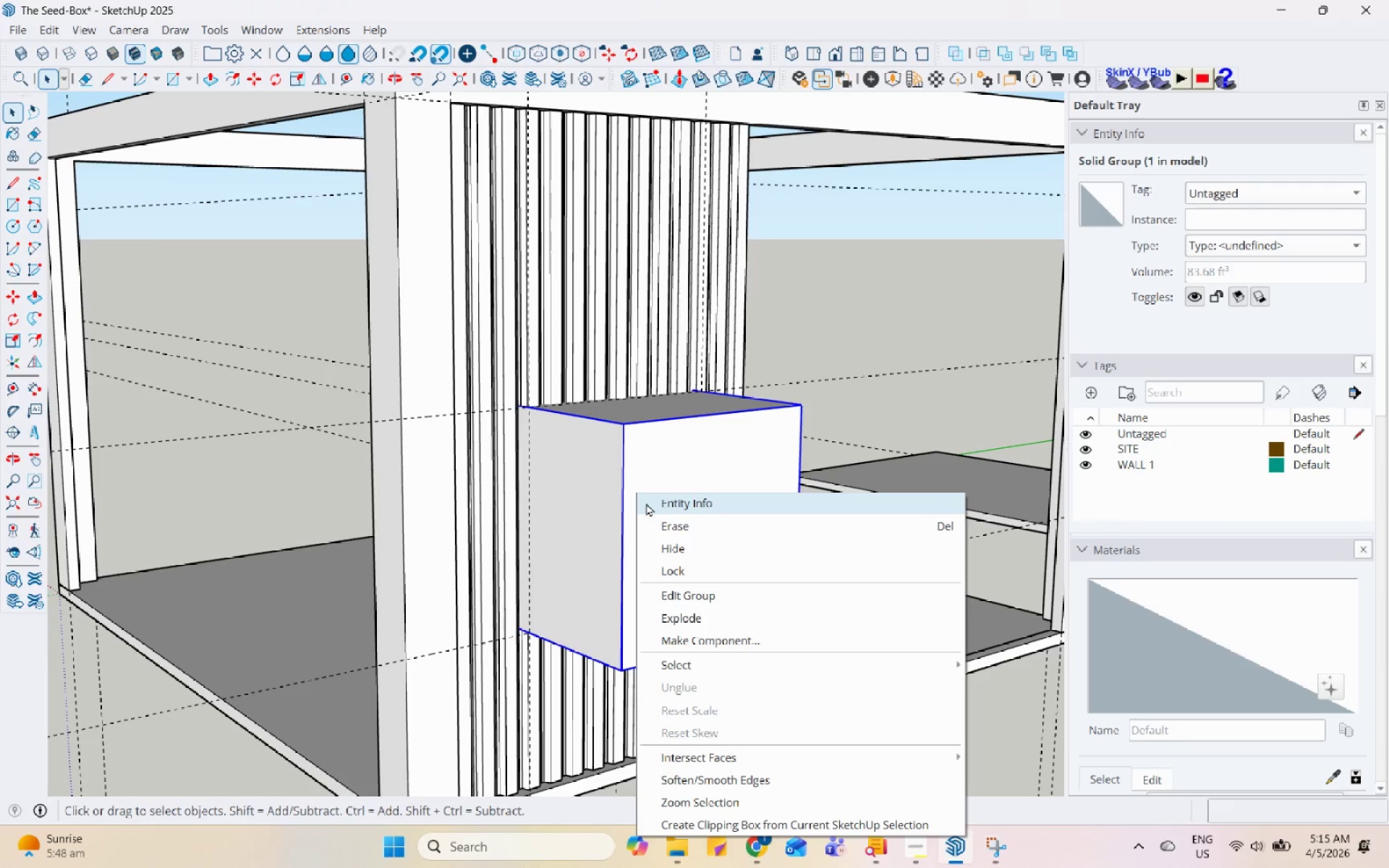 
left_click([655, 441])
 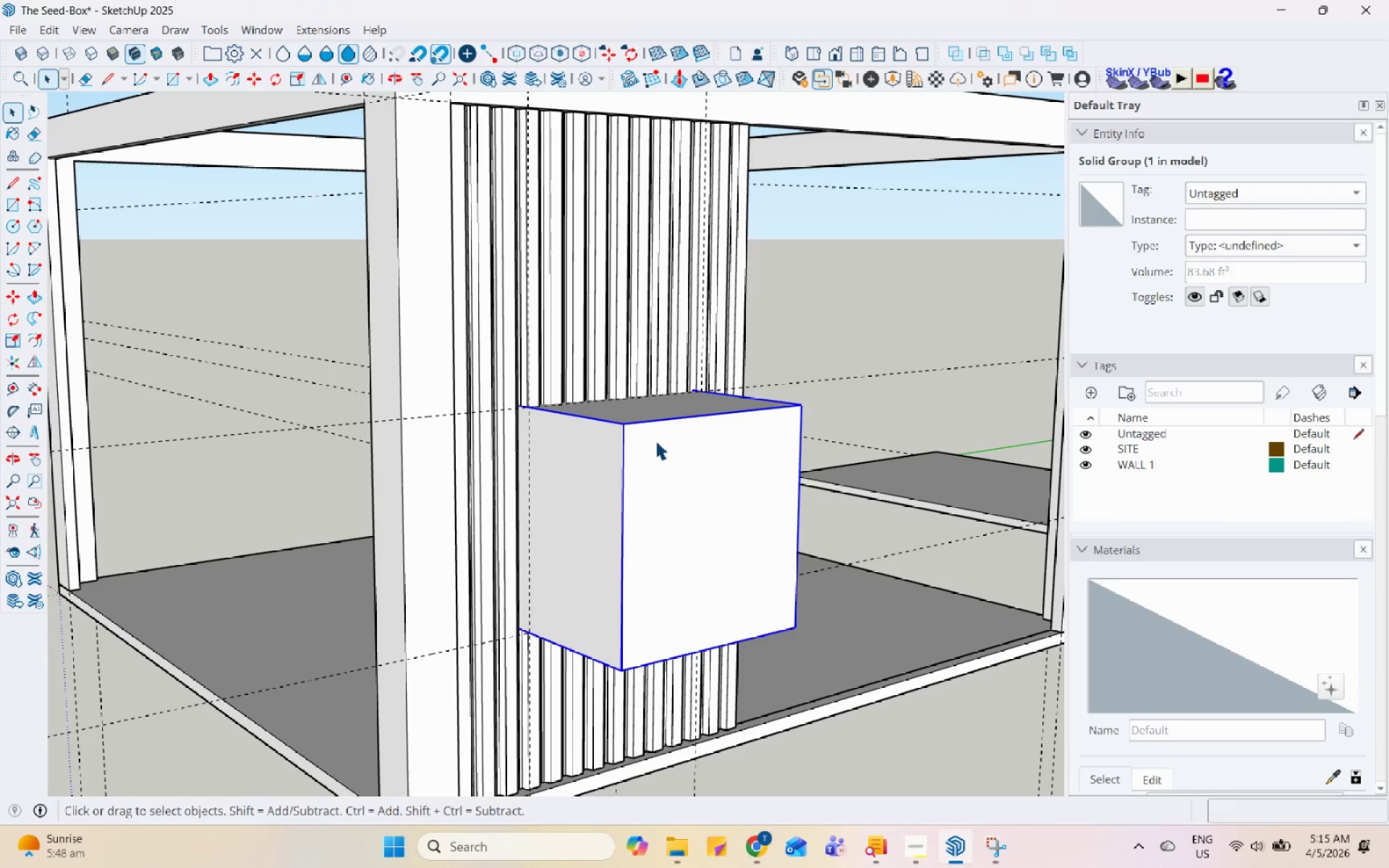 
right_click([655, 441])
 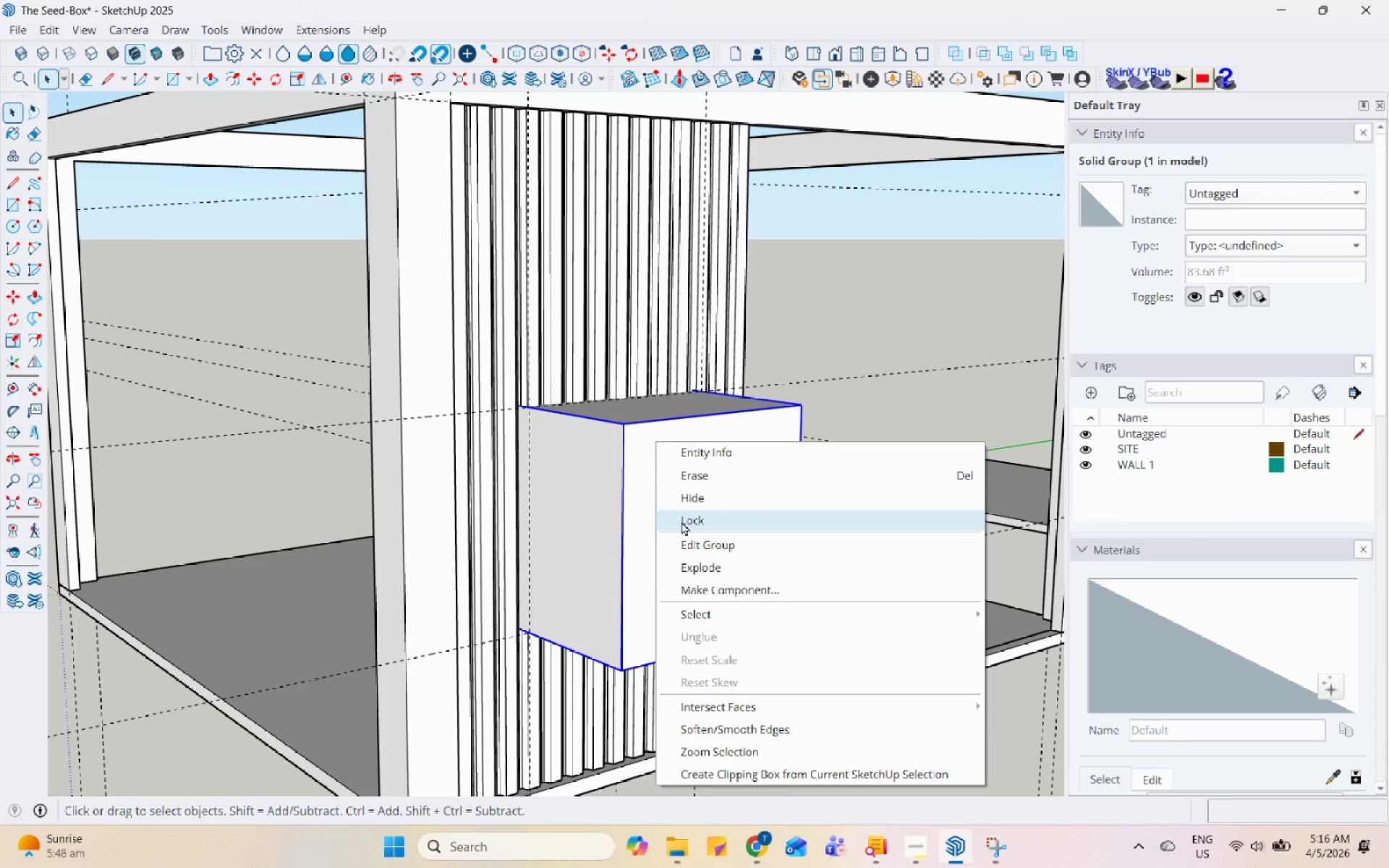 
left_click([670, 442])
 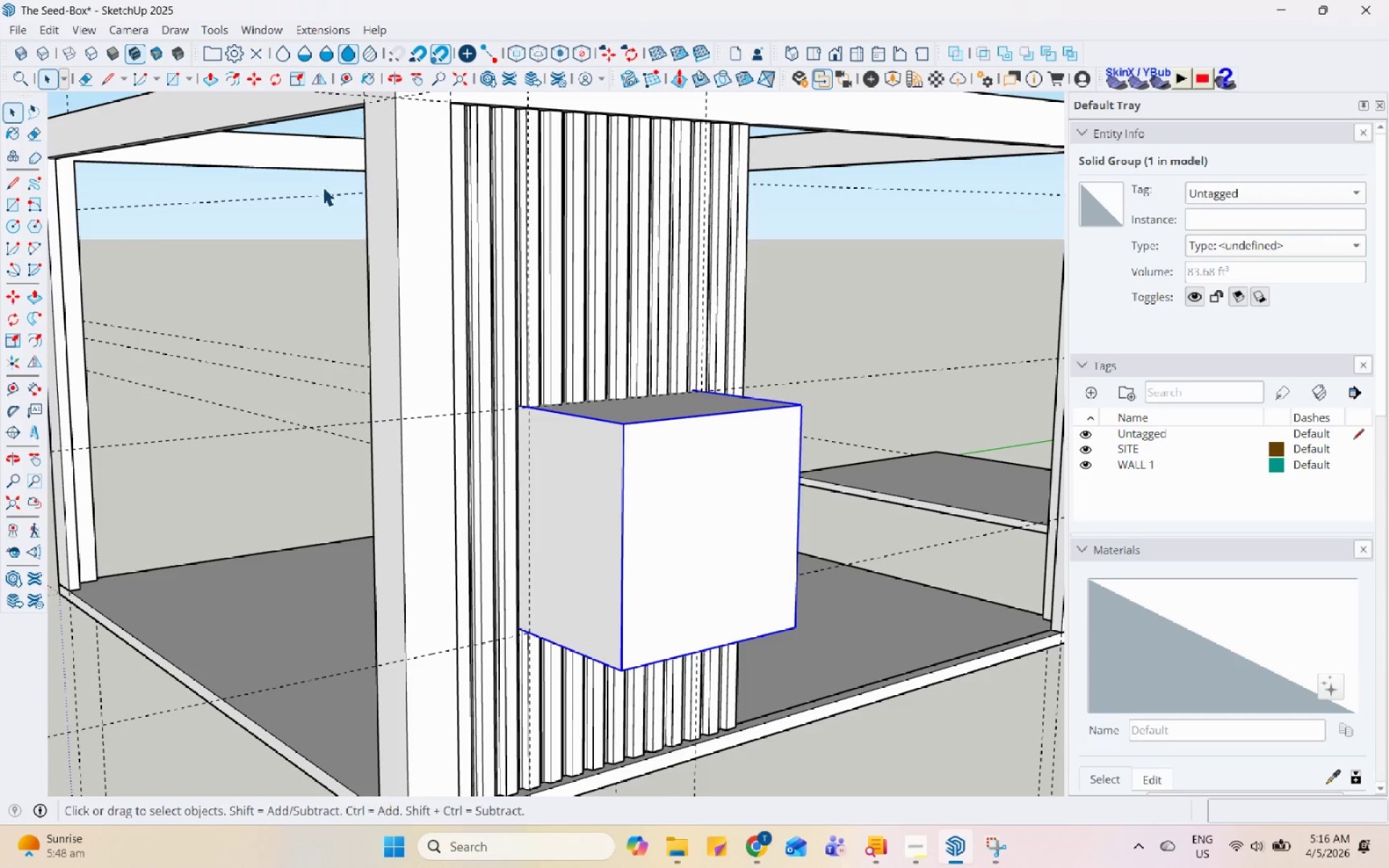 
key(Control+C)
 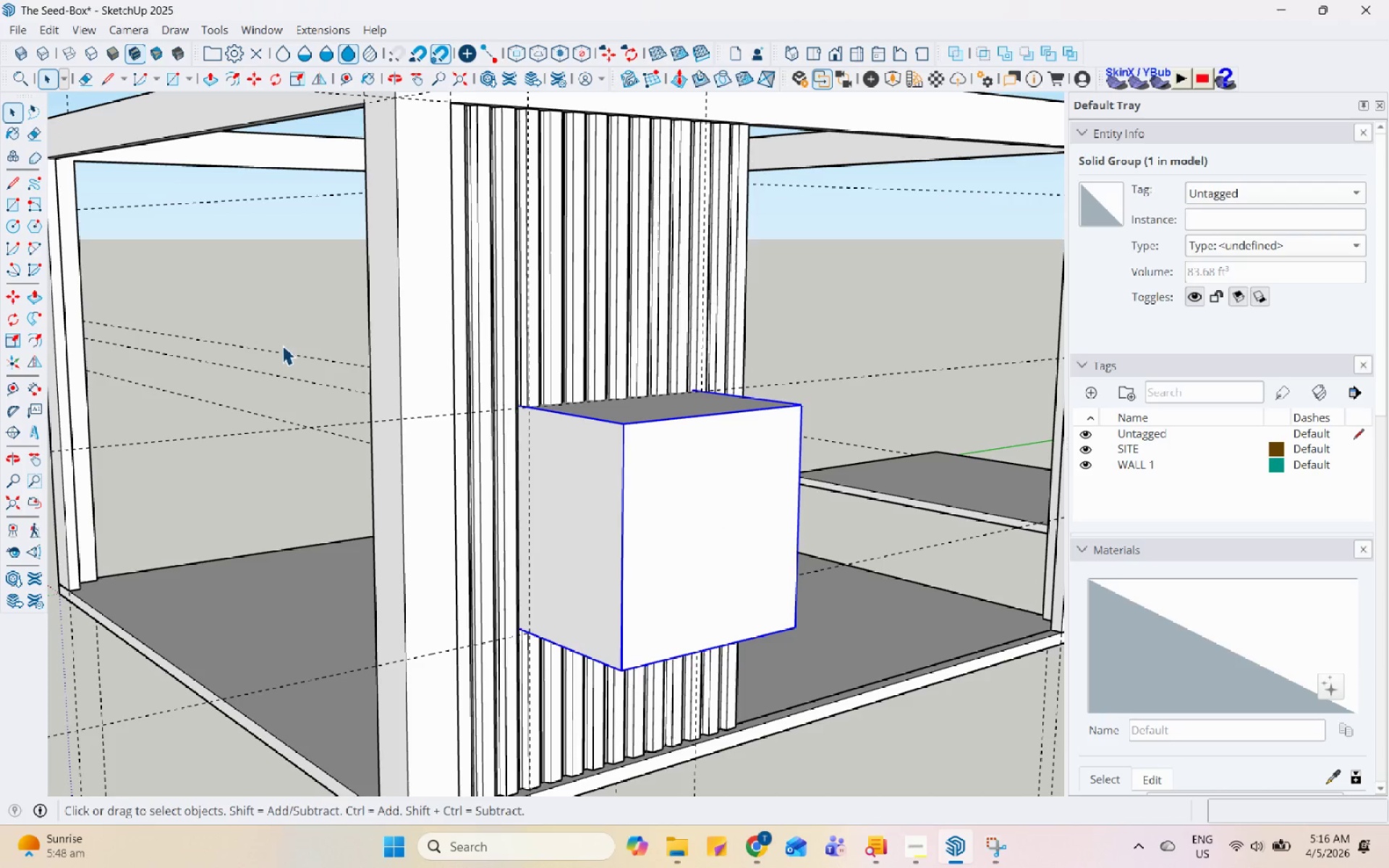 
left_click([290, 297])
 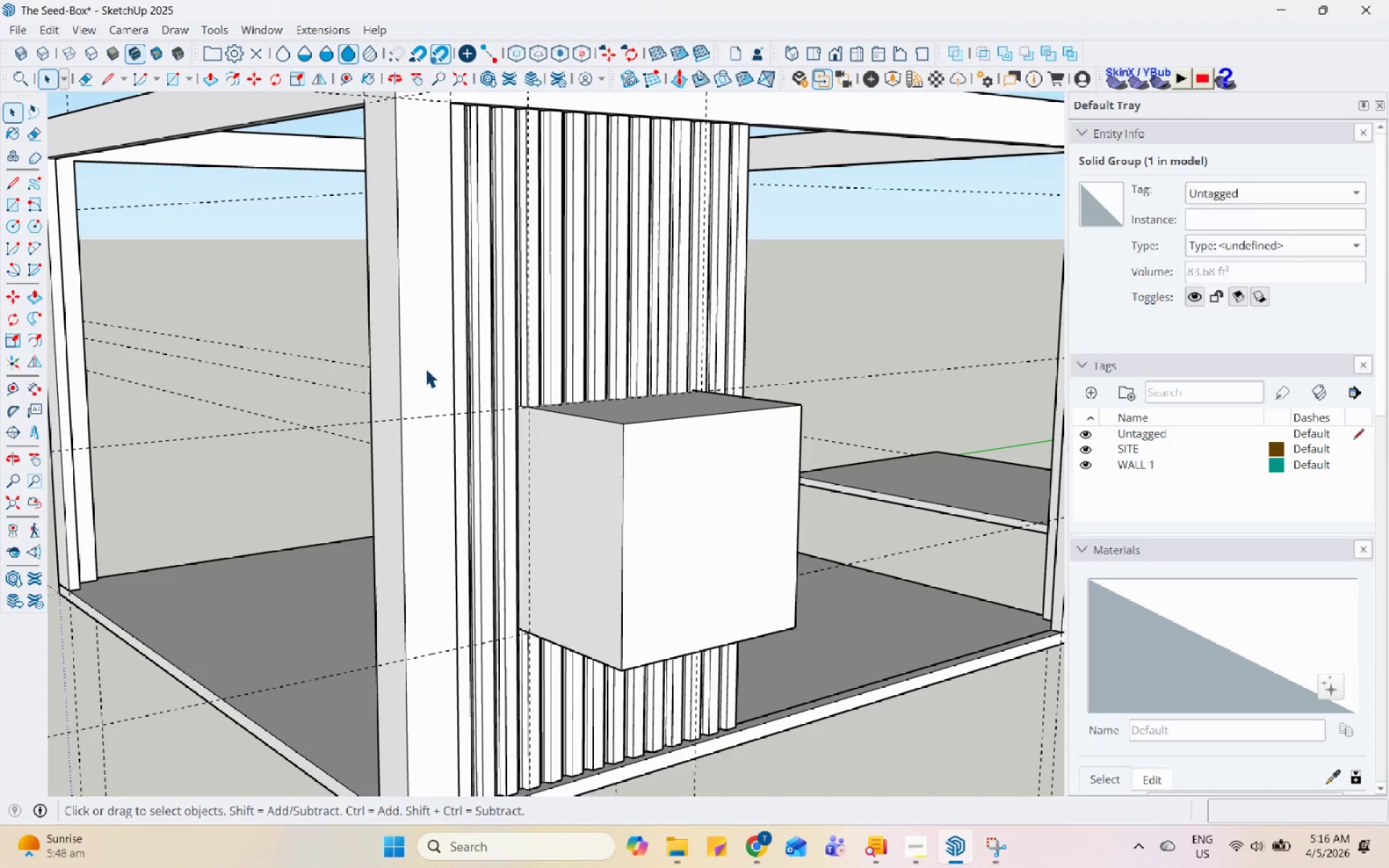 
left_click([649, 521])
 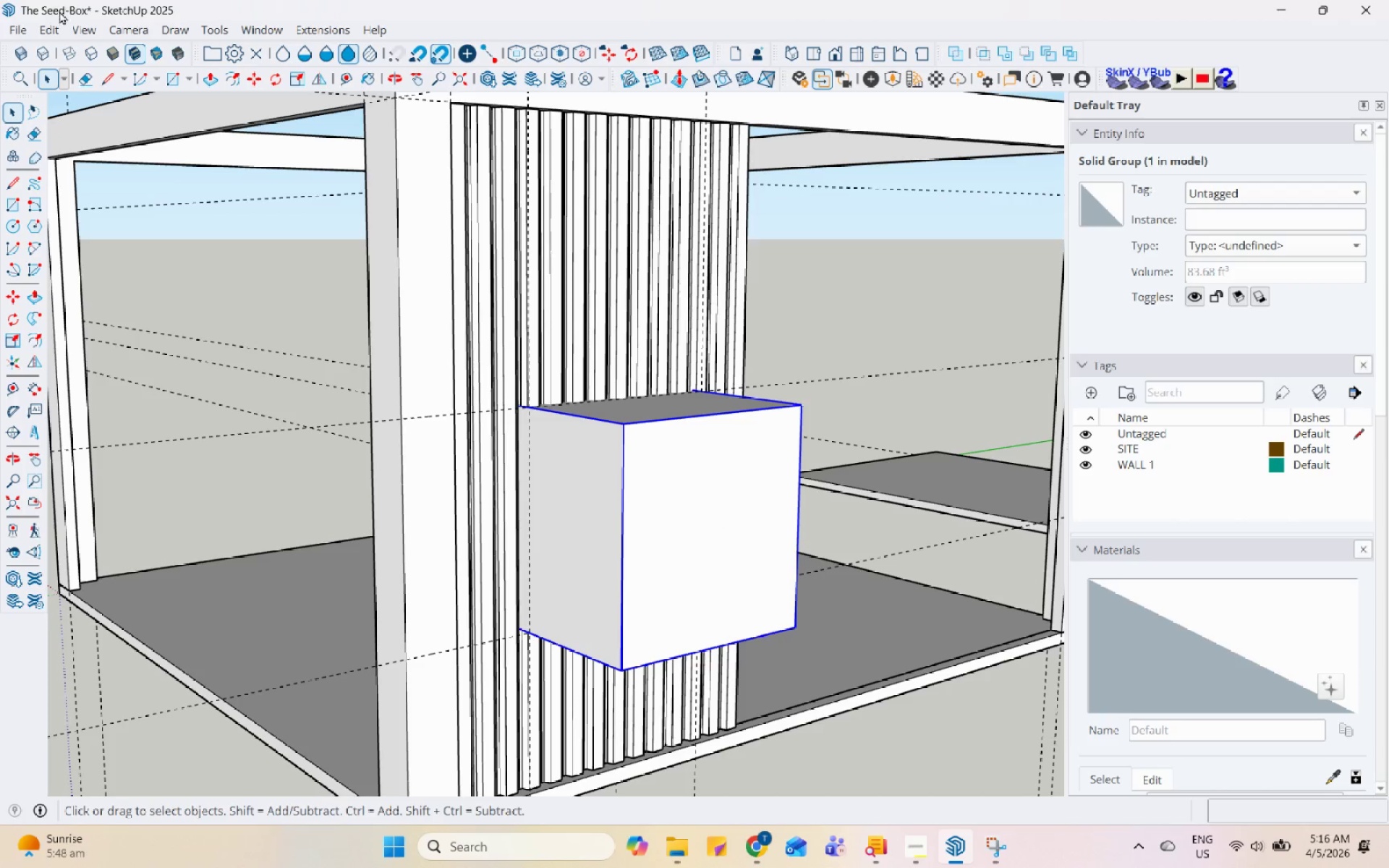 
left_click([48, 29])
 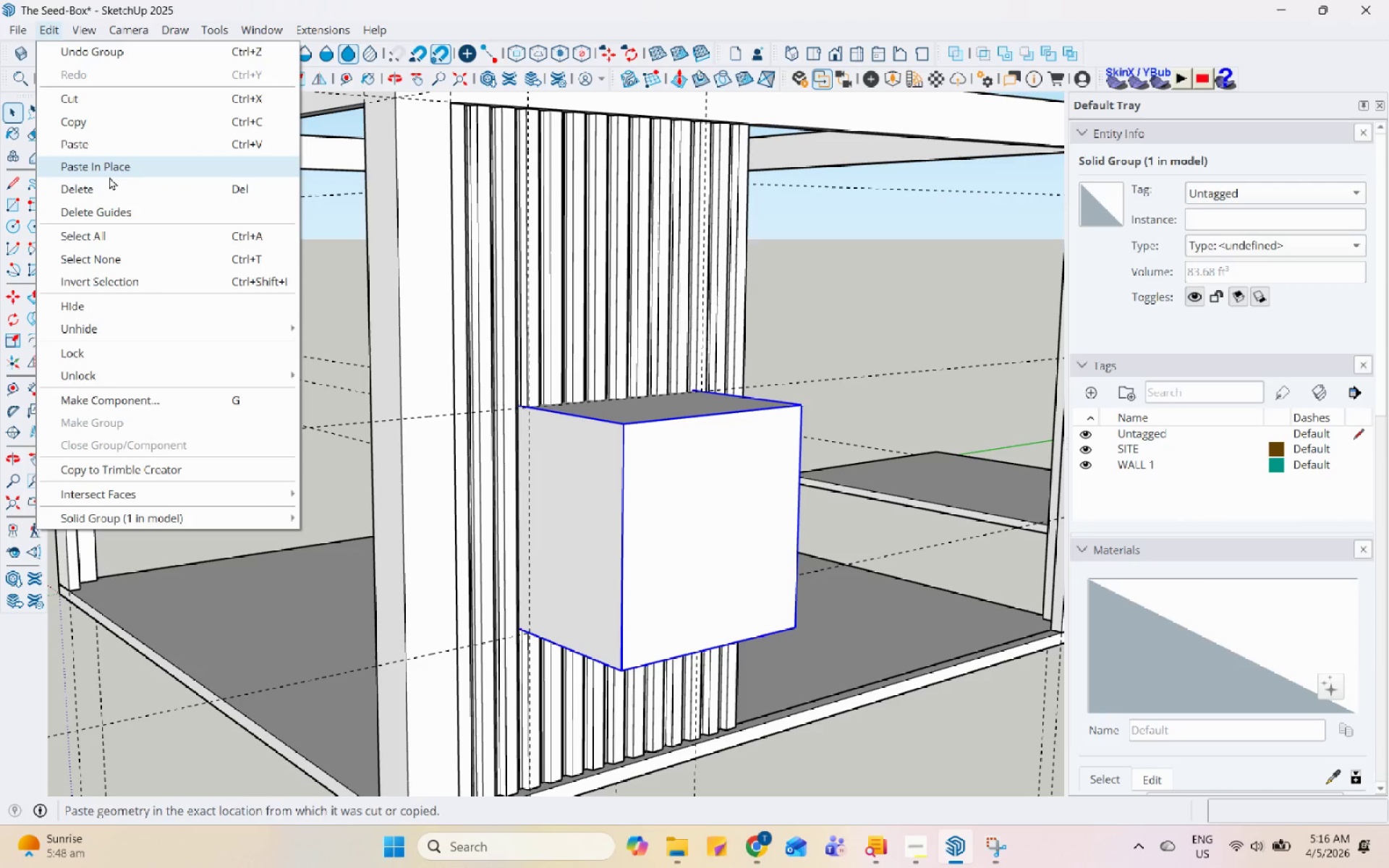 
left_click([104, 169])
 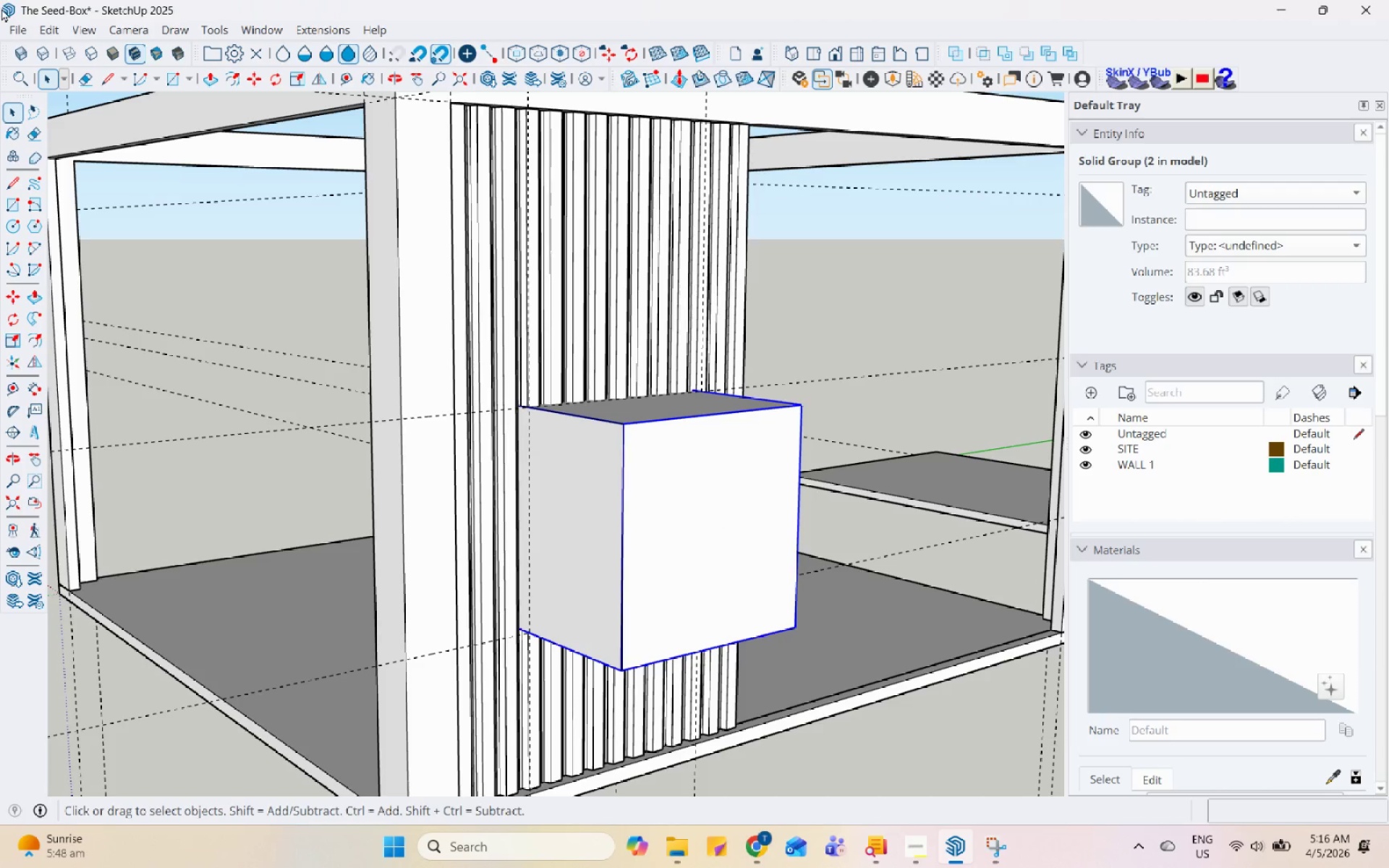 
left_click([54, 25])
 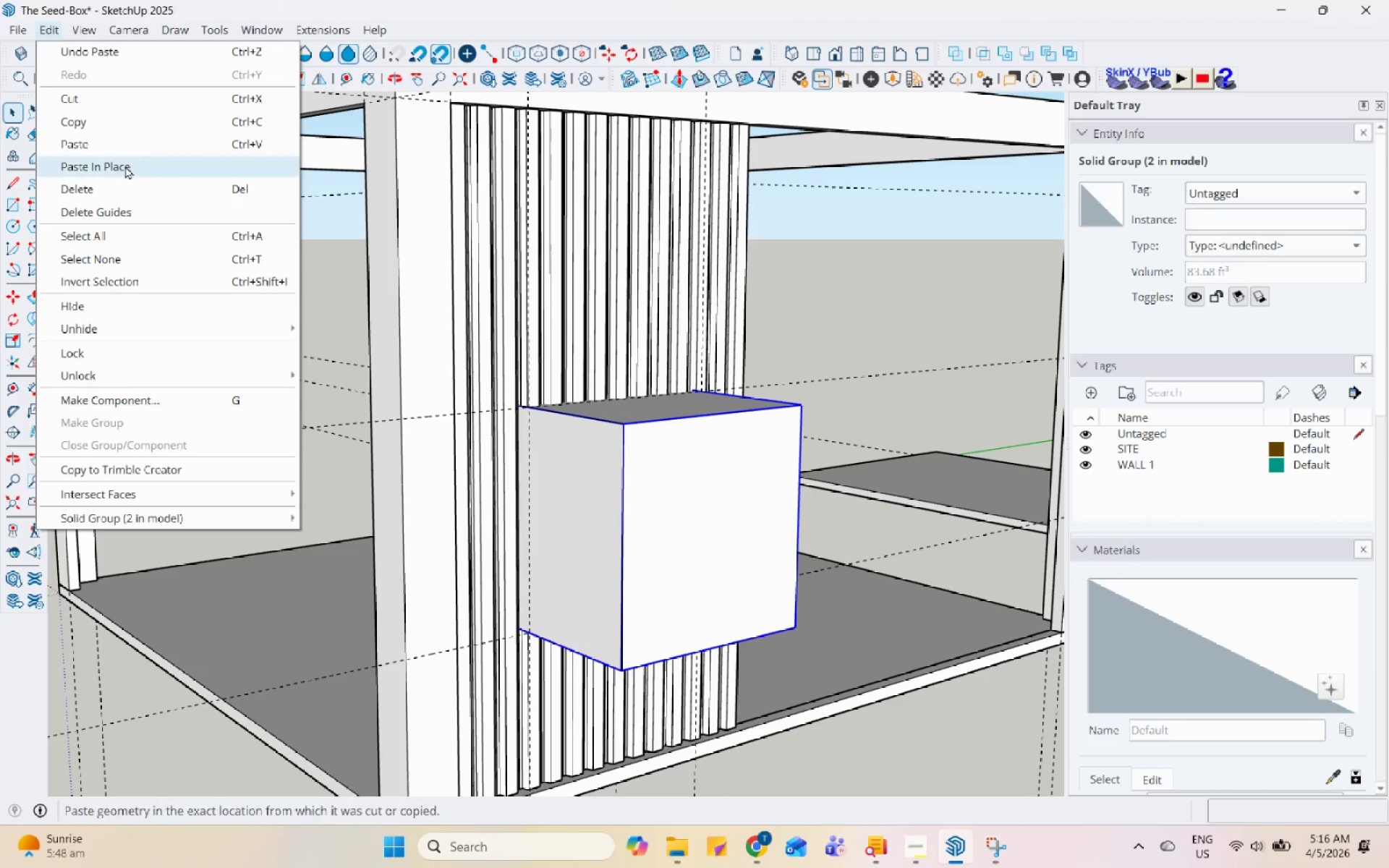 
left_click([125, 165])
 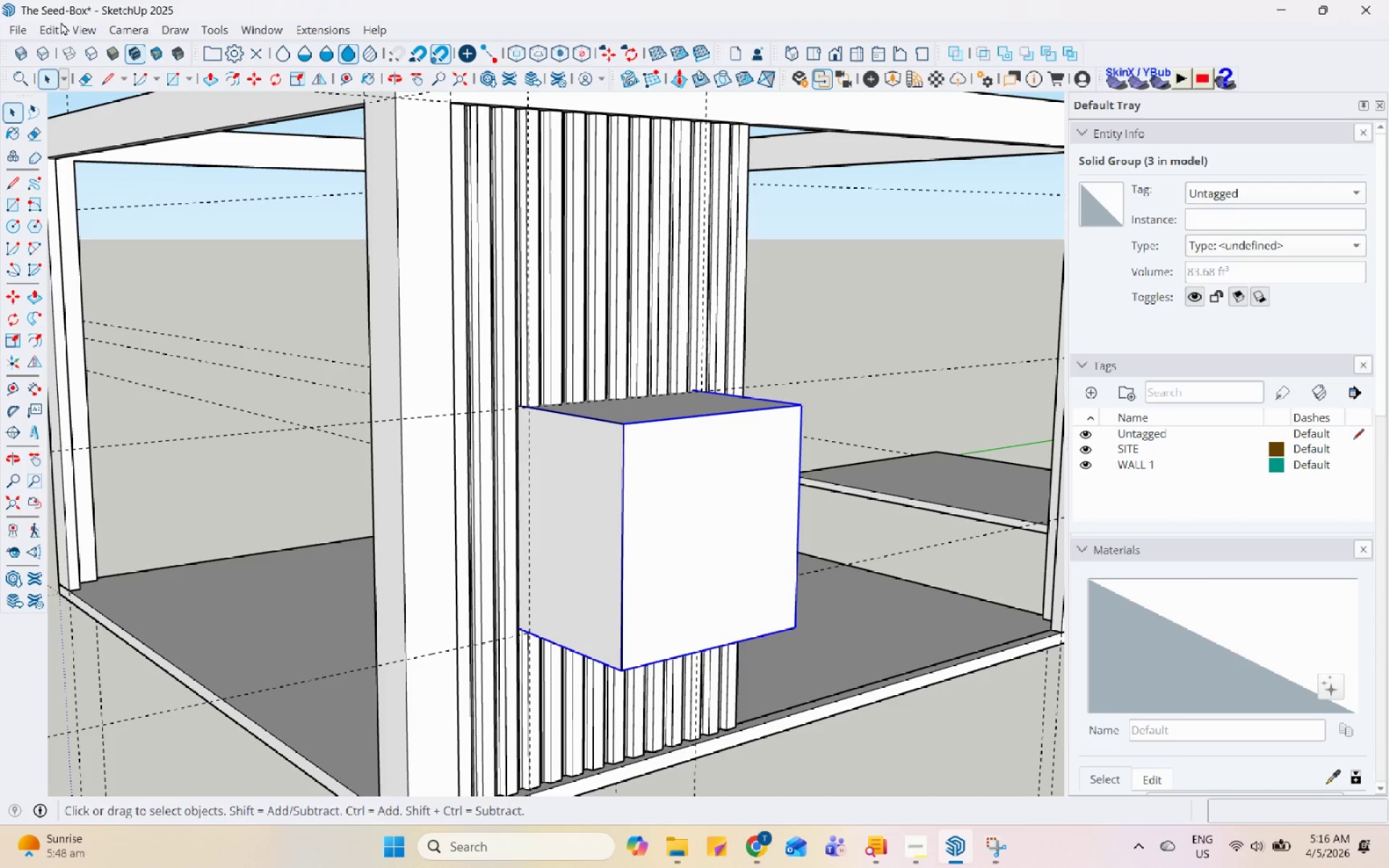 
left_click([49, 27])
 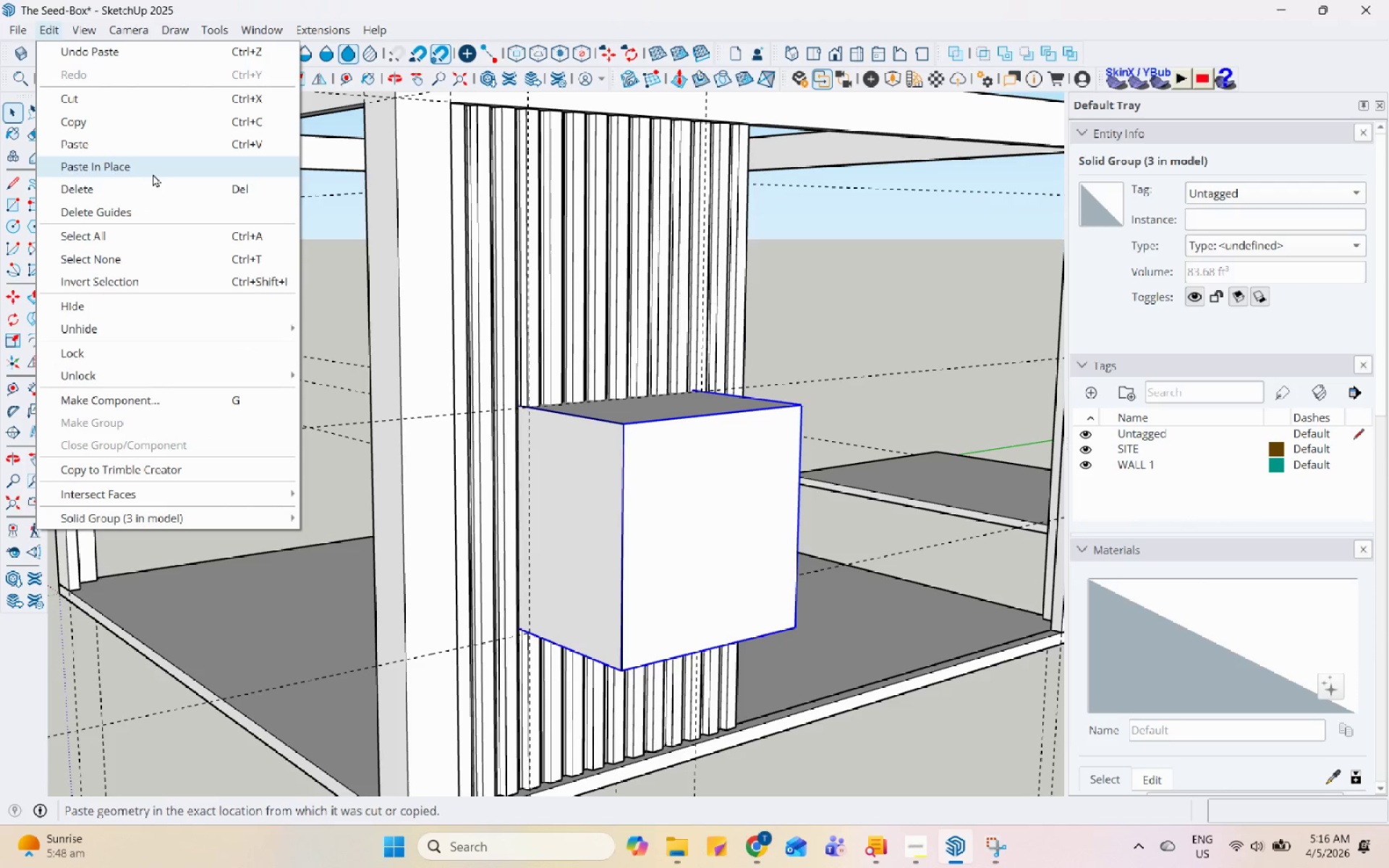 
left_click([153, 167])
 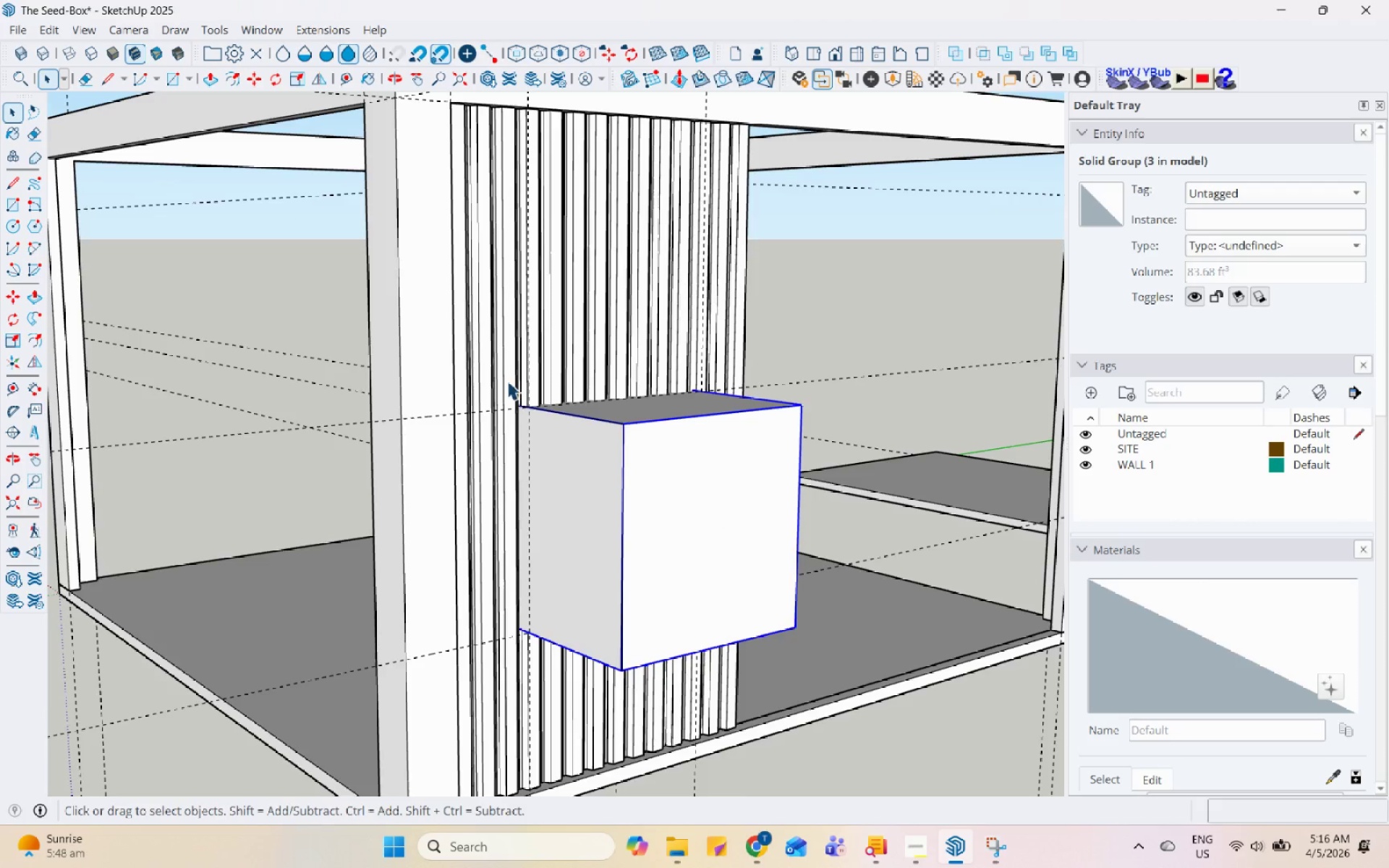 
double_click([560, 380])
 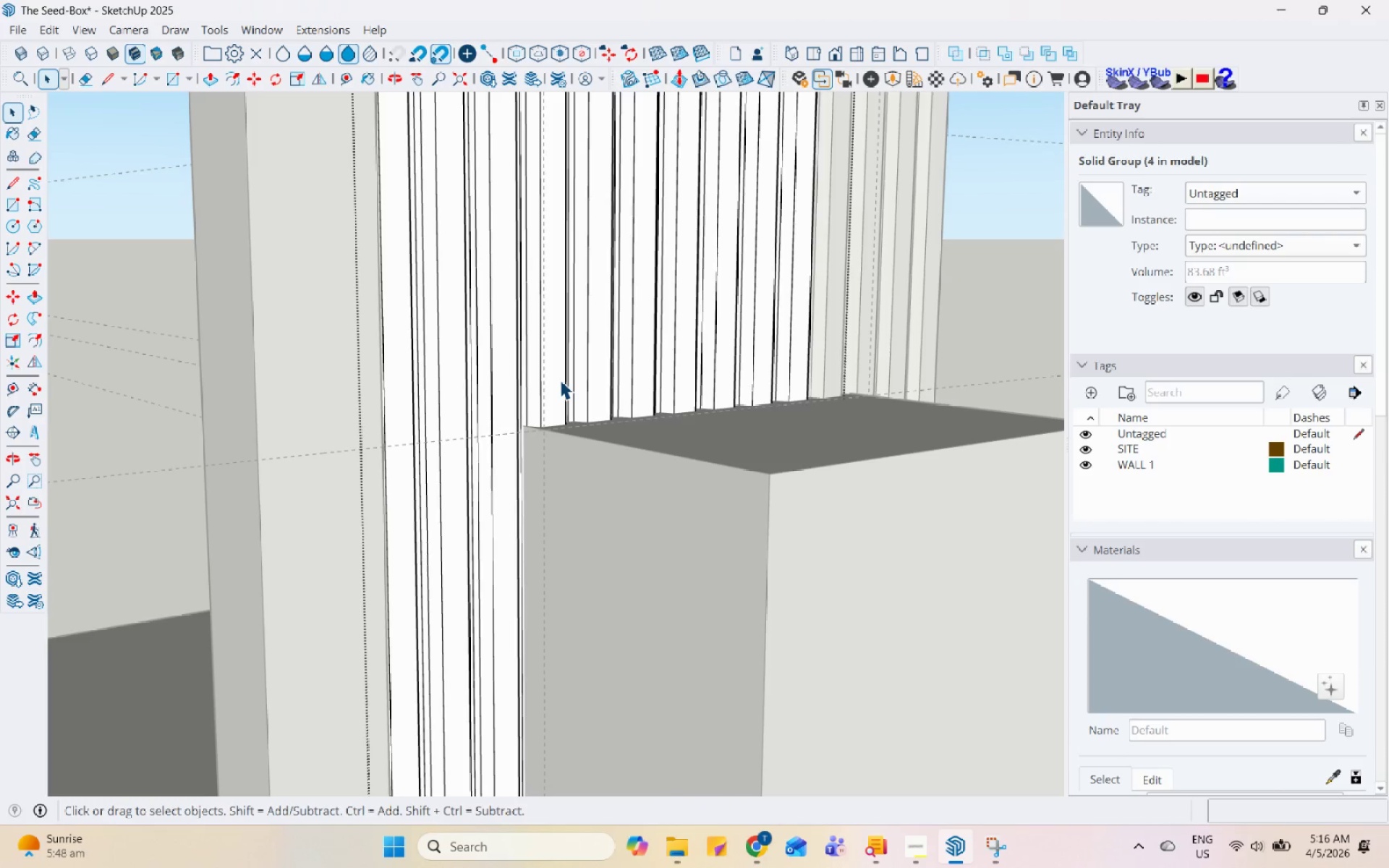 
scroll: coordinate [508, 381], scroll_direction: up, amount: 7.0
 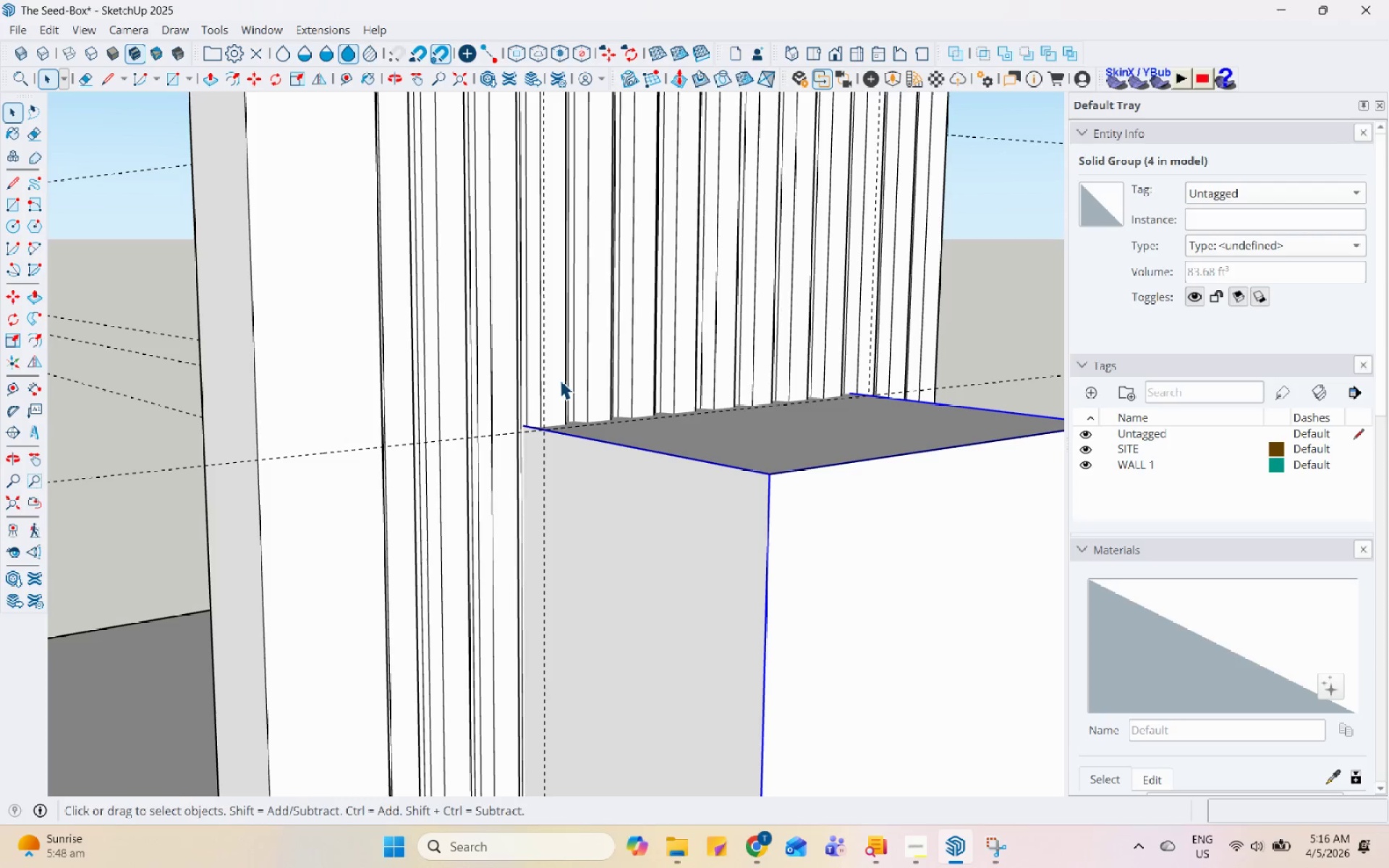 
triple_click([560, 380])
 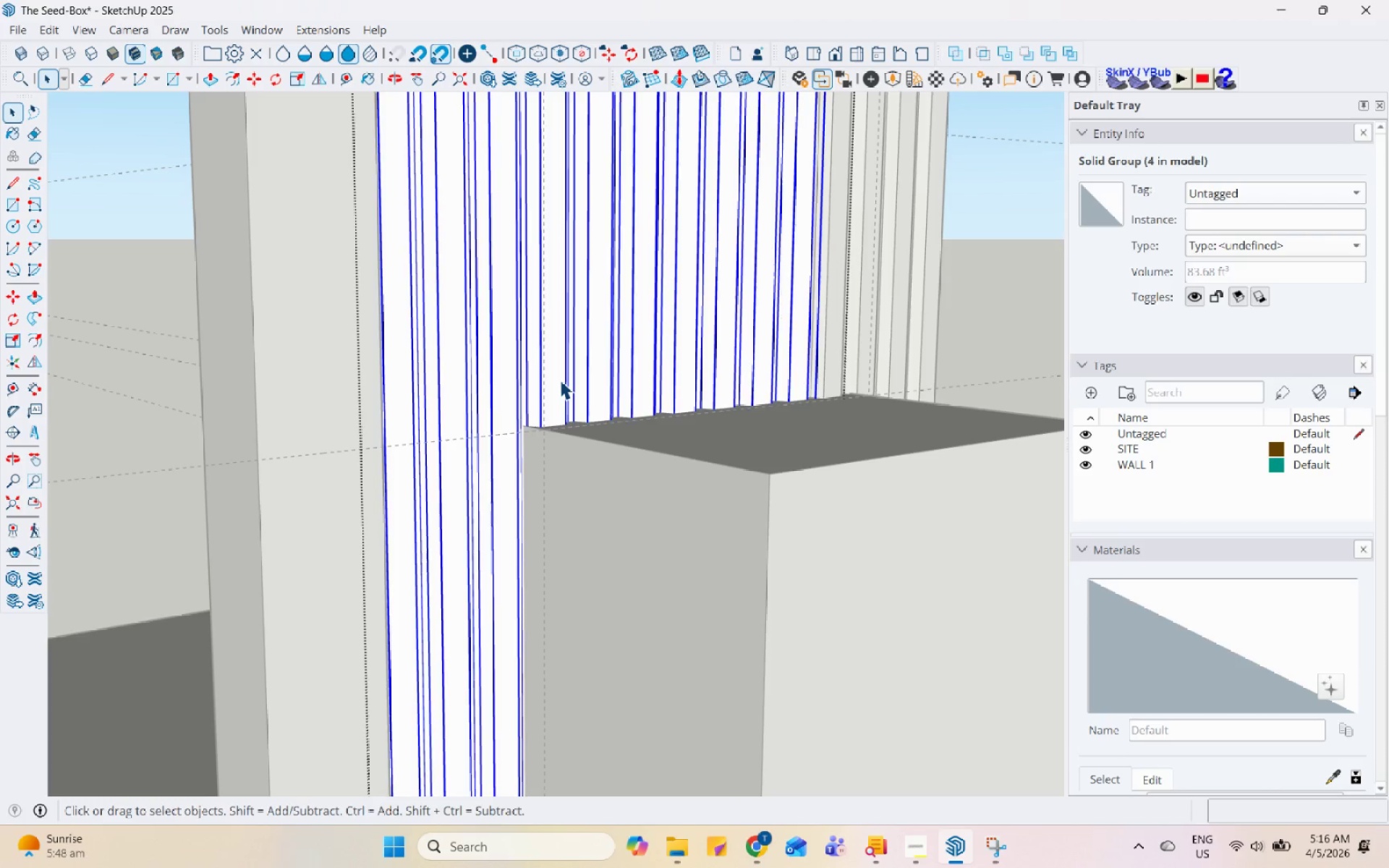 
triple_click([560, 380])
 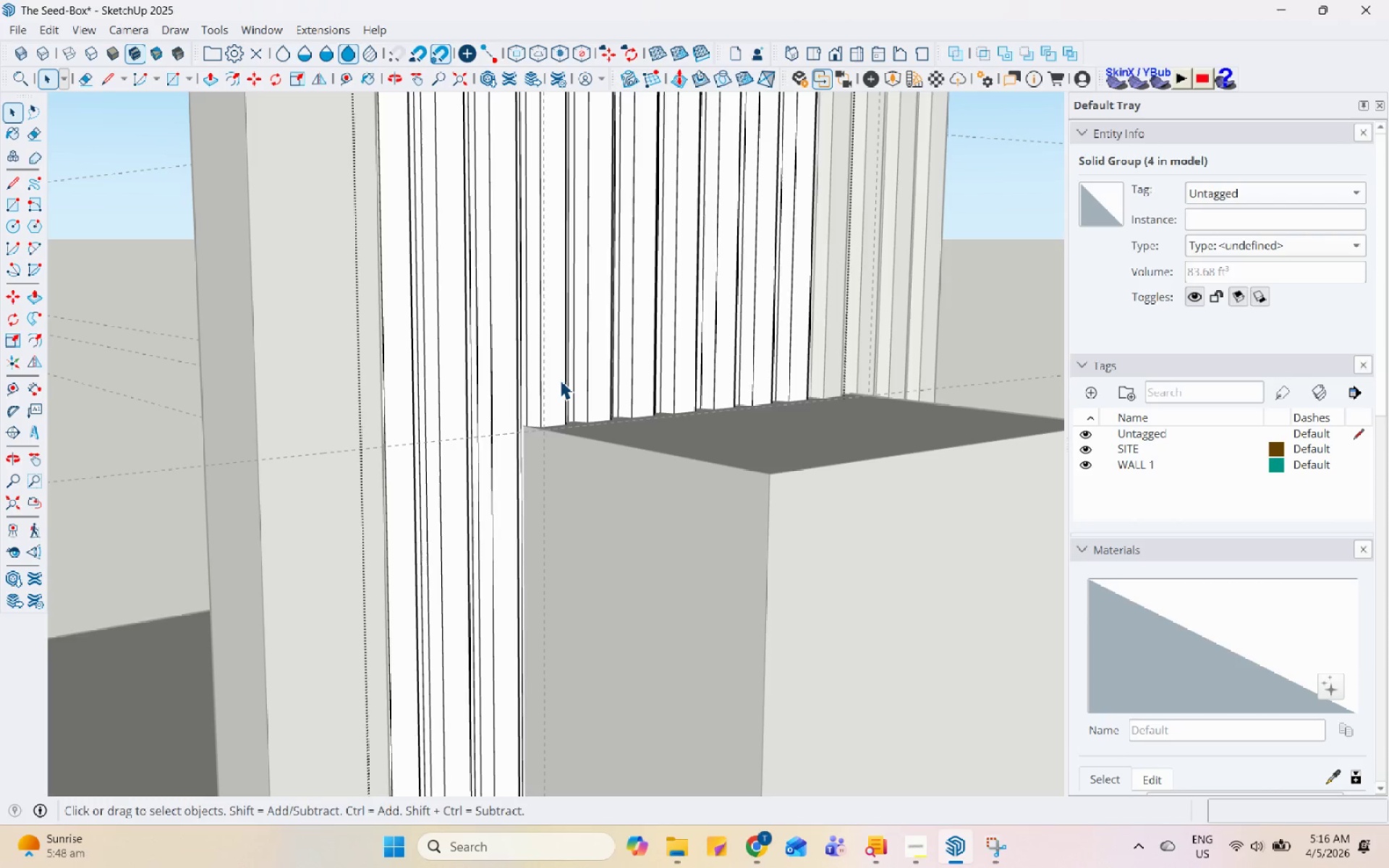 
triple_click([560, 380])
 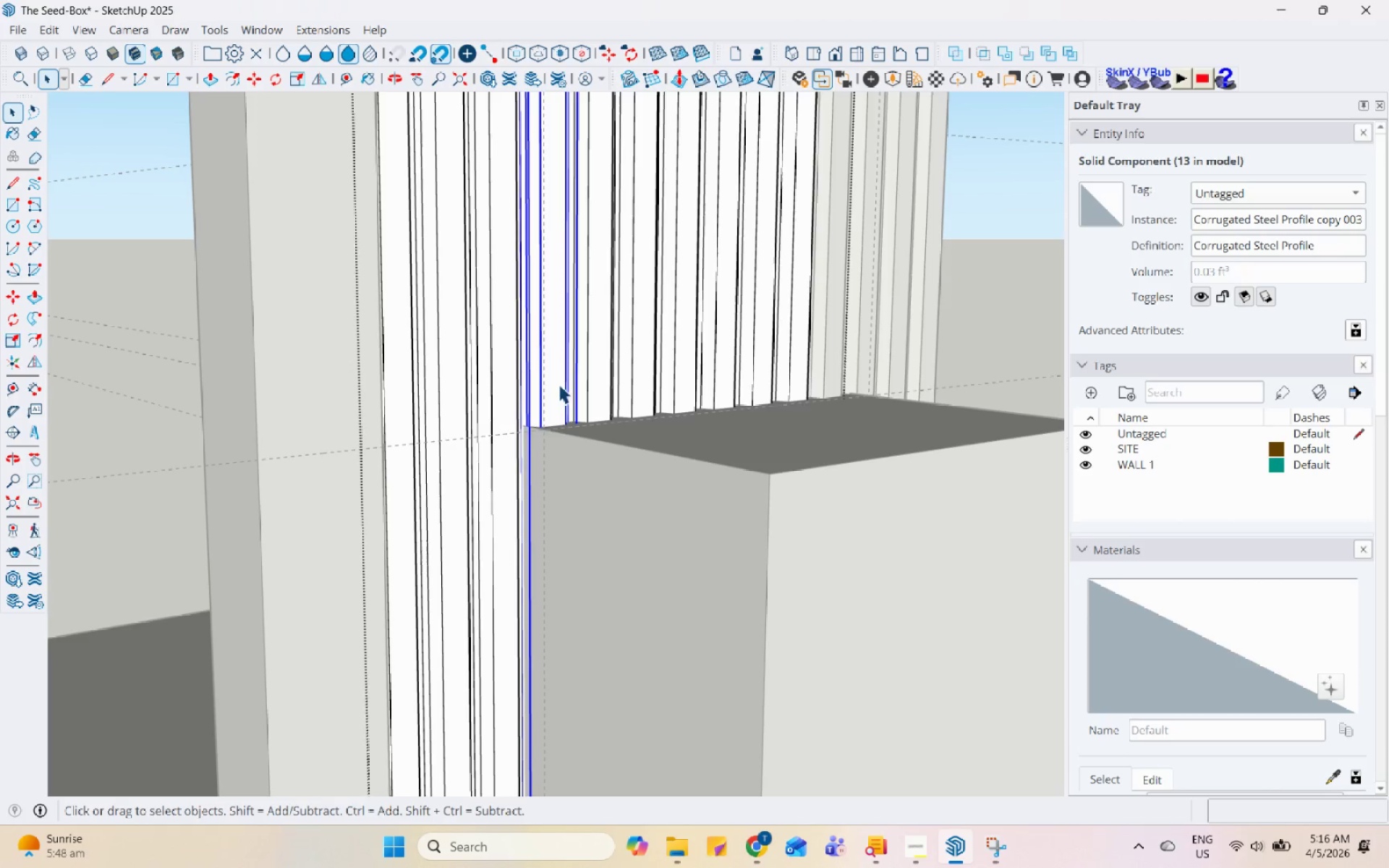 
scroll: coordinate [533, 433], scroll_direction: down, amount: 8.0
 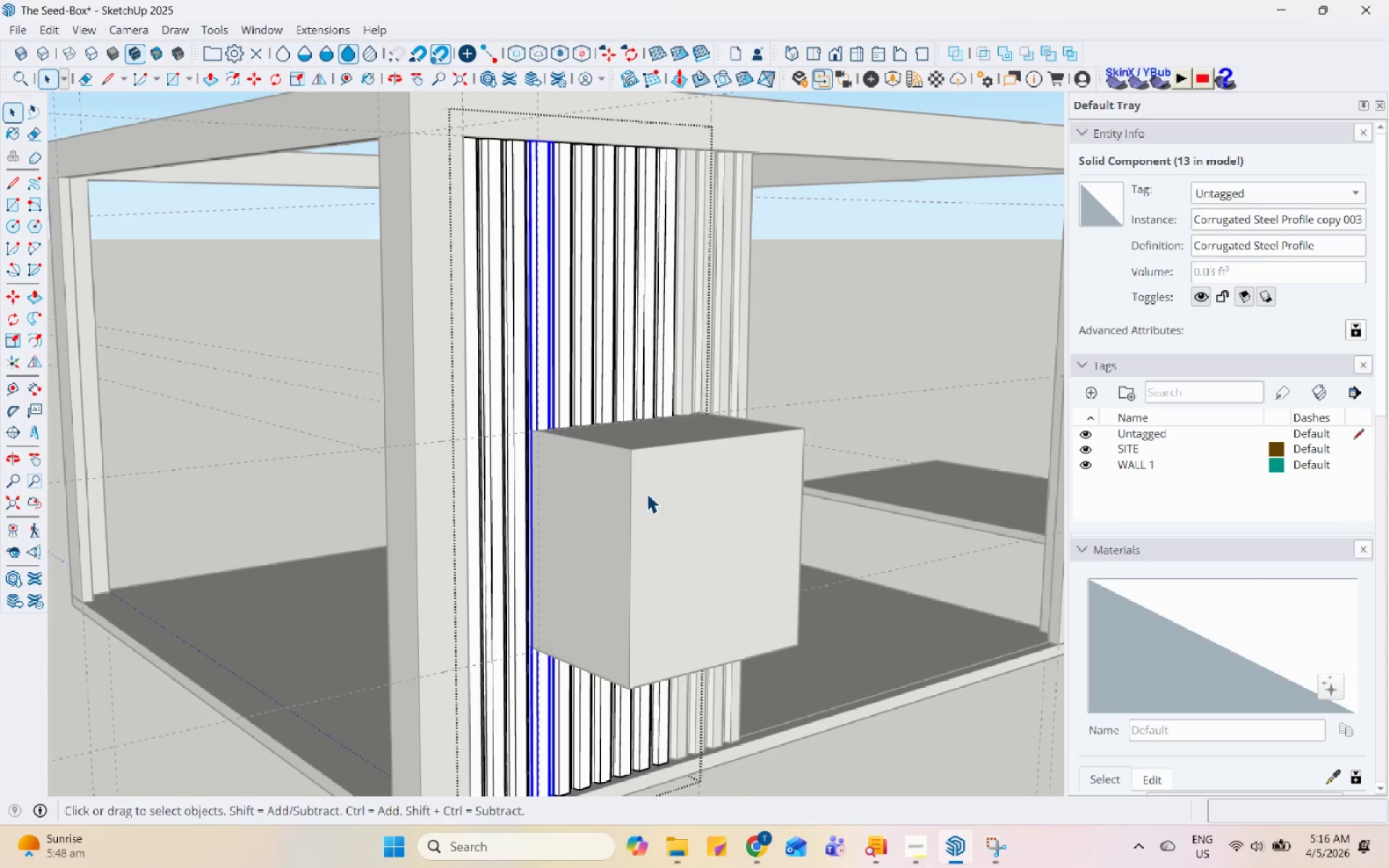 
left_click([647, 493])
 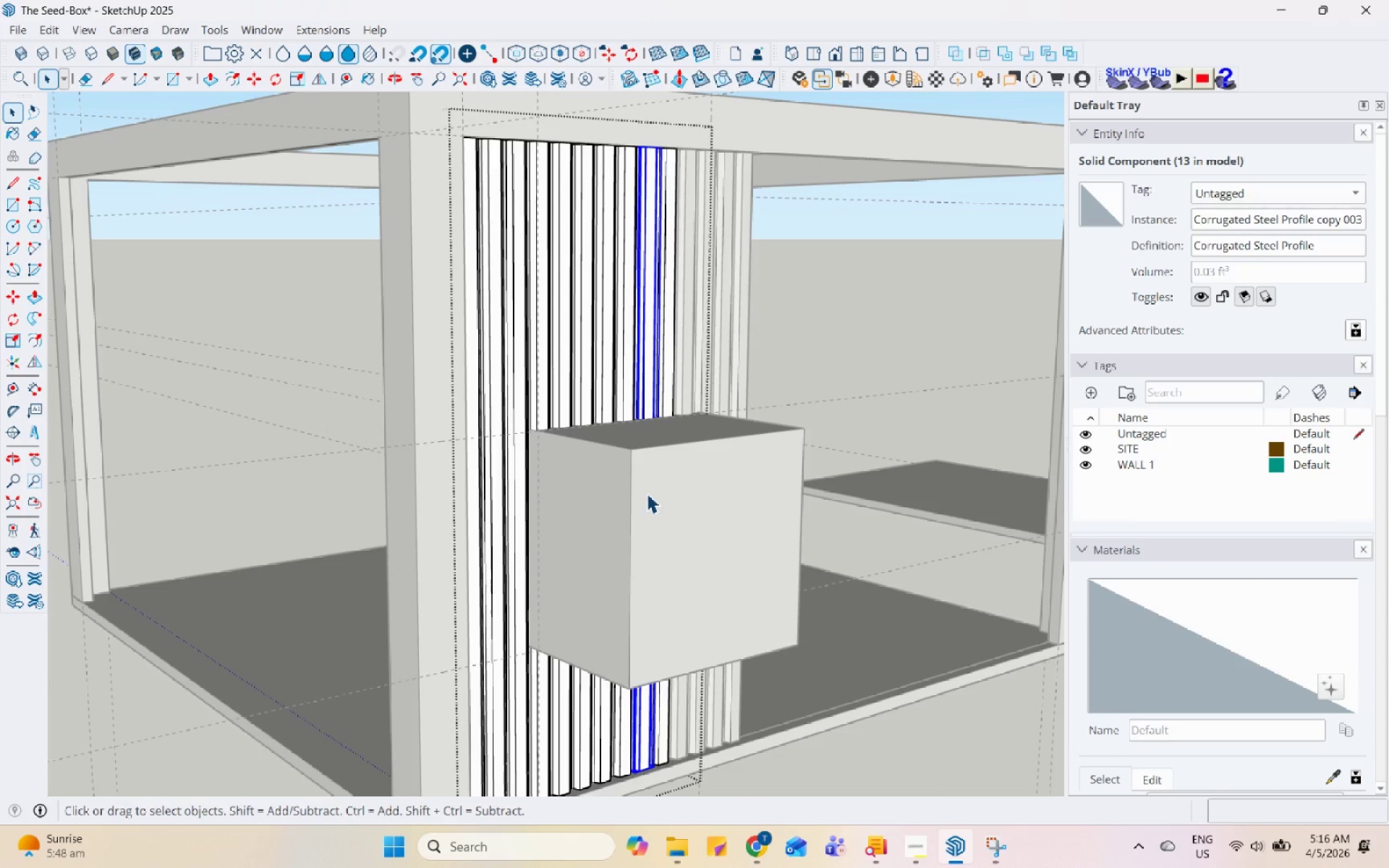 
key(Escape)
 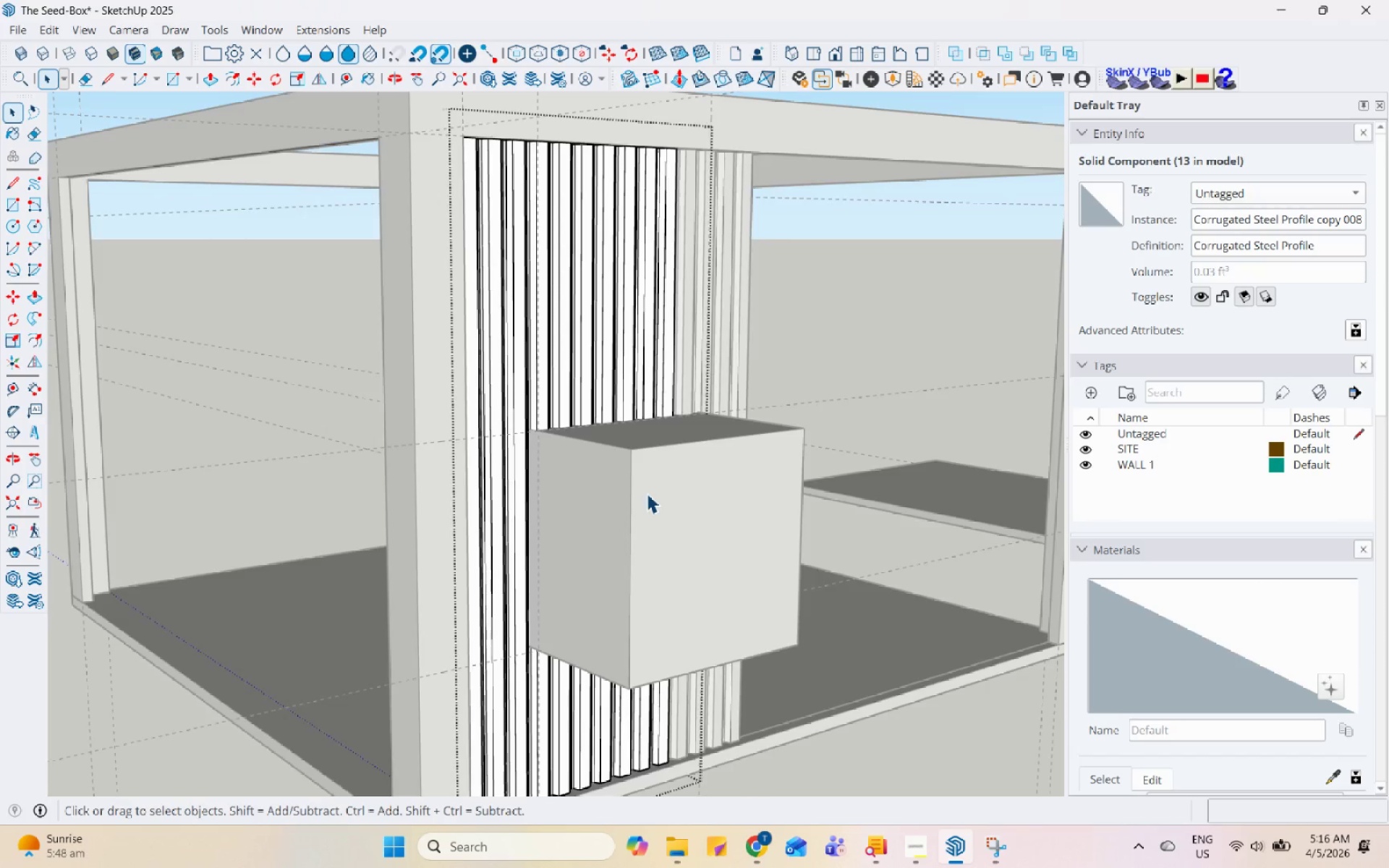 
key(Escape)
 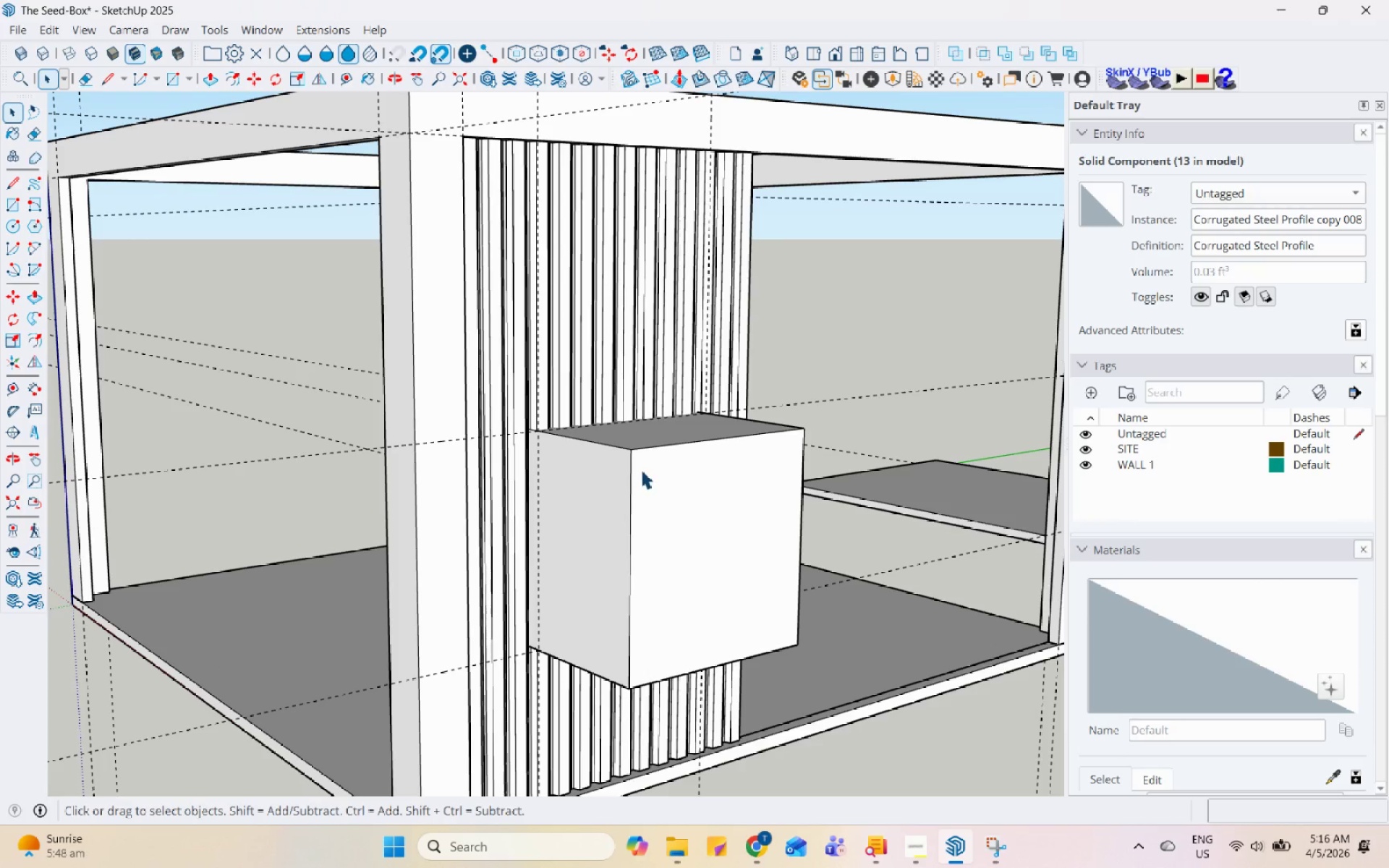 
key(Escape)
 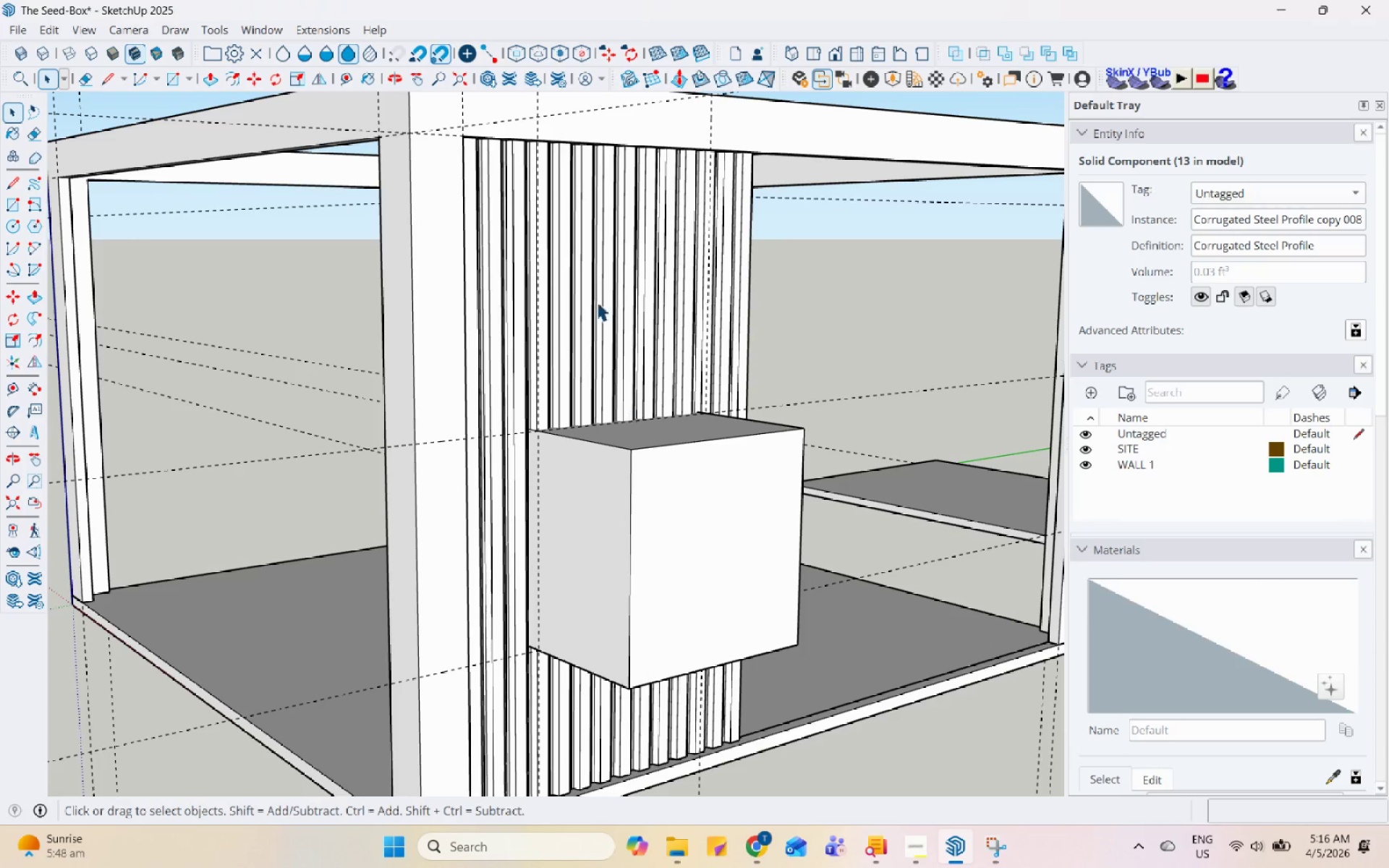 
left_click([594, 289])
 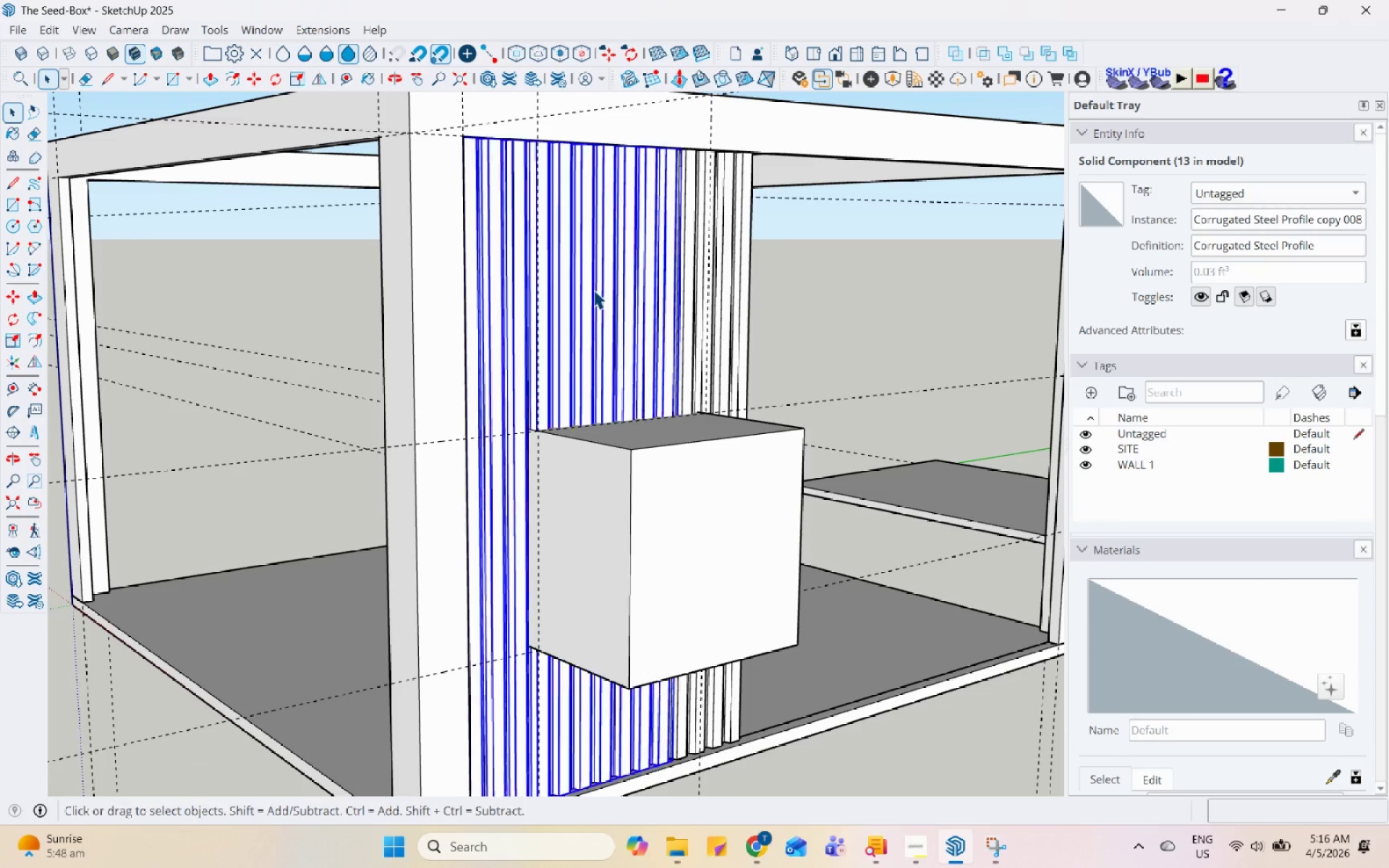 
right_click([593, 289])
 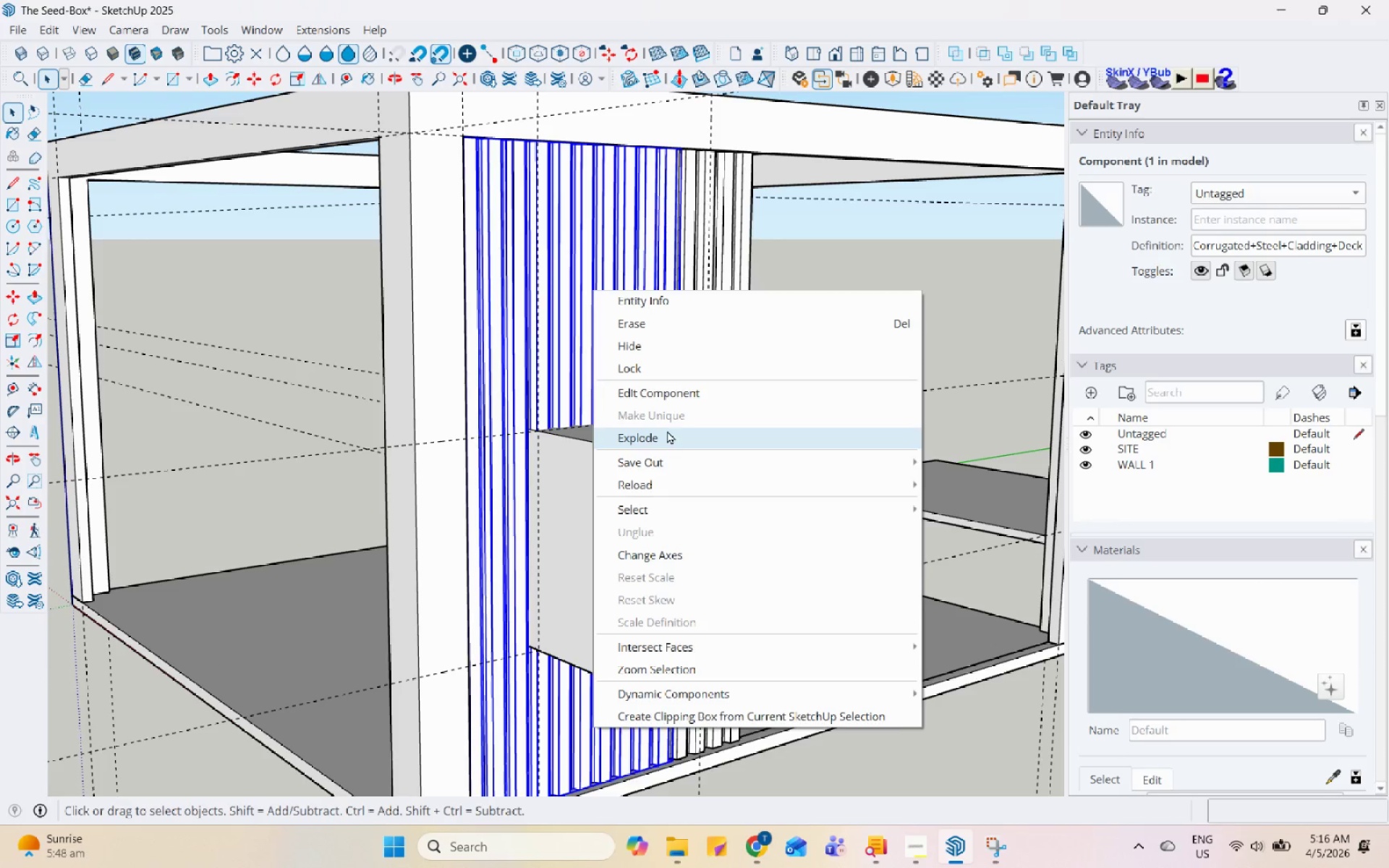 
double_click([613, 331])
 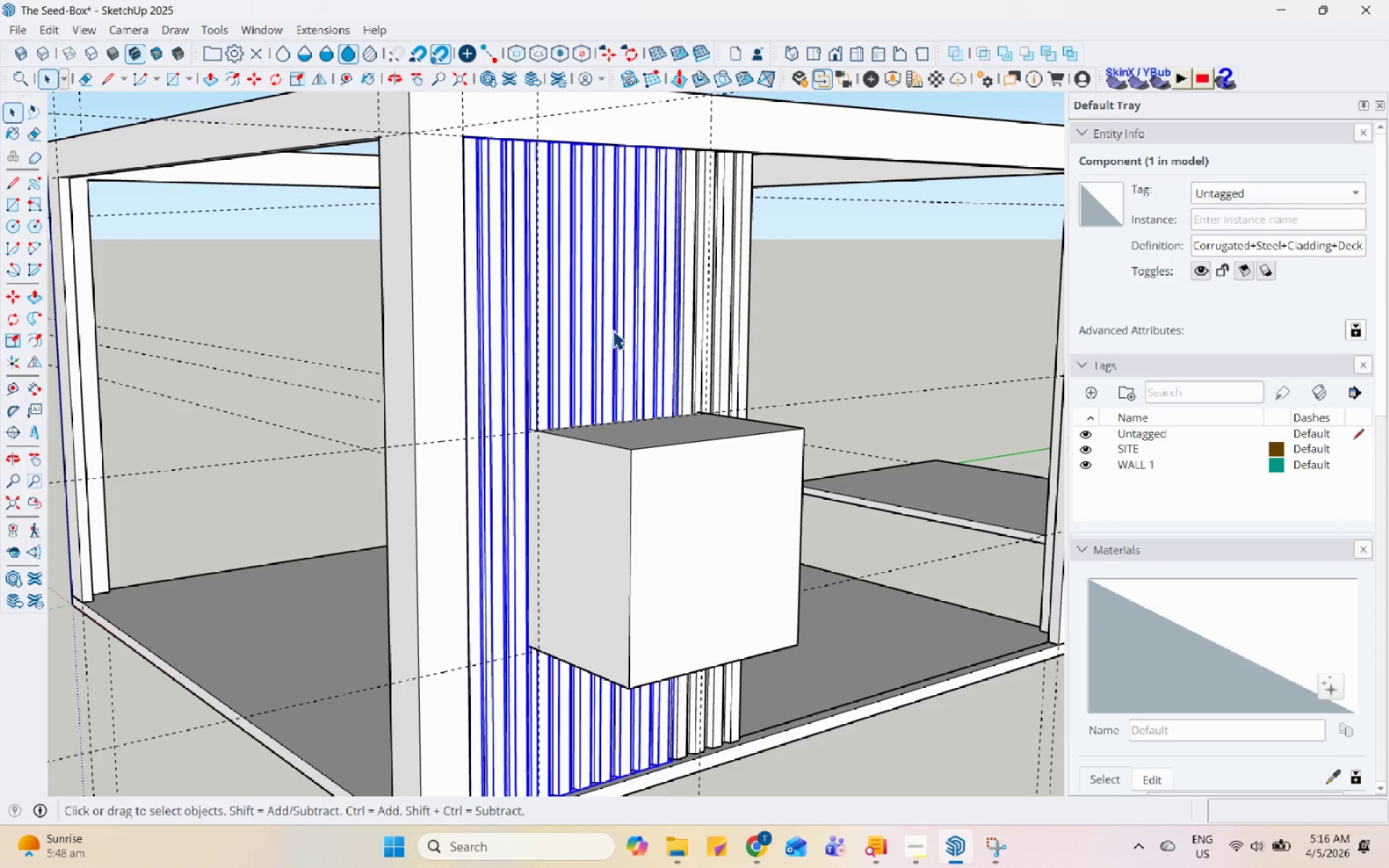 
triple_click([613, 328])
 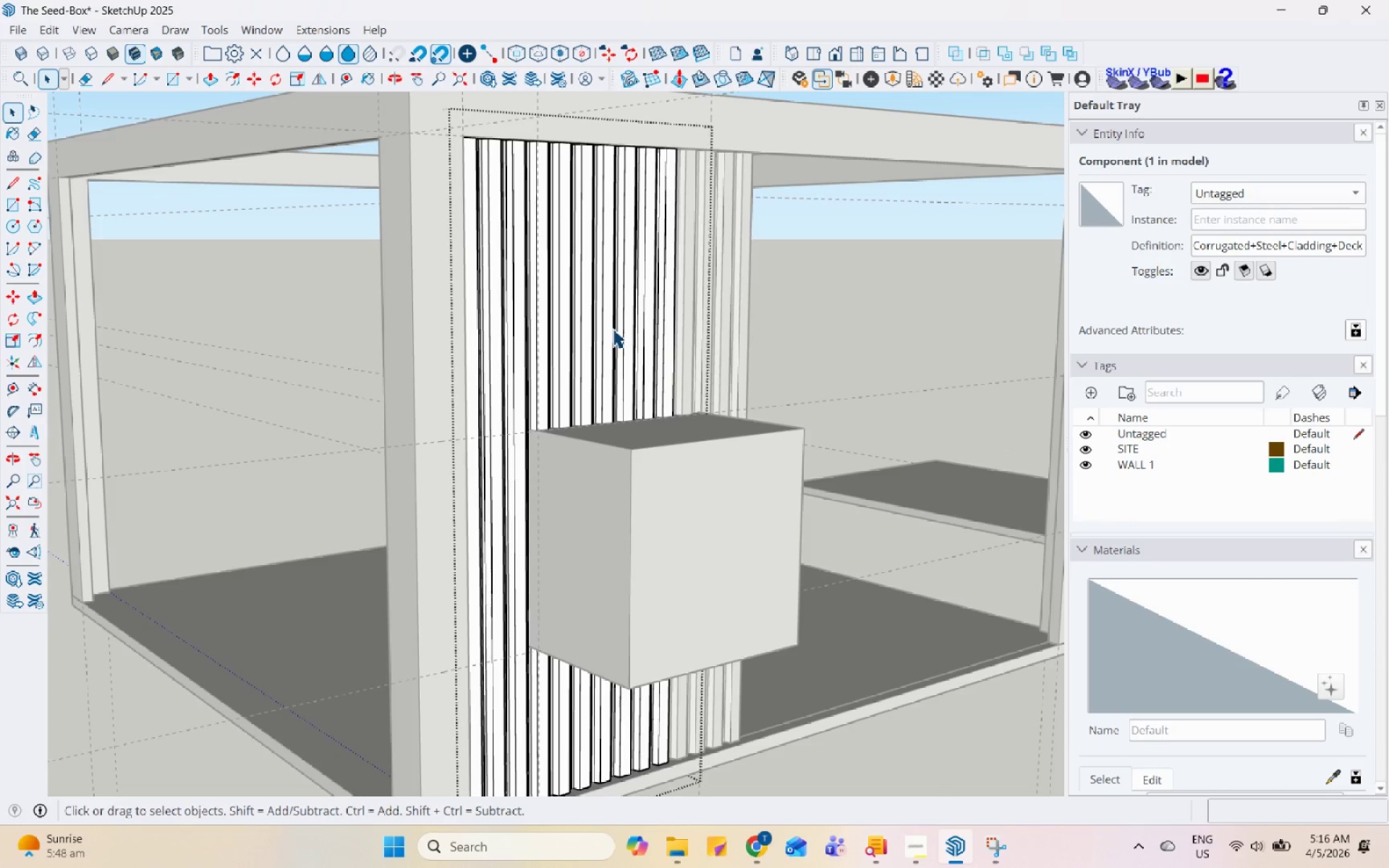 
right_click([613, 328])
 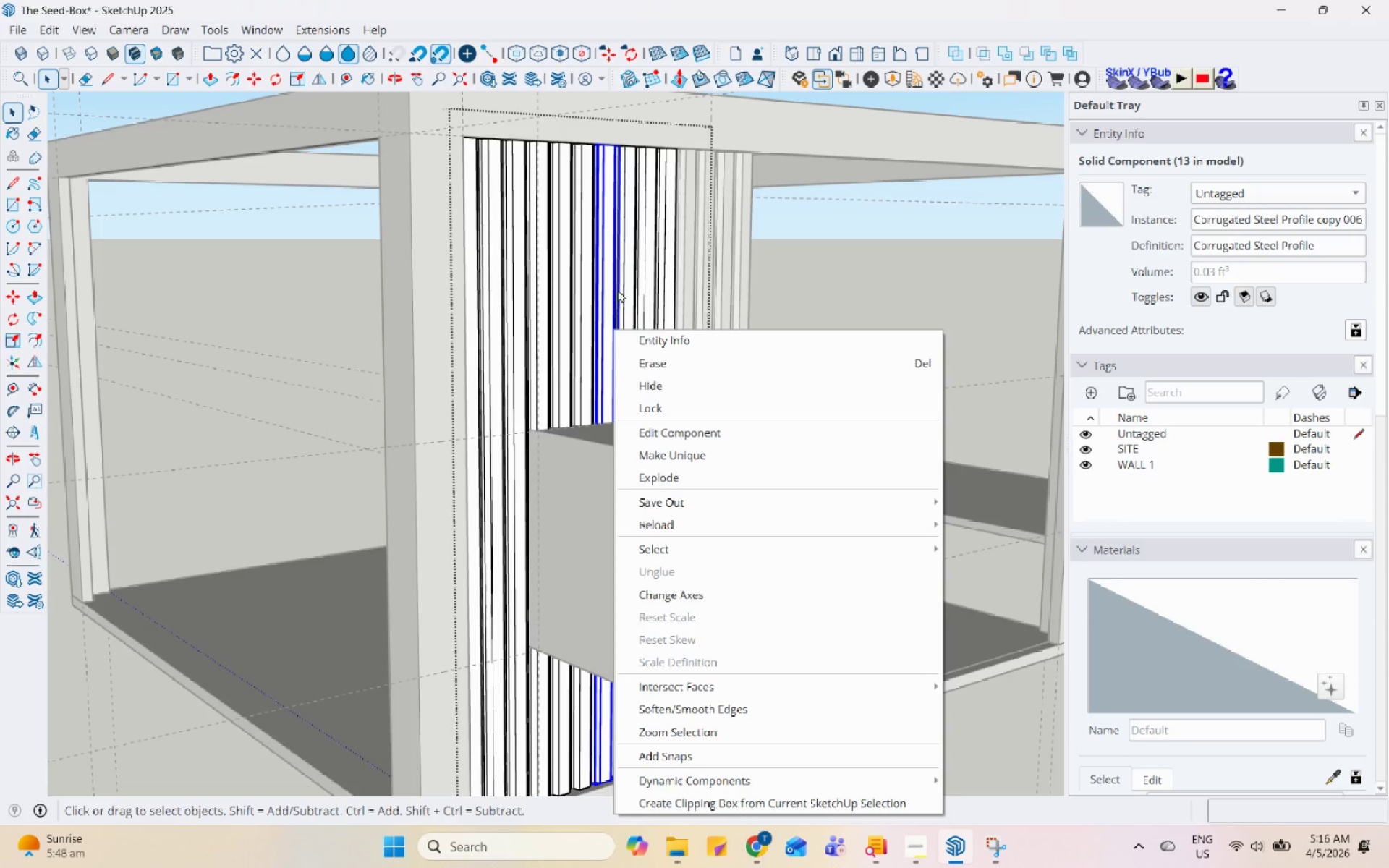 
key(Escape)
 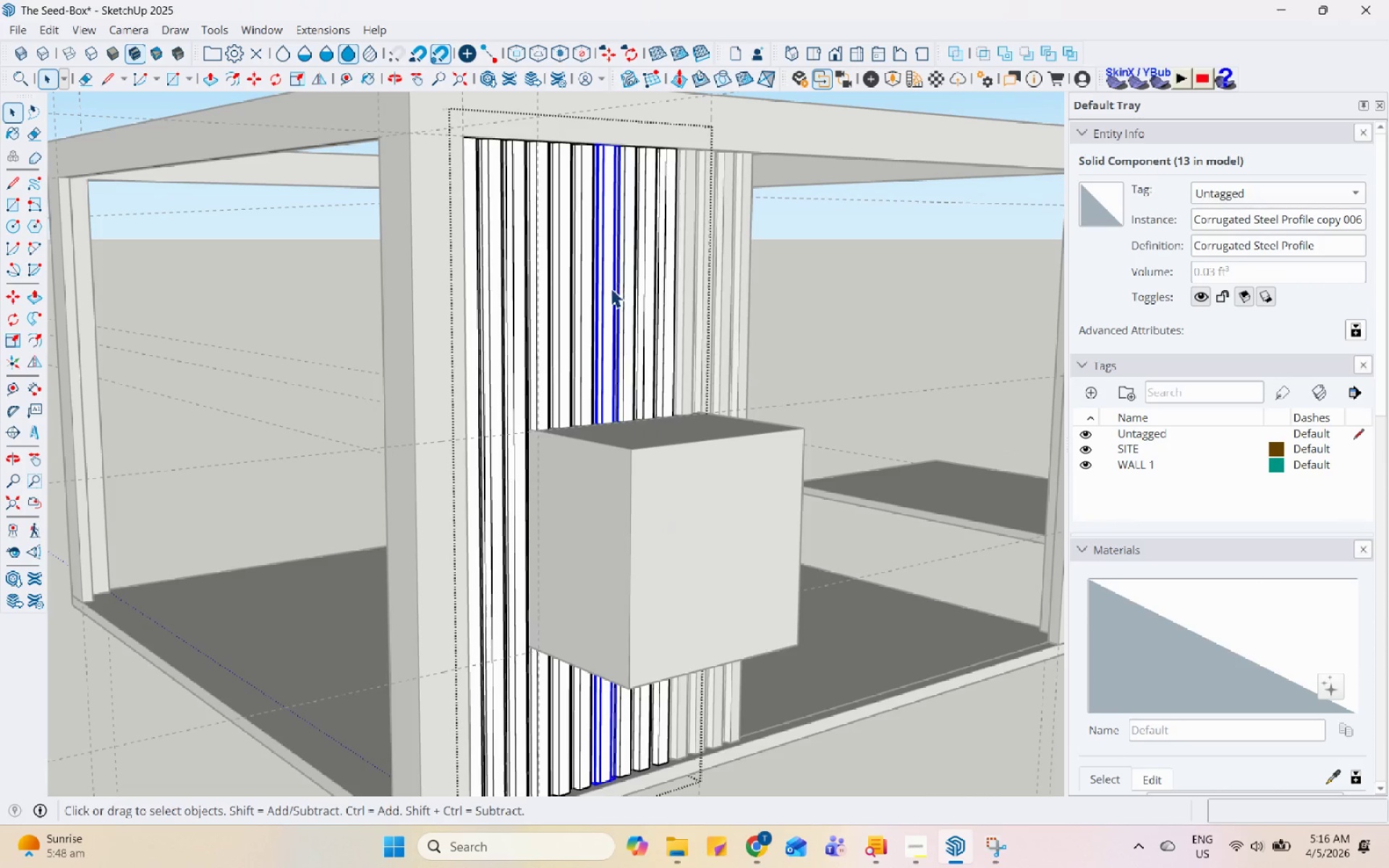 
key(Escape)
 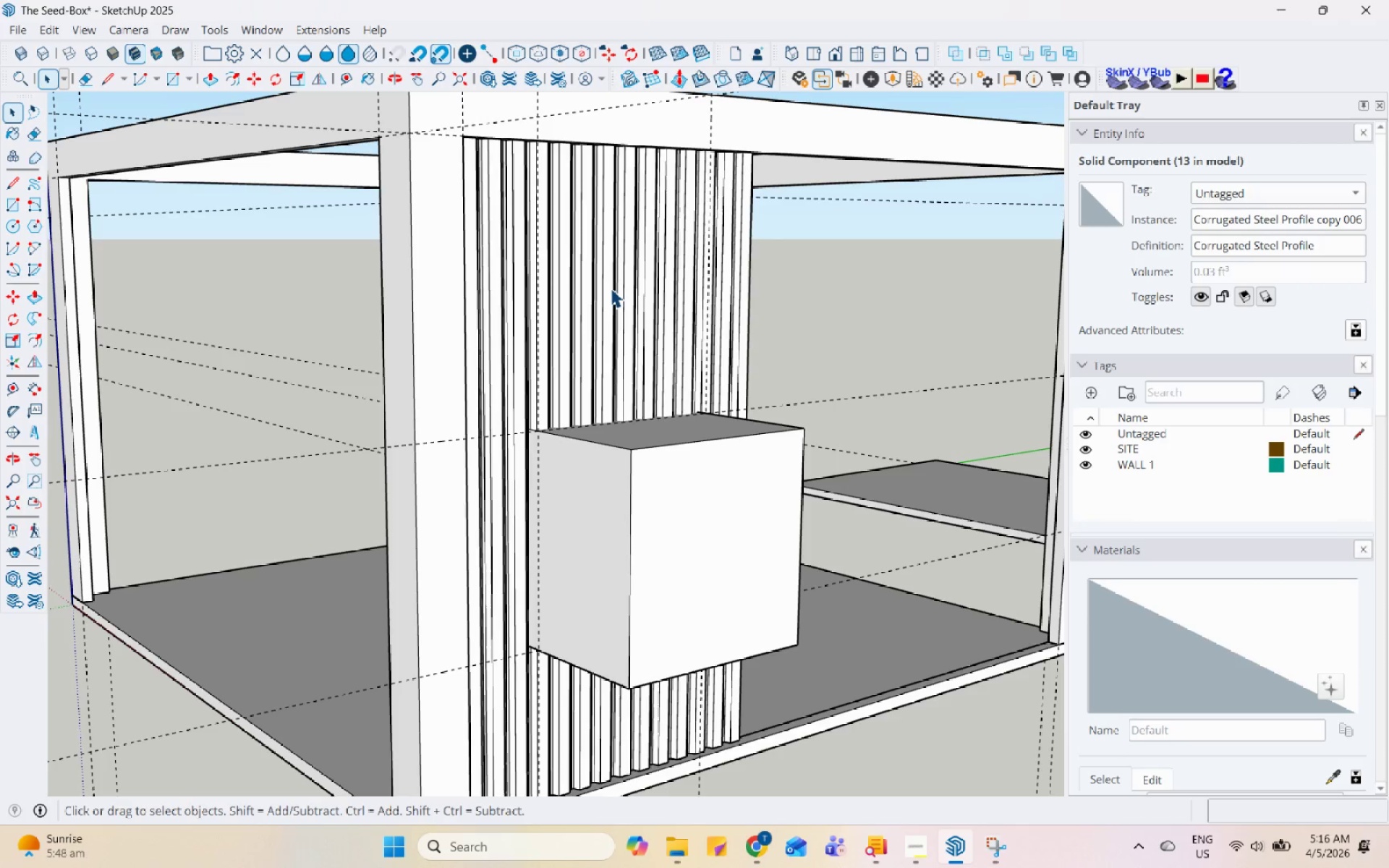 
left_click([611, 288])
 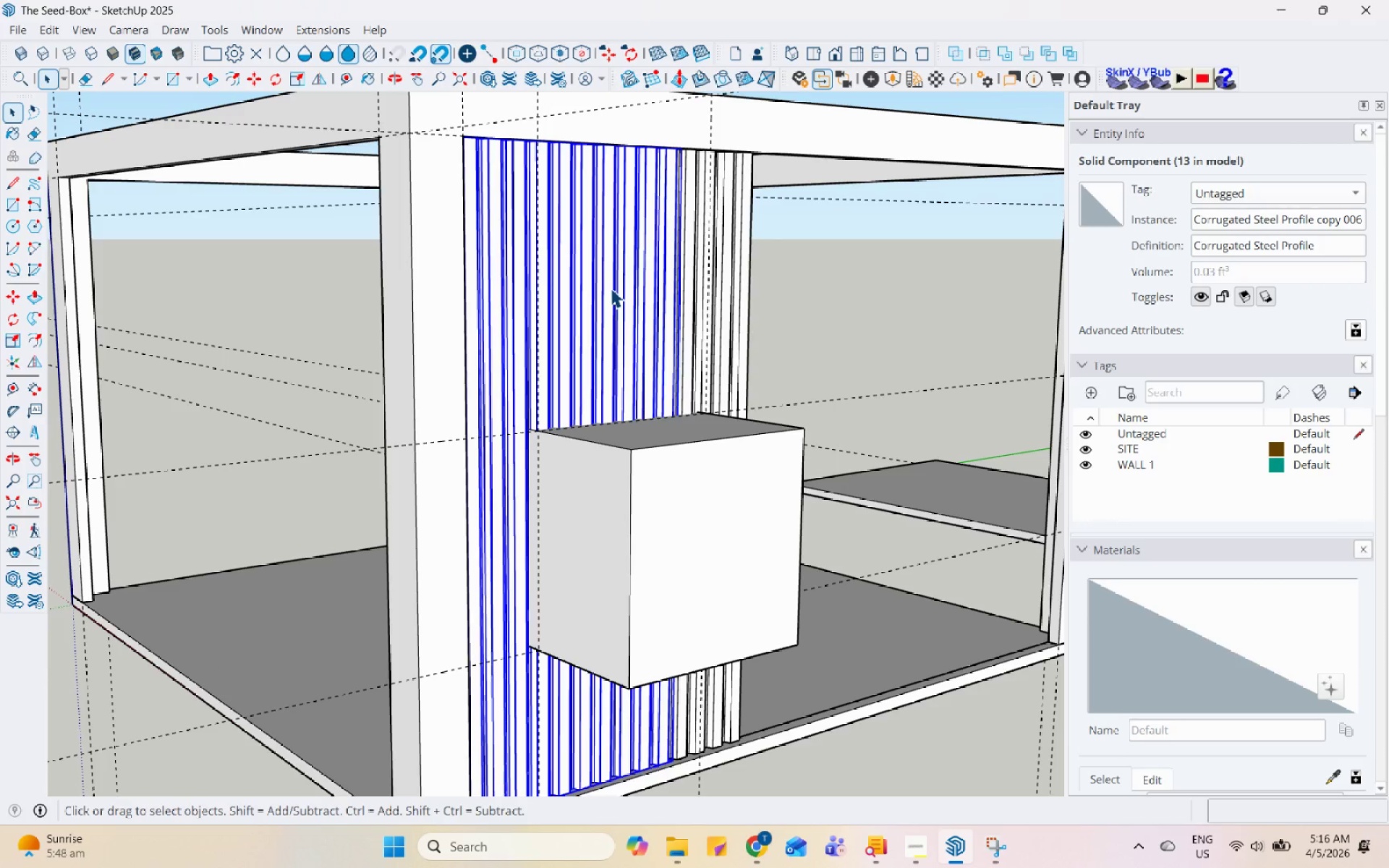 
right_click([611, 288])
 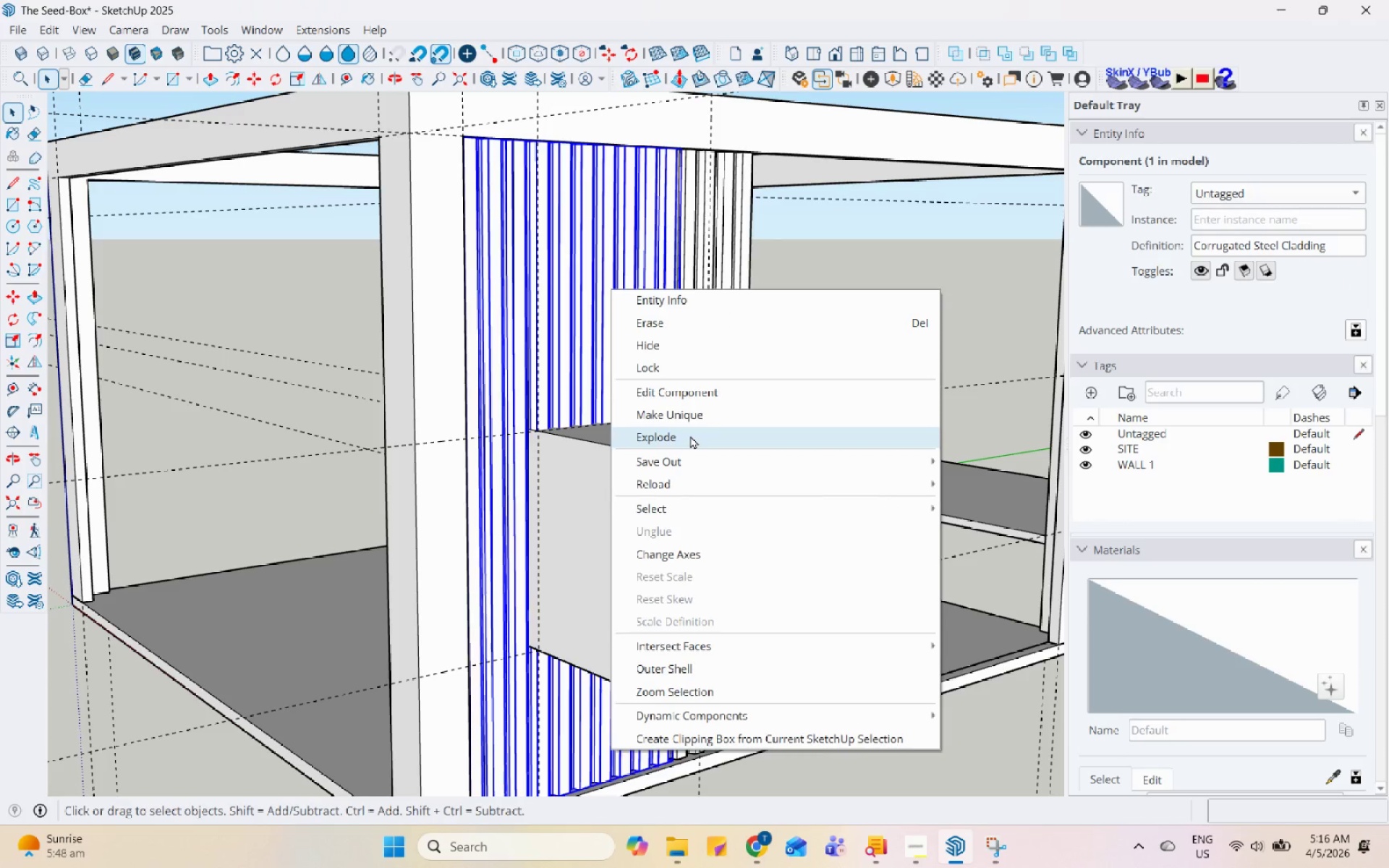 
double_click([532, 275])
 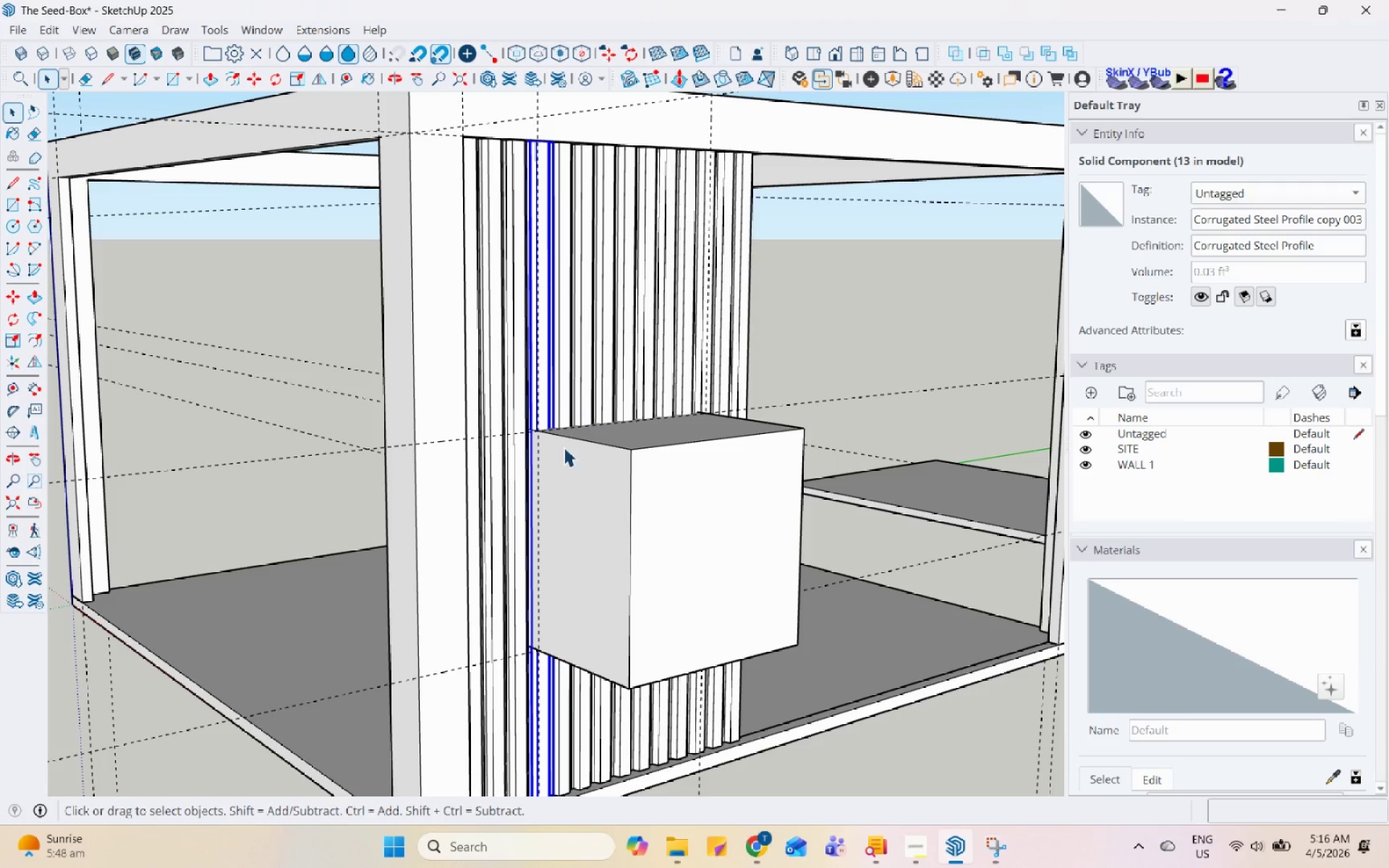 
key(Escape)
 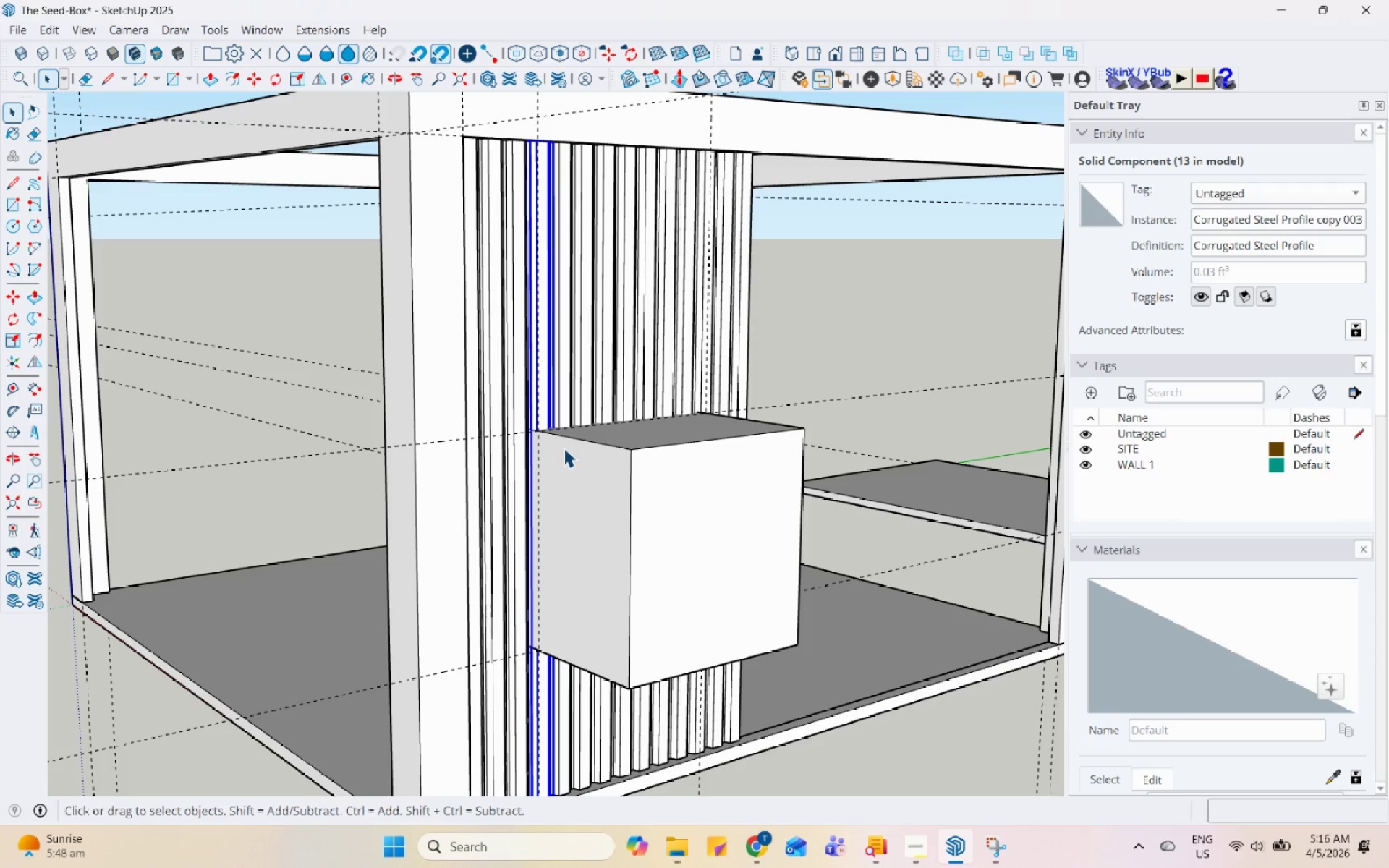 
left_click([564, 448])
 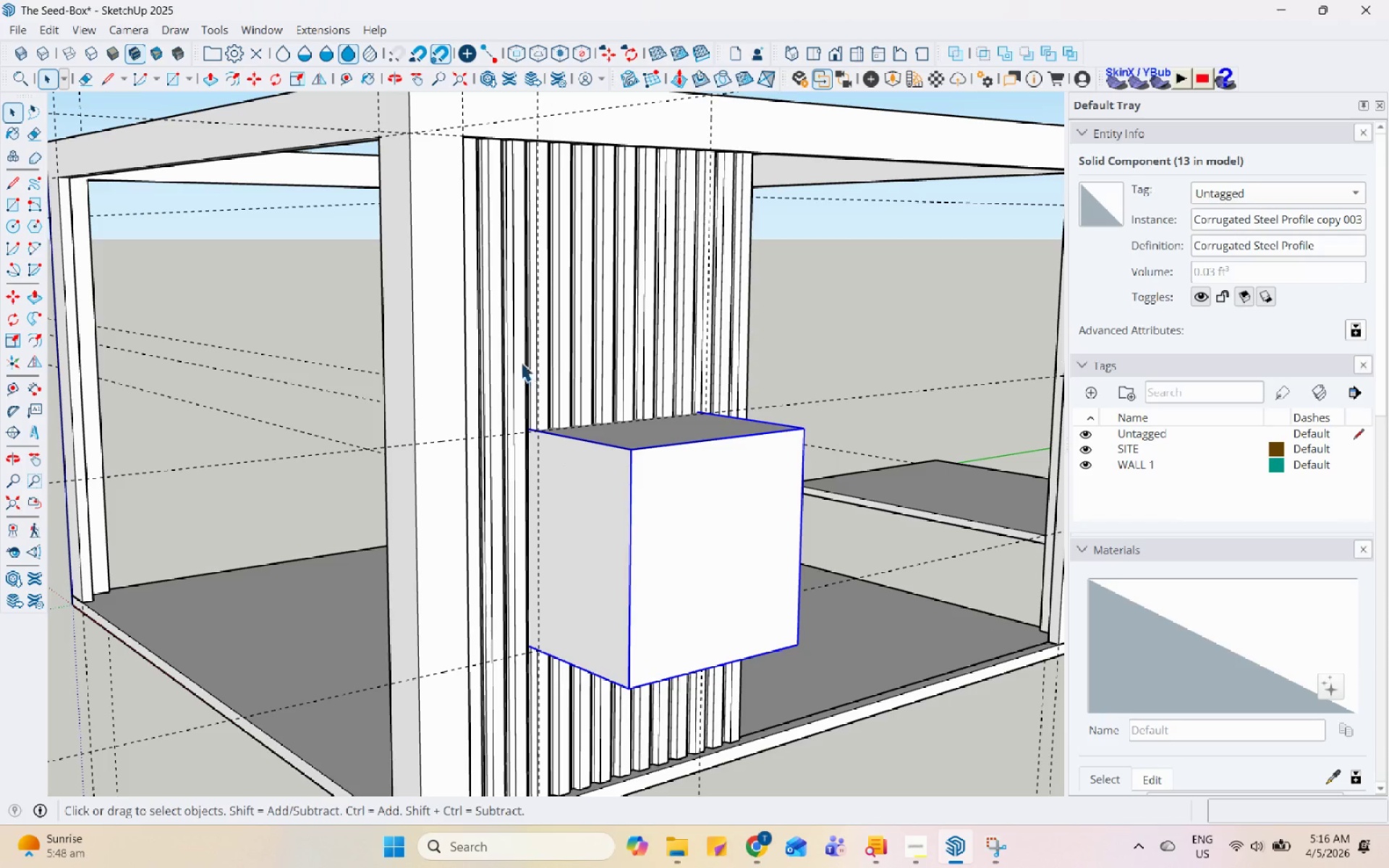 
left_click([544, 346])
 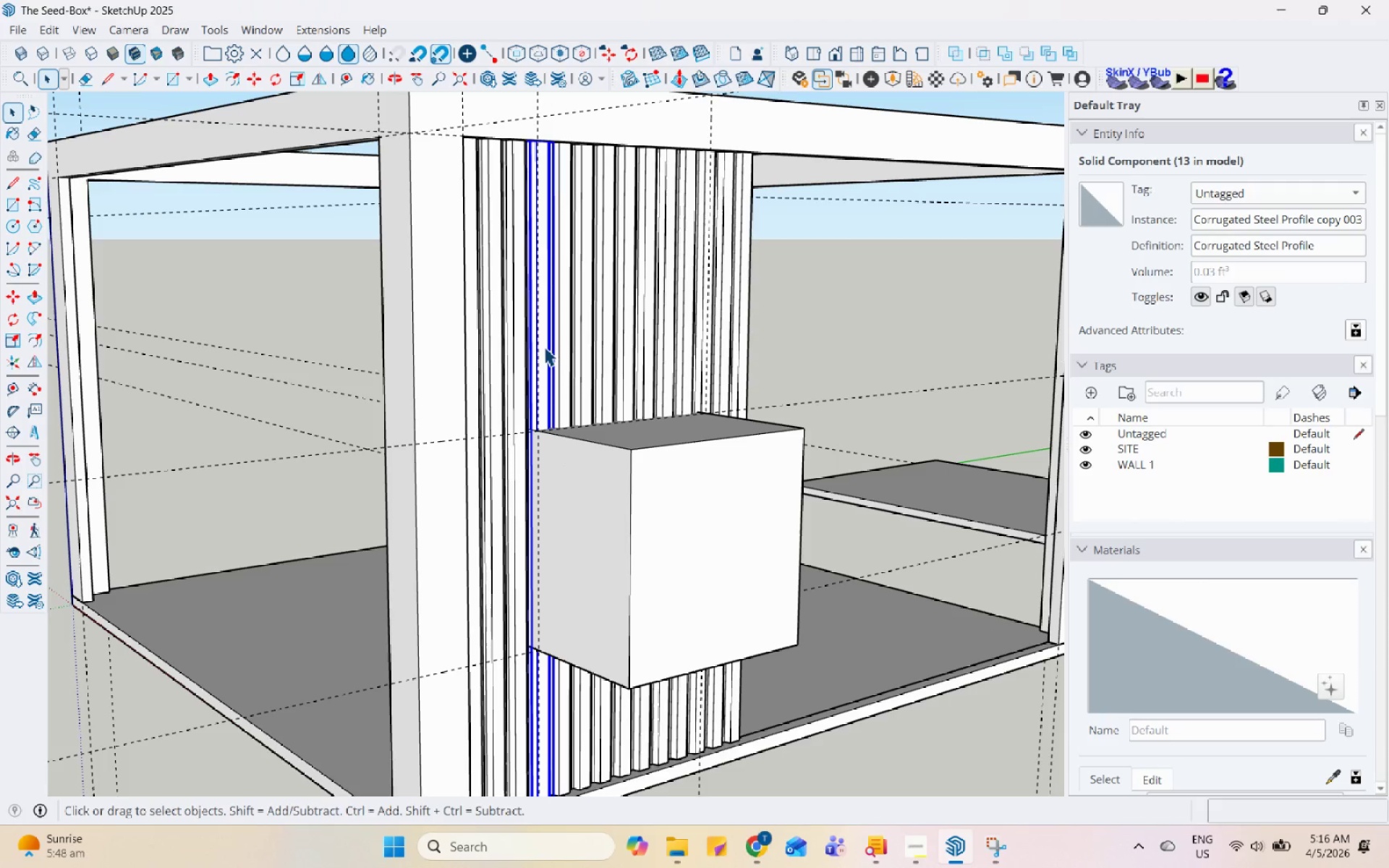 
left_click([576, 327])
 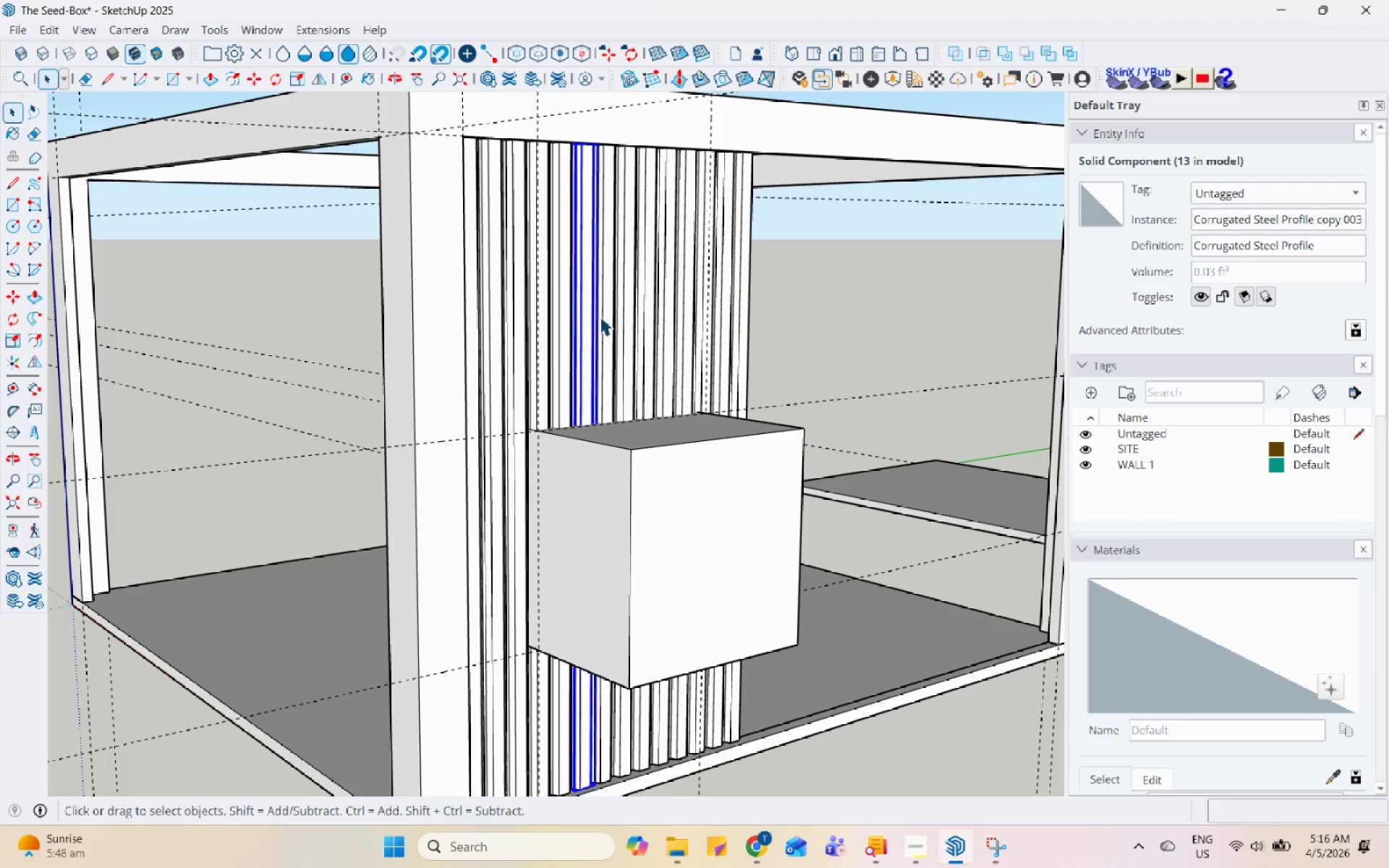 
left_click([621, 302])
 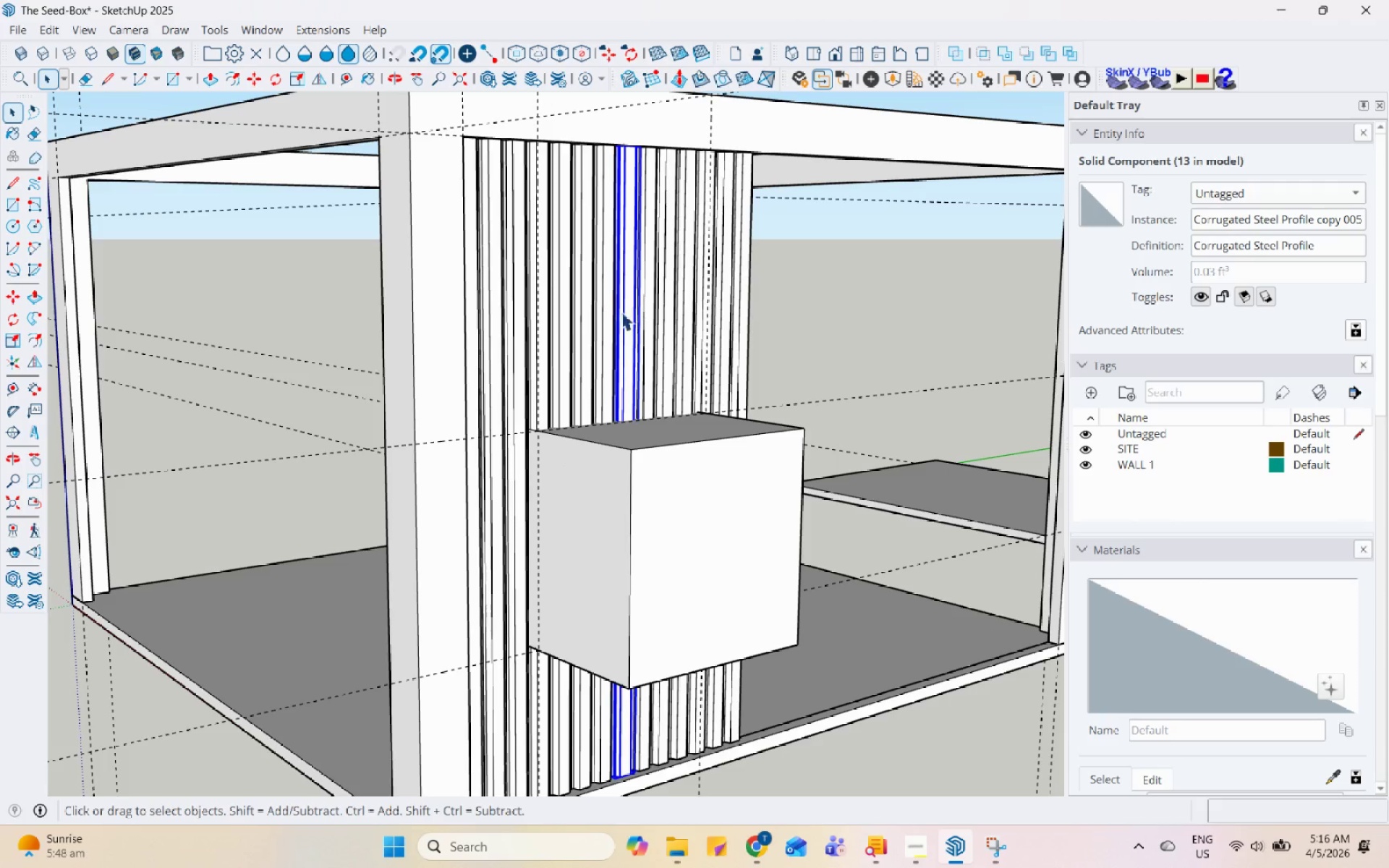 
left_click([539, 322])
 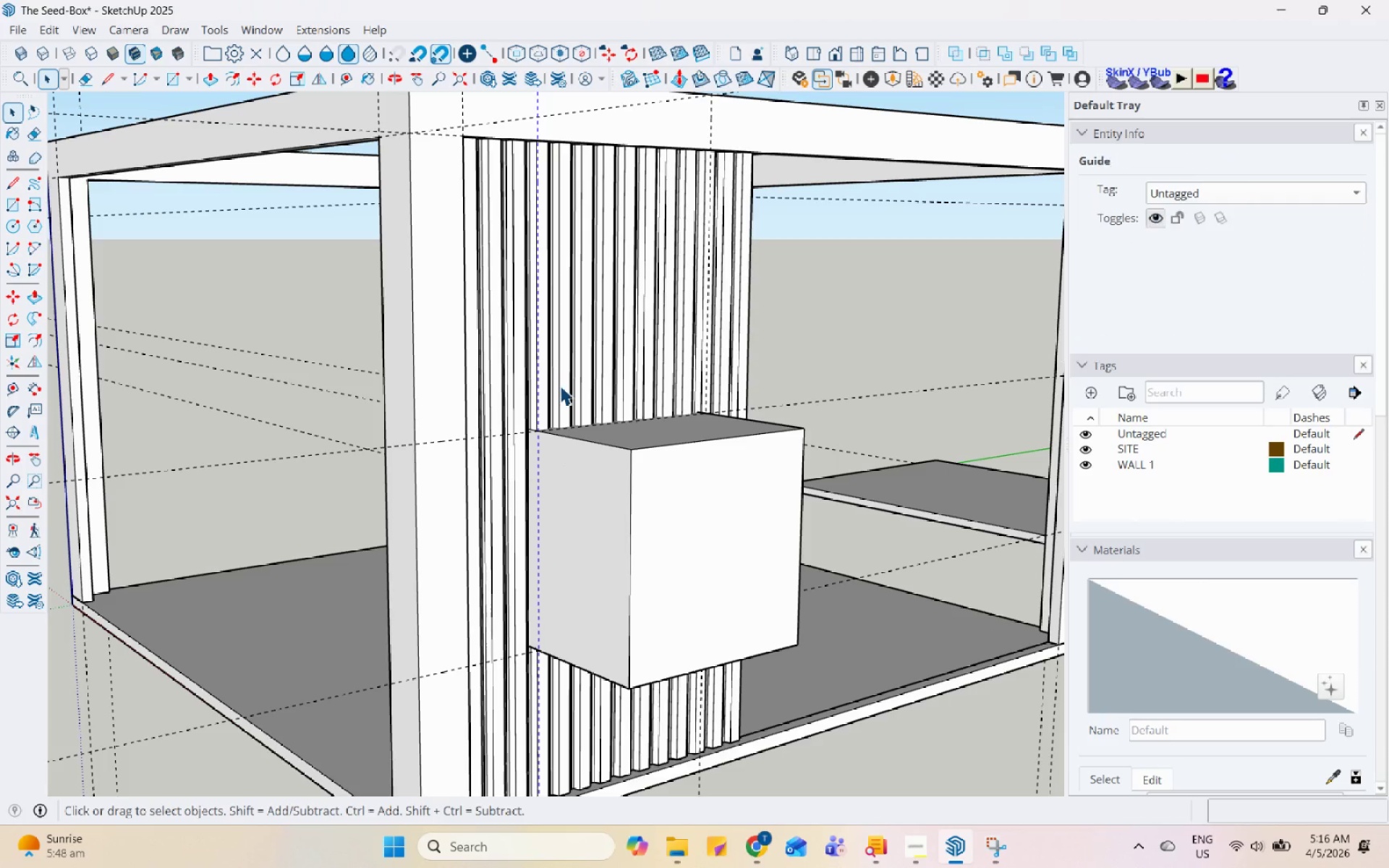 
left_click([536, 385])
 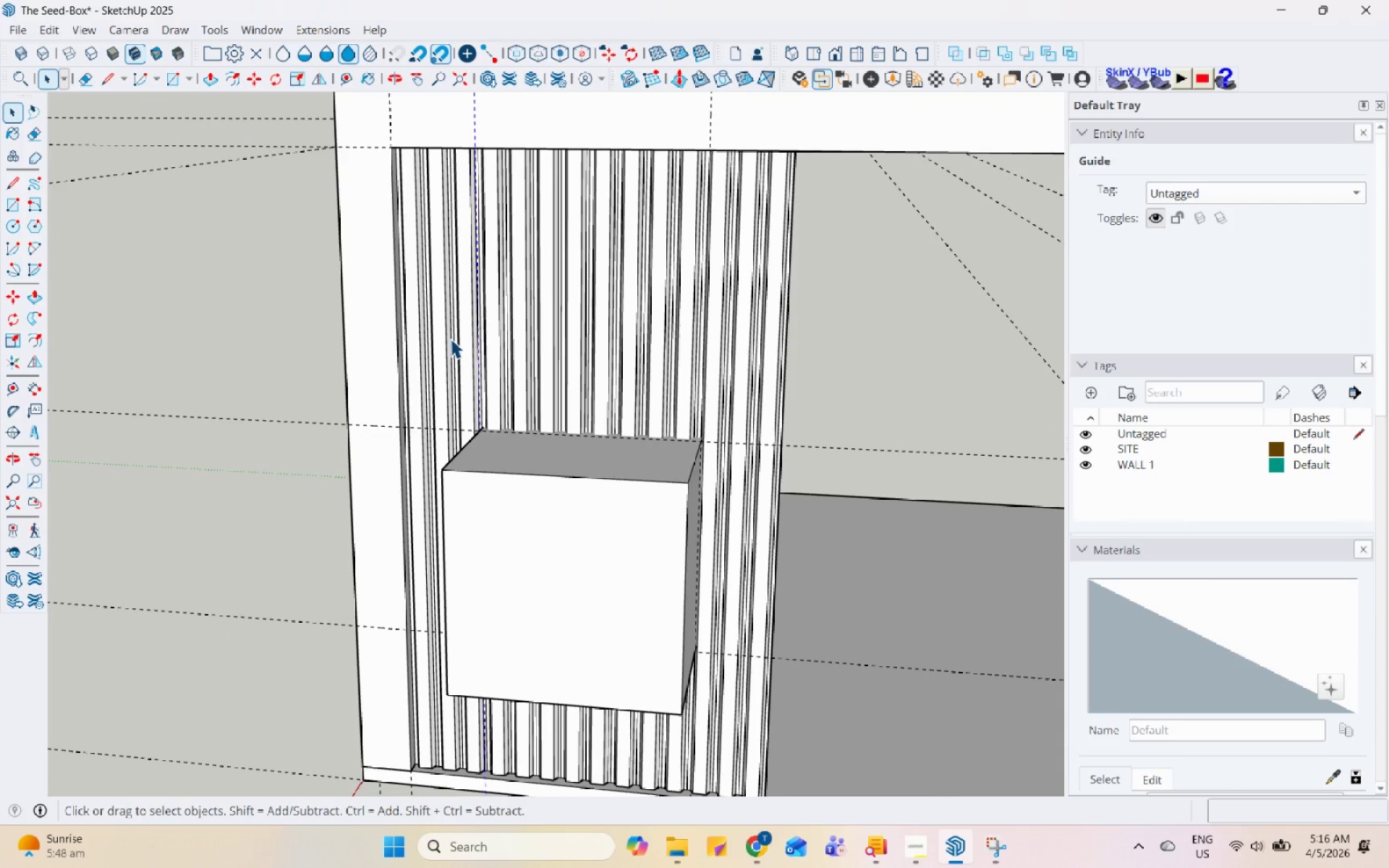 
left_click([484, 359])
 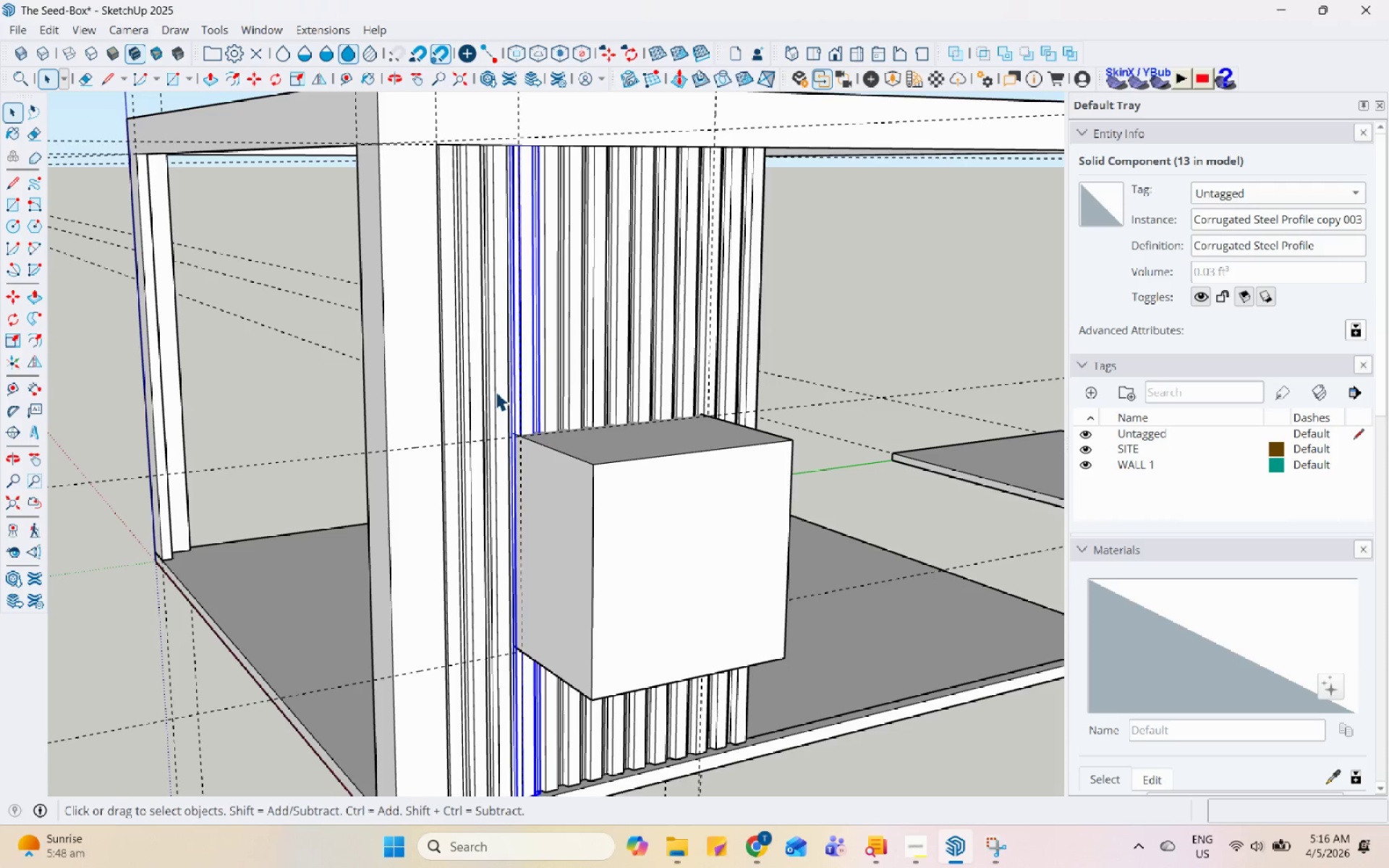 
hold_key(key=ControlLeft, duration=1.52)
left_click([552, 327])
 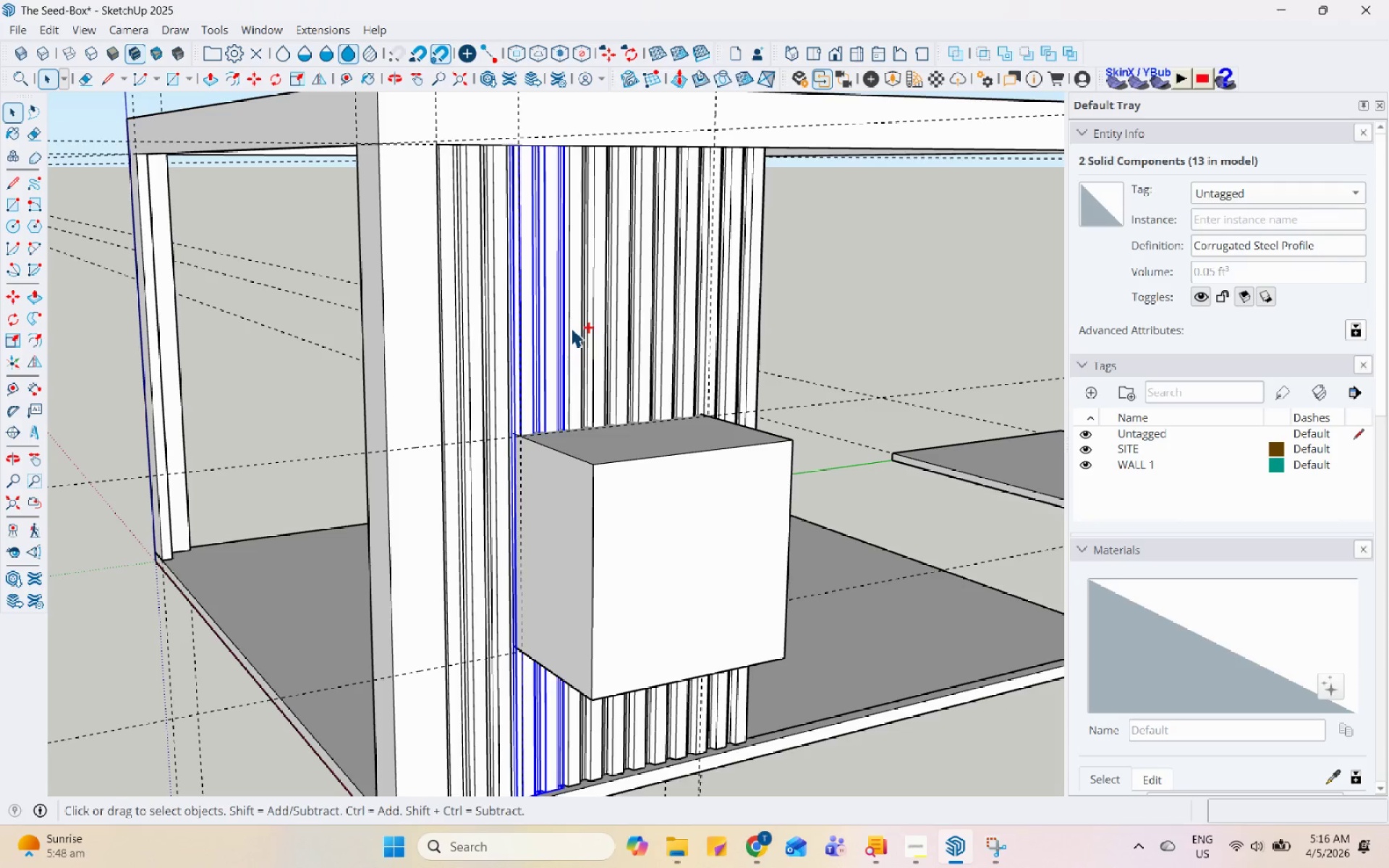 
hold_key(key=ControlLeft, duration=1.51)
left_click([571, 328])
 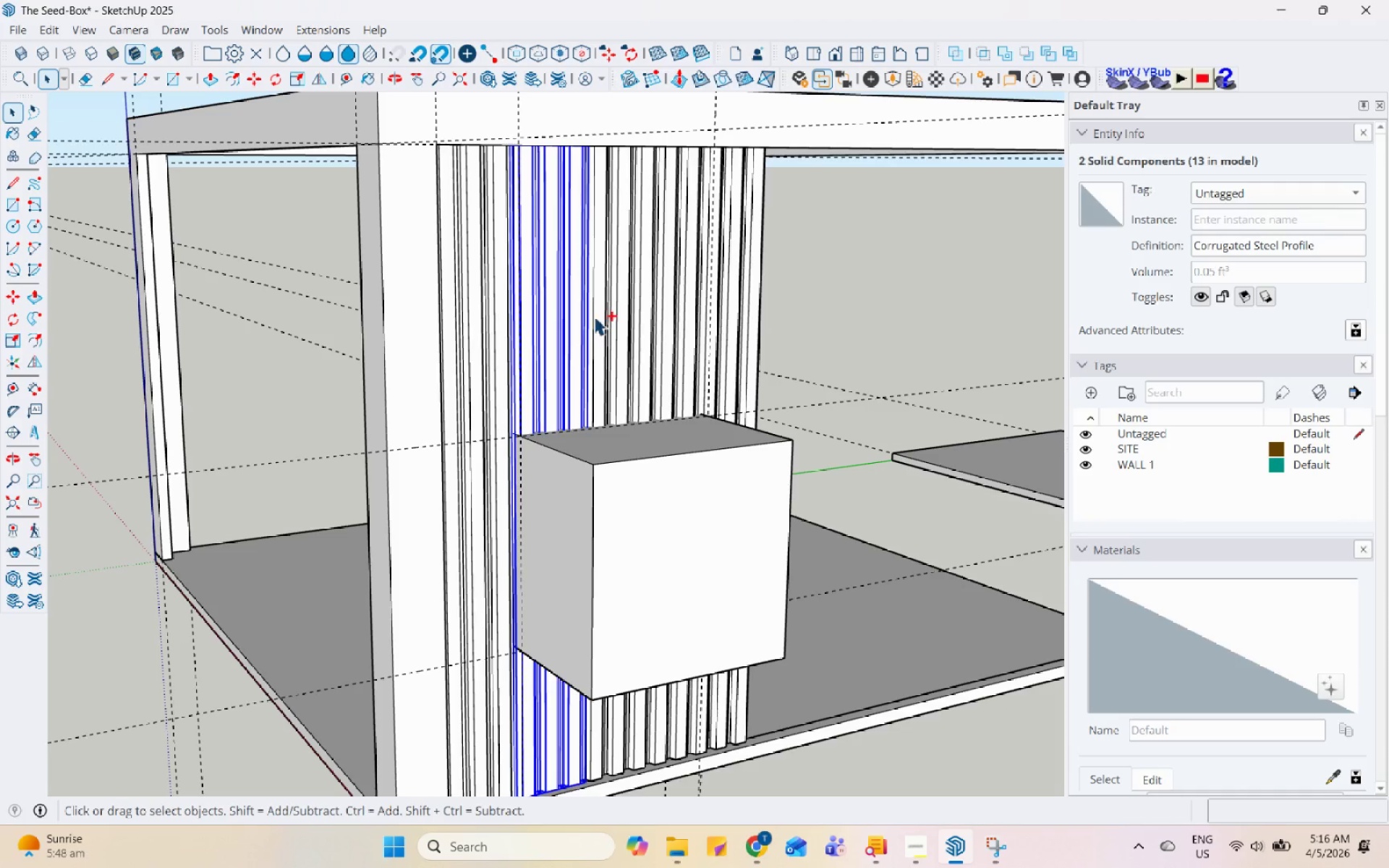 
left_click([603, 312])
 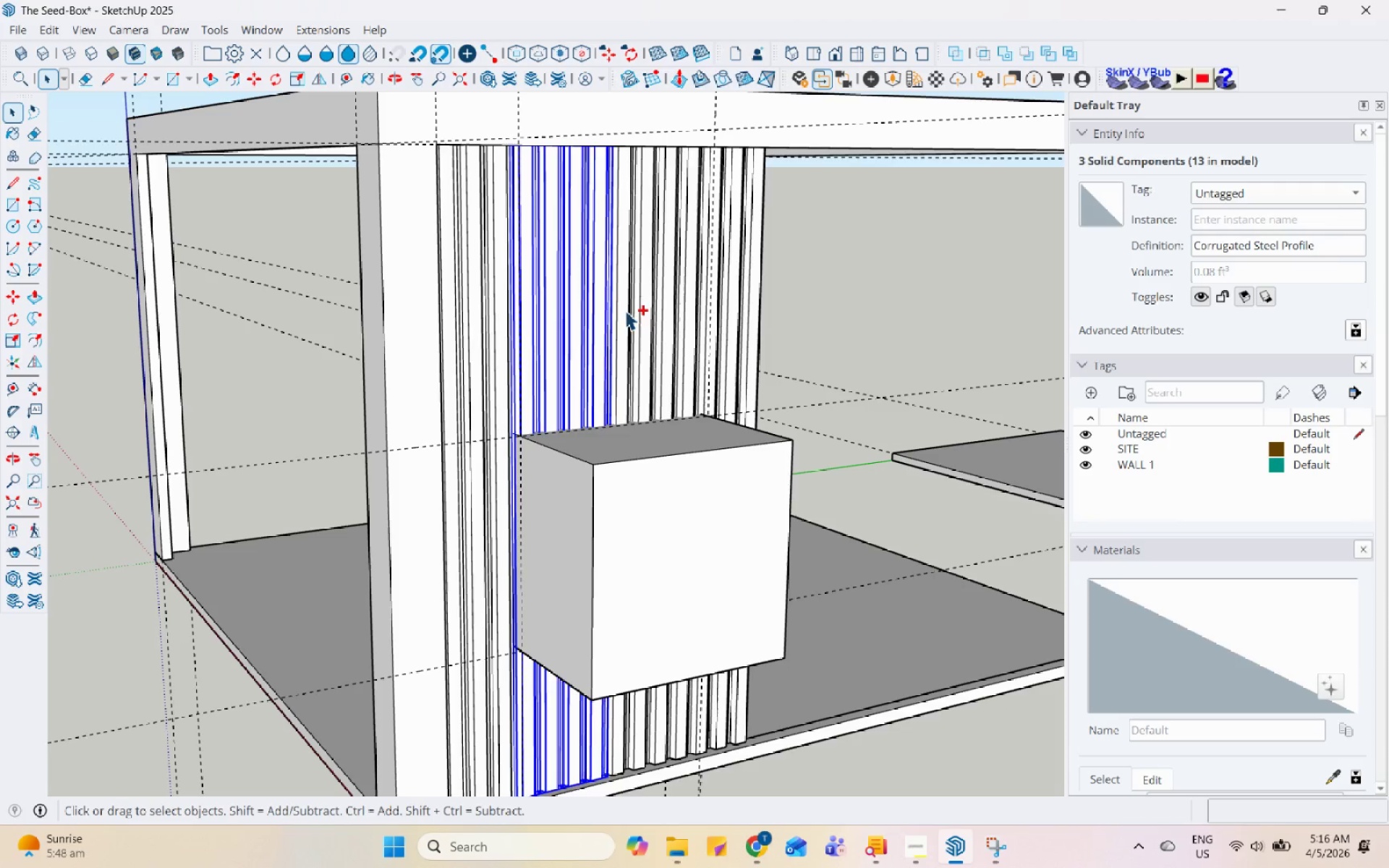 
hold_key(key=ControlLeft, duration=0.67)
left_click([626, 310])
 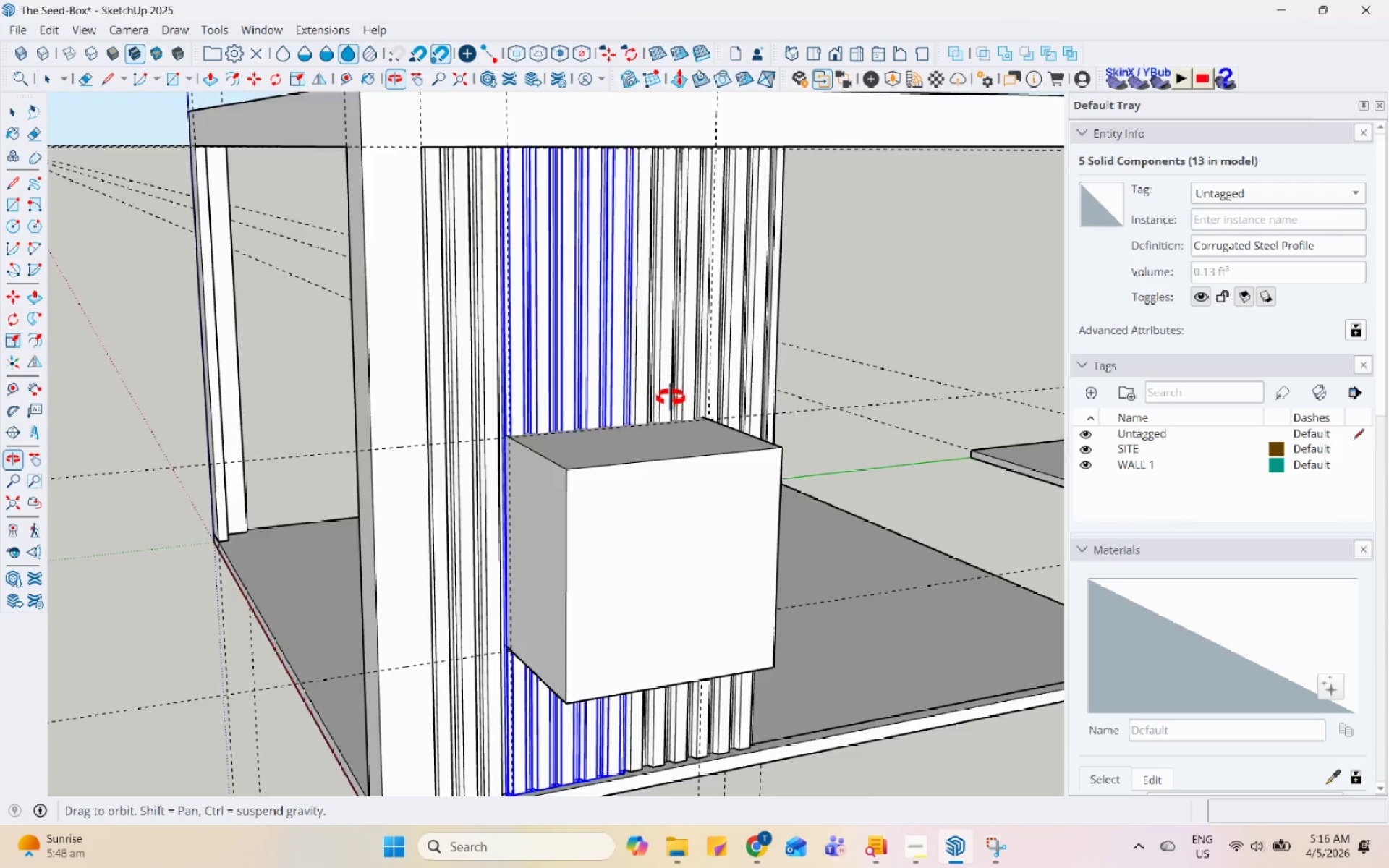 
hold_key(key=ControlLeft, duration=1.5)
left_click([625, 396])
 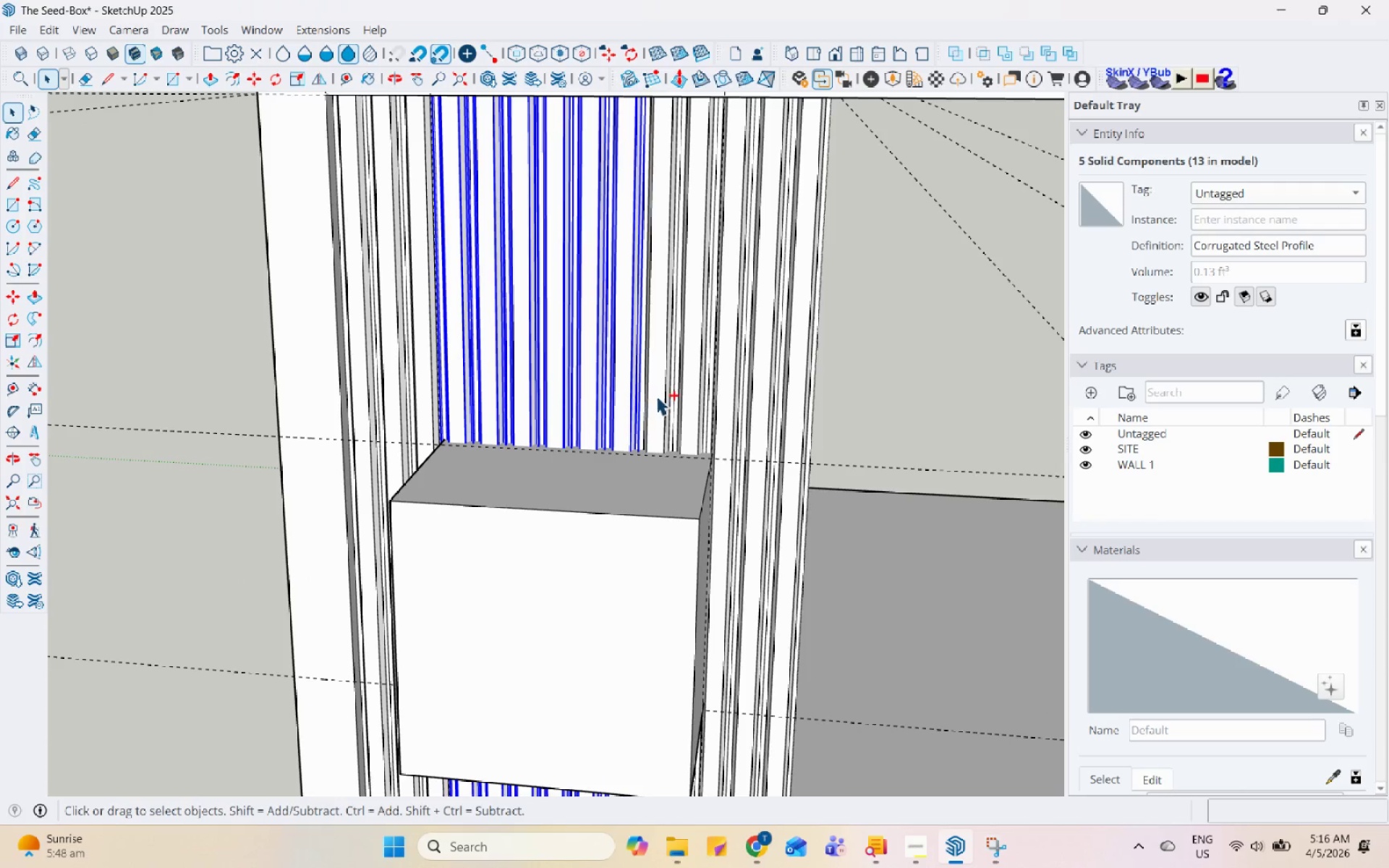 
scroll: coordinate [551, 383], scroll_direction: up, amount: 2.0
 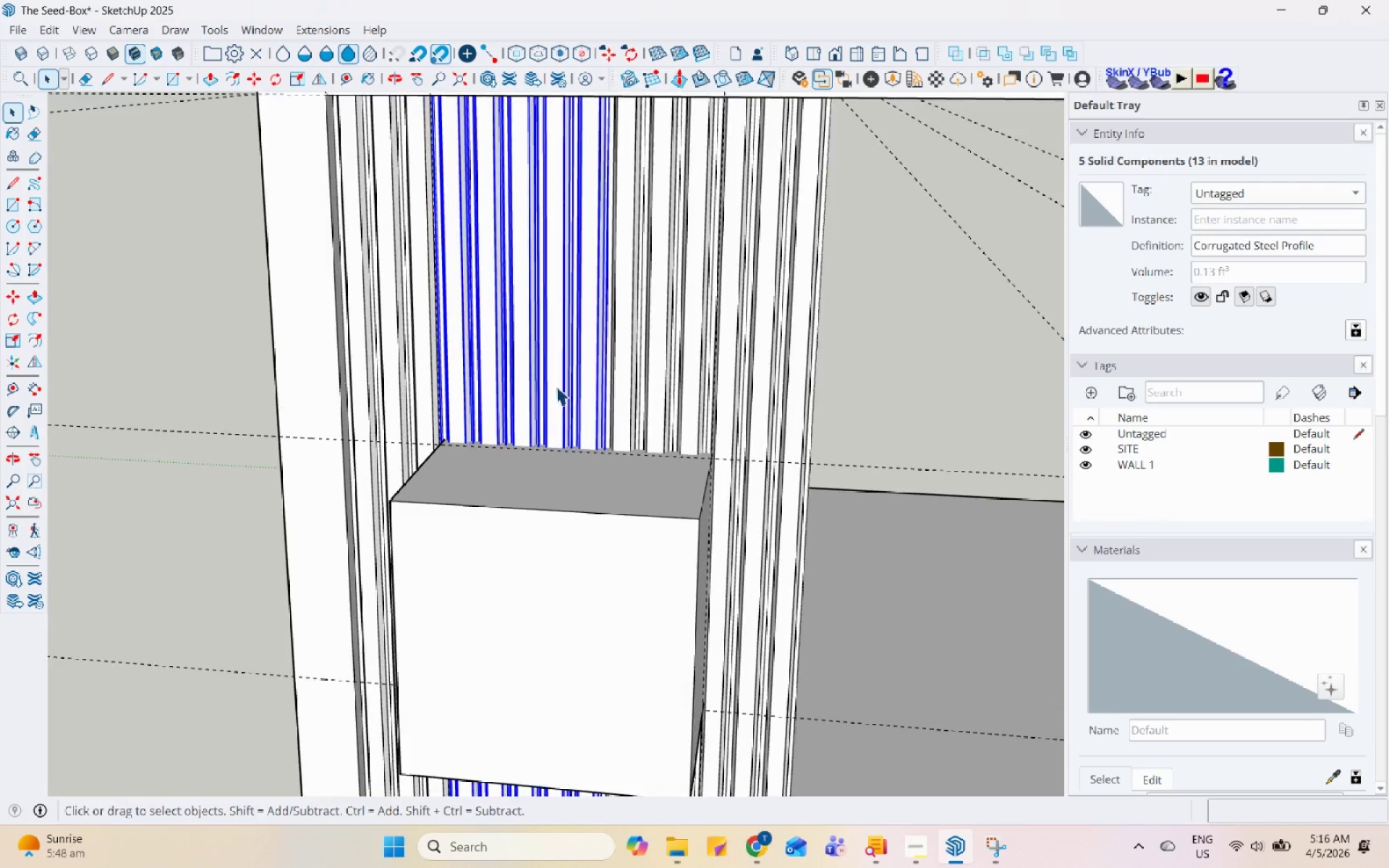 
double_click([656, 396])
 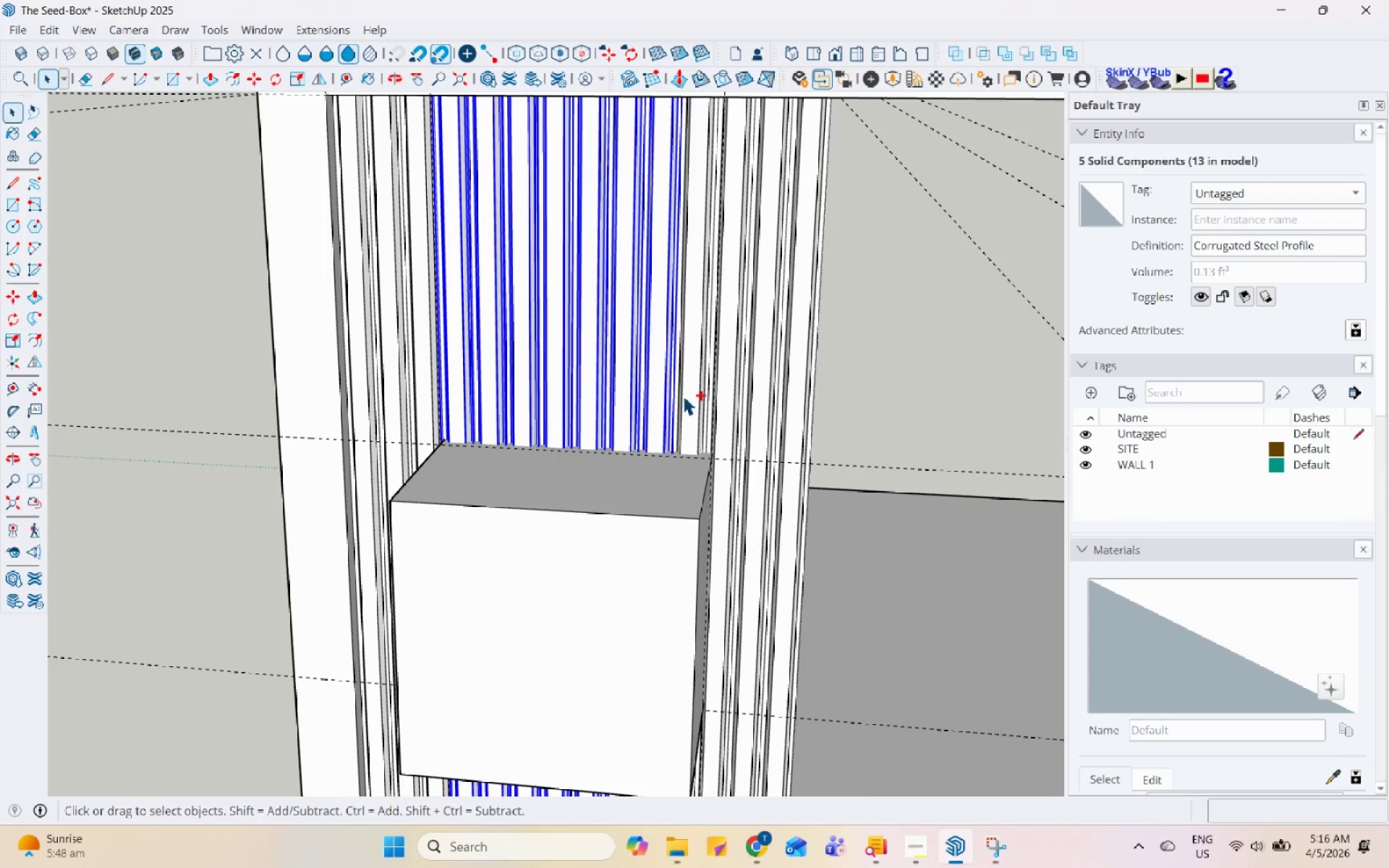 
triple_click([694, 394])
 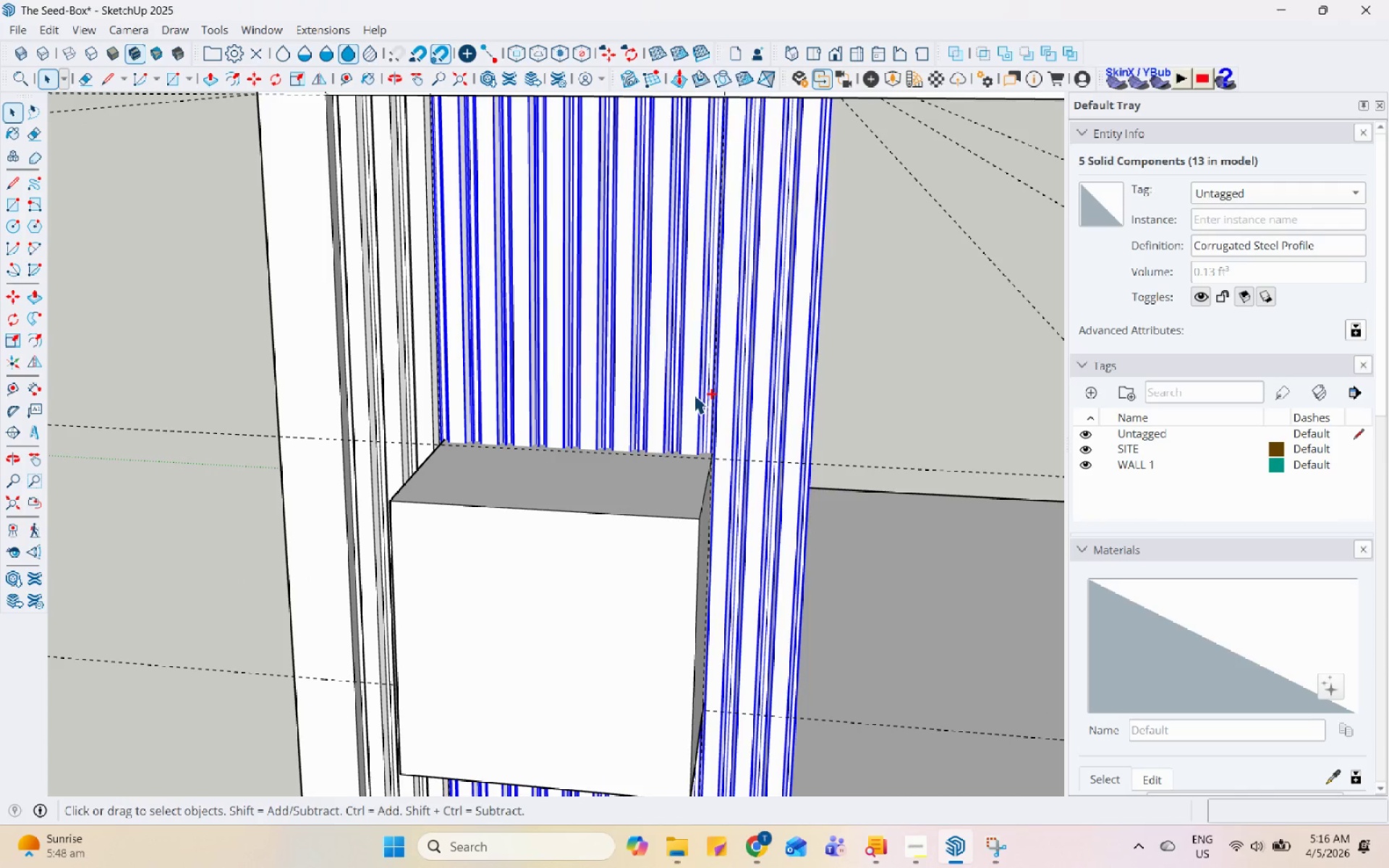 
hold_key(key=ControlLeft, duration=0.62)
 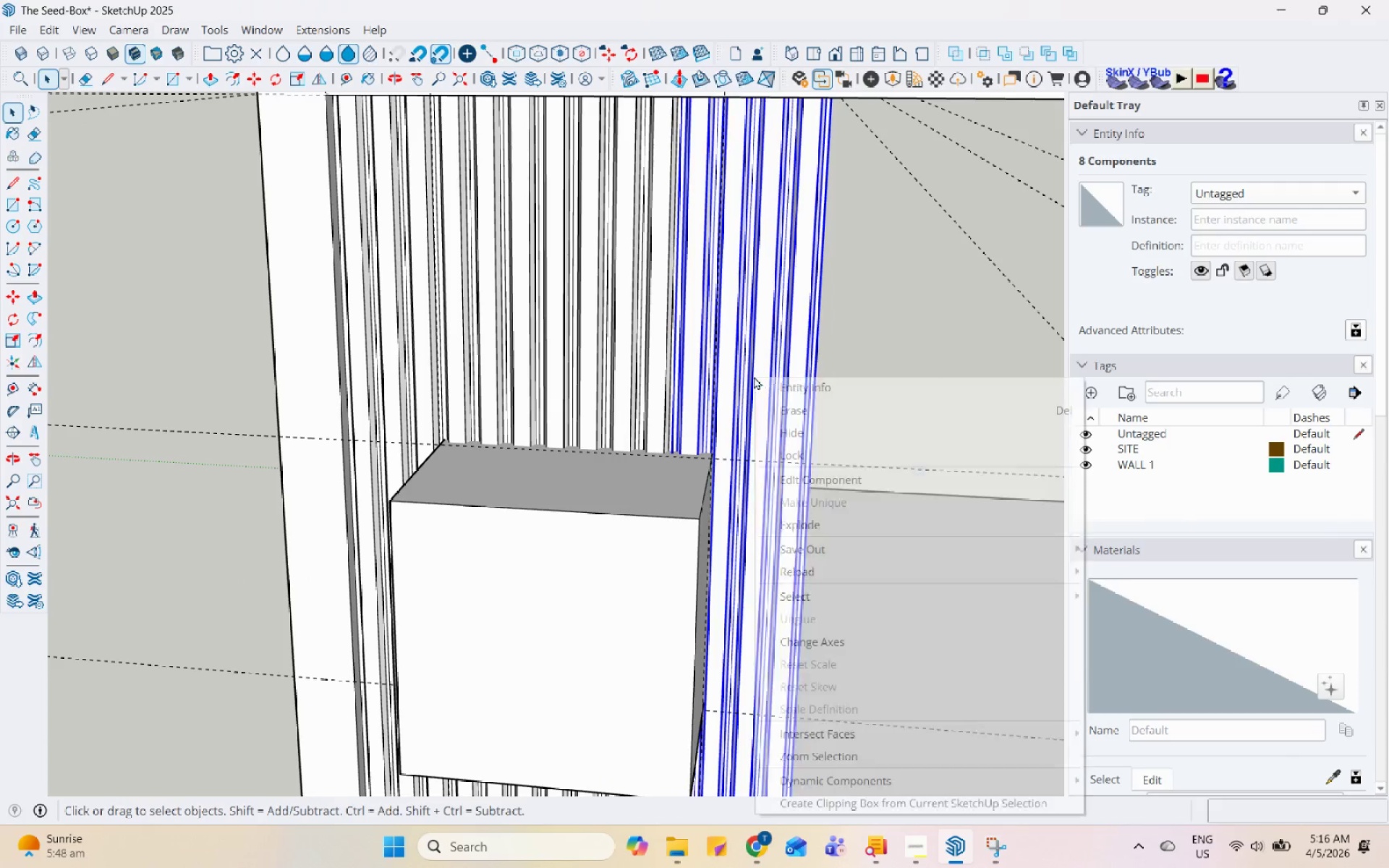 
hold_key(key=ControlLeft, duration=2.58)
left_click([754, 376])
 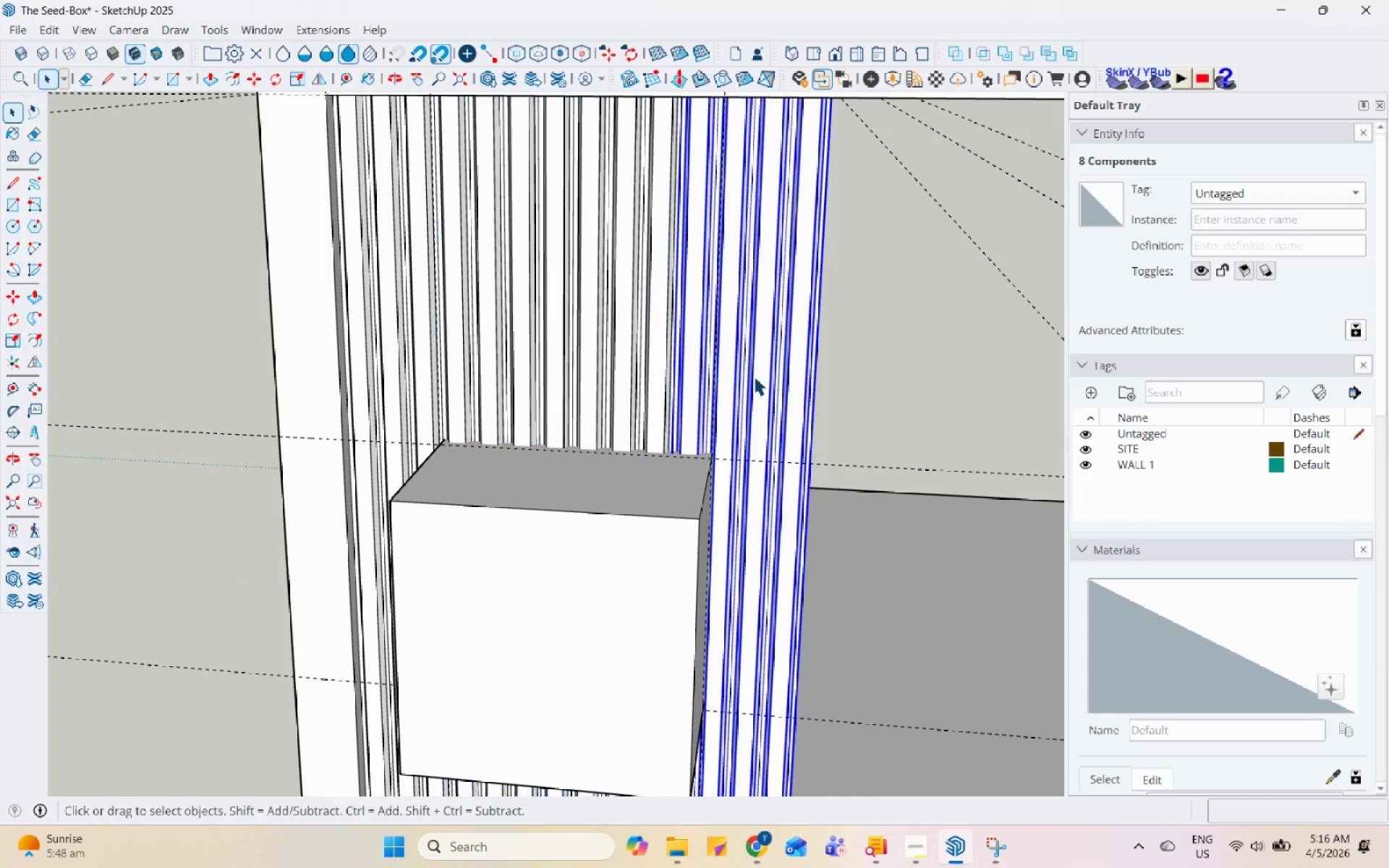 
right_click([754, 376])
 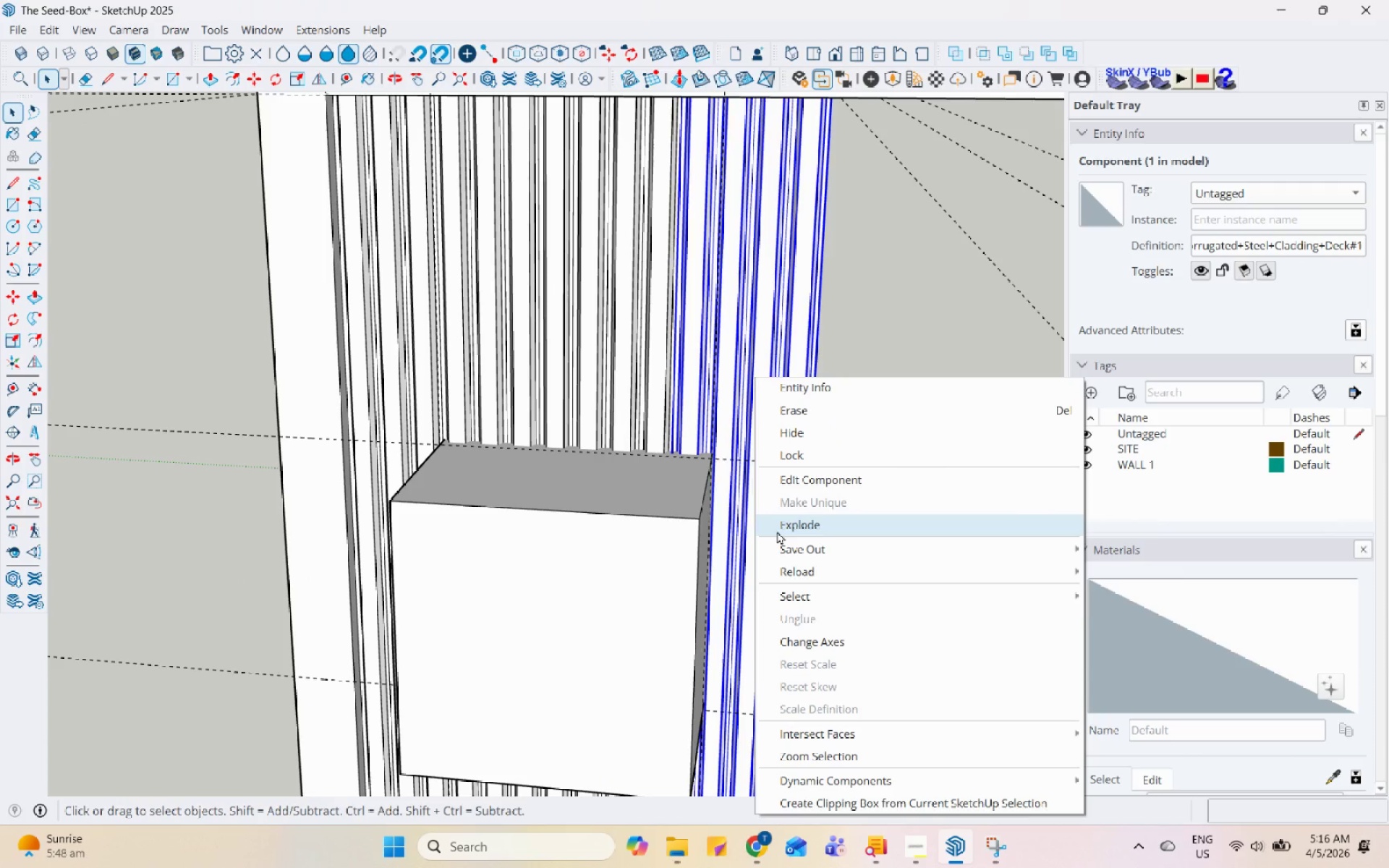 
left_click([793, 527])
 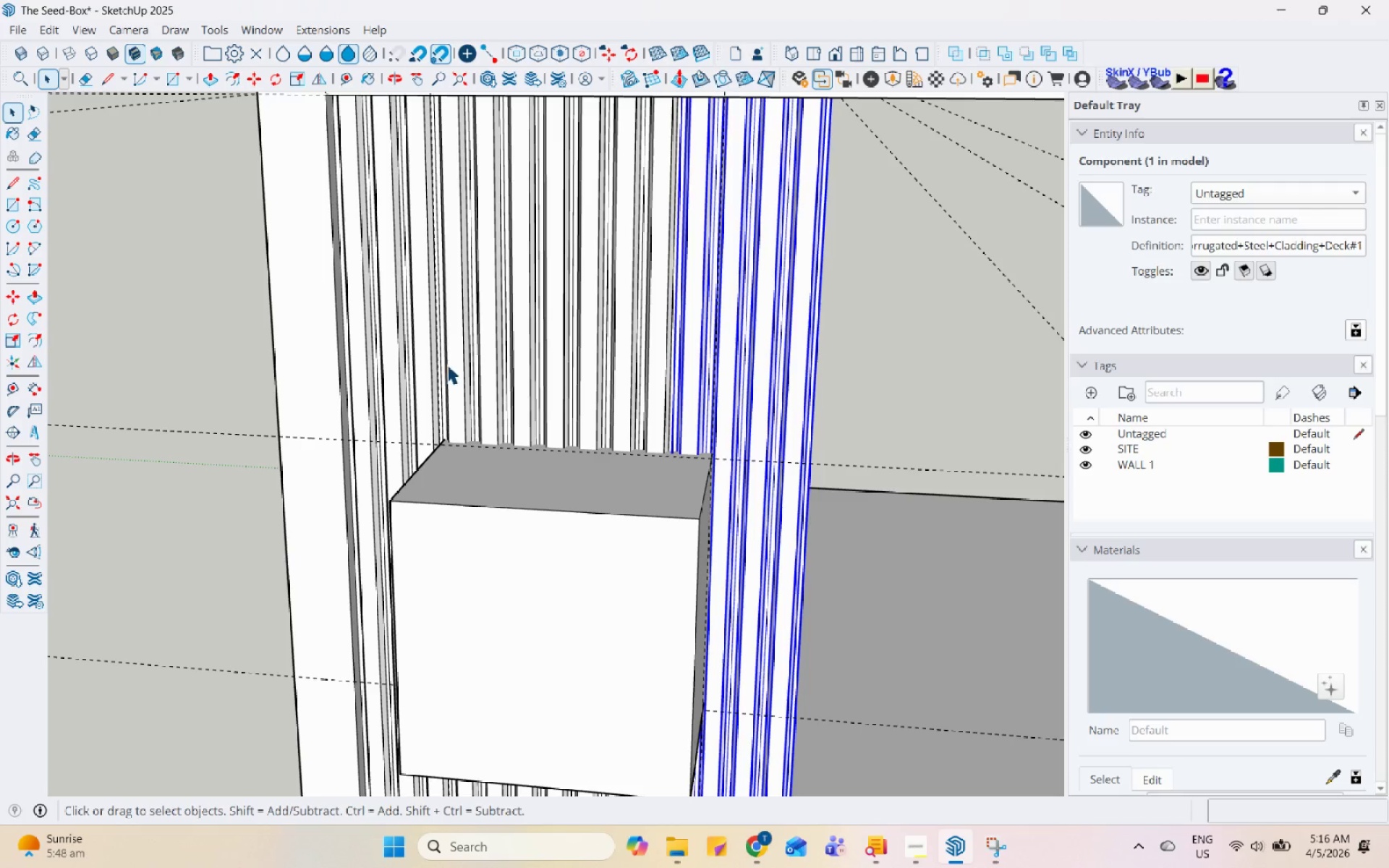 
left_click([466, 368])
 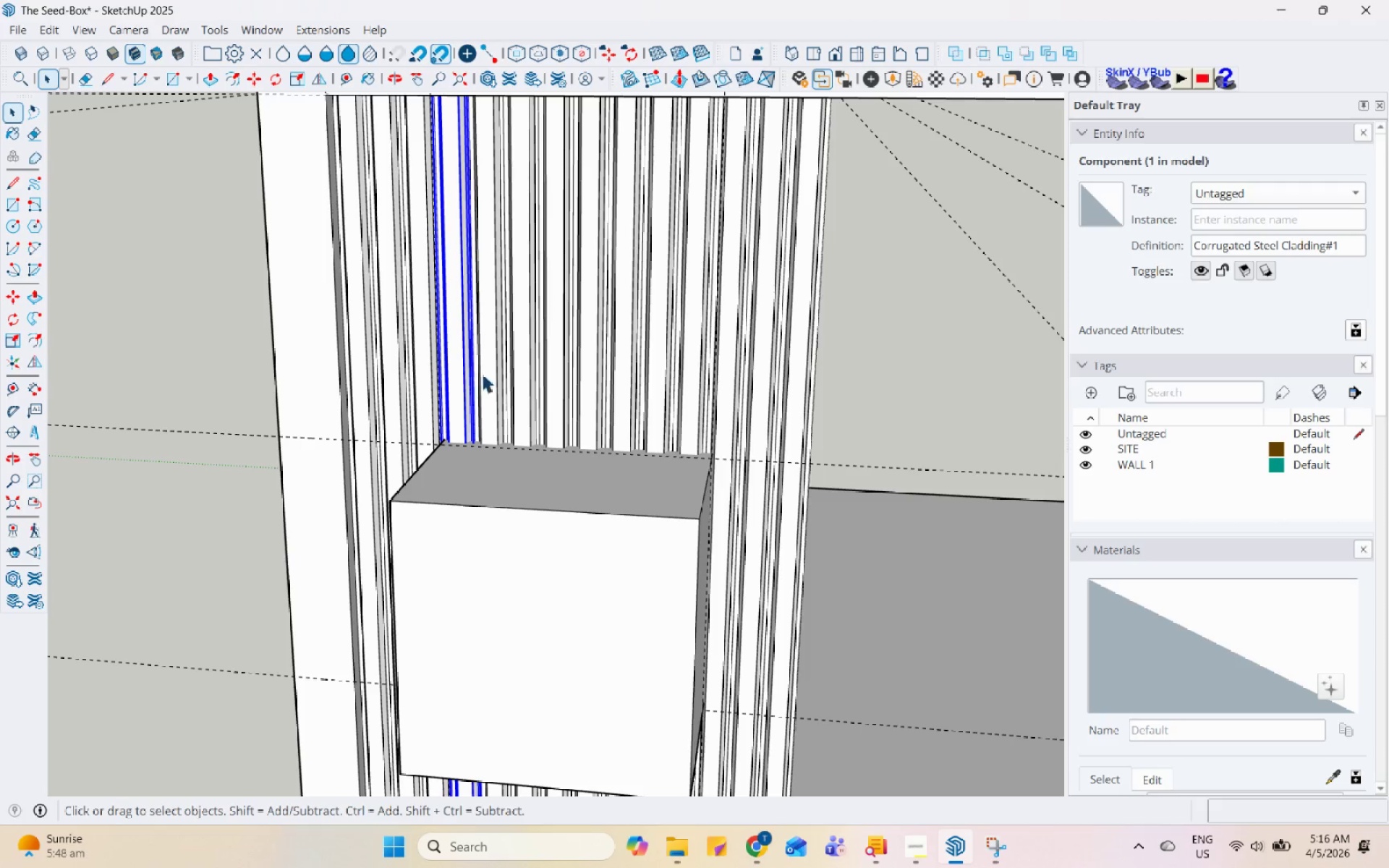 
hold_key(key=ControlLeft, duration=1.53)
double_click([521, 367])
 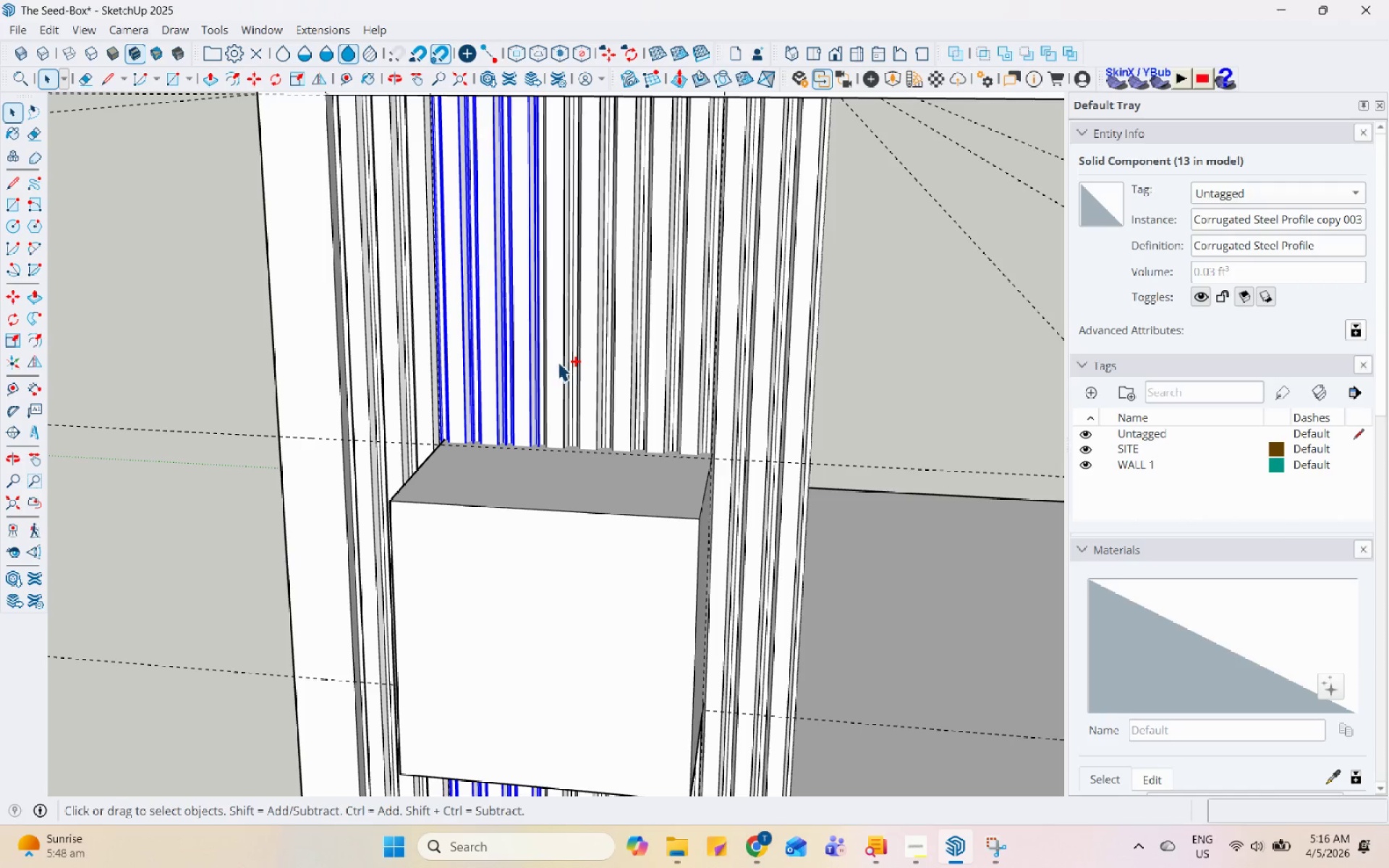 
triple_click([561, 359])
 